 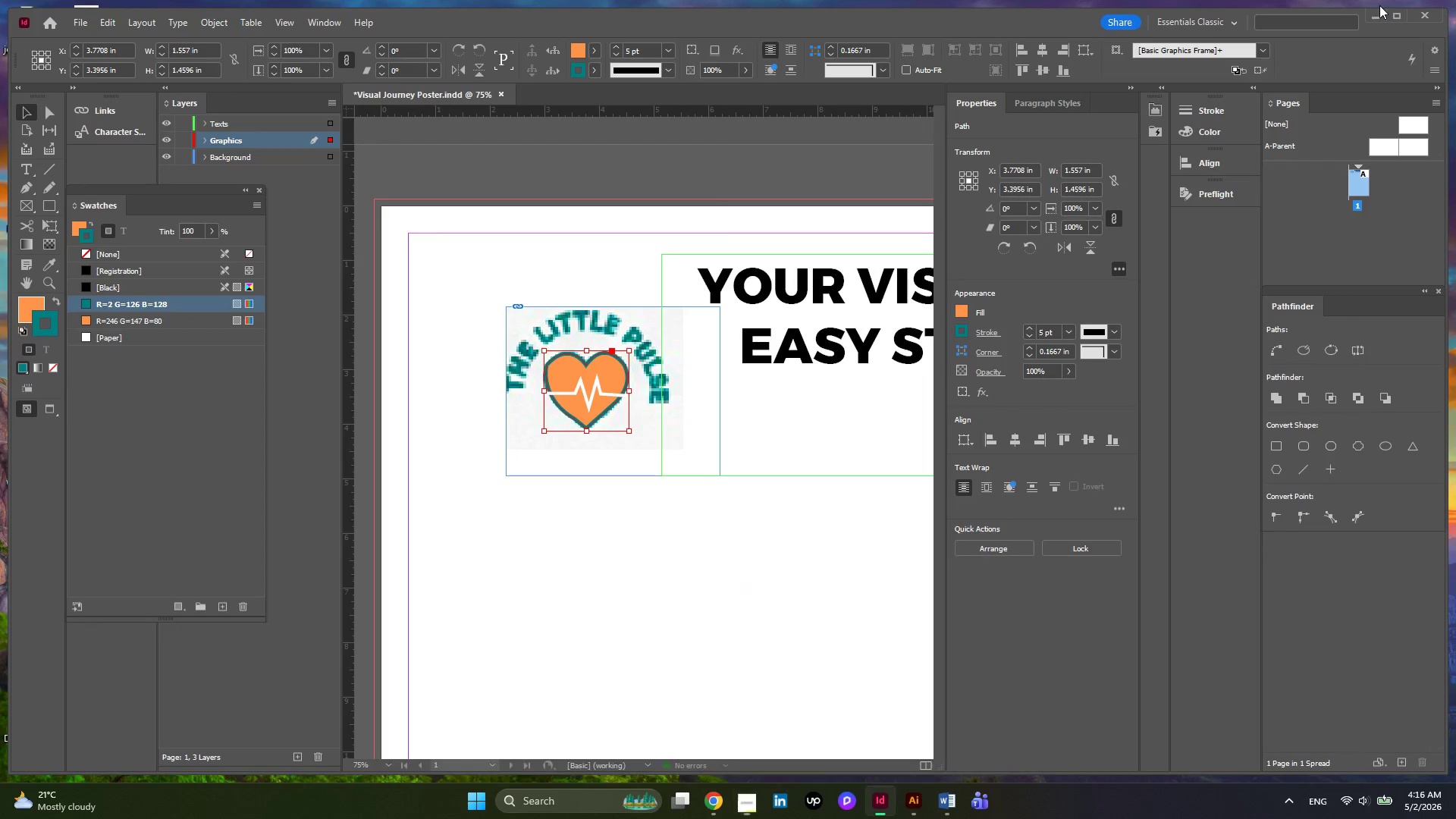 
hold_key(key=AltLeft, duration=0.52)
scroll: coordinate [554, 334], scroll_direction: up, amount: 1.0
 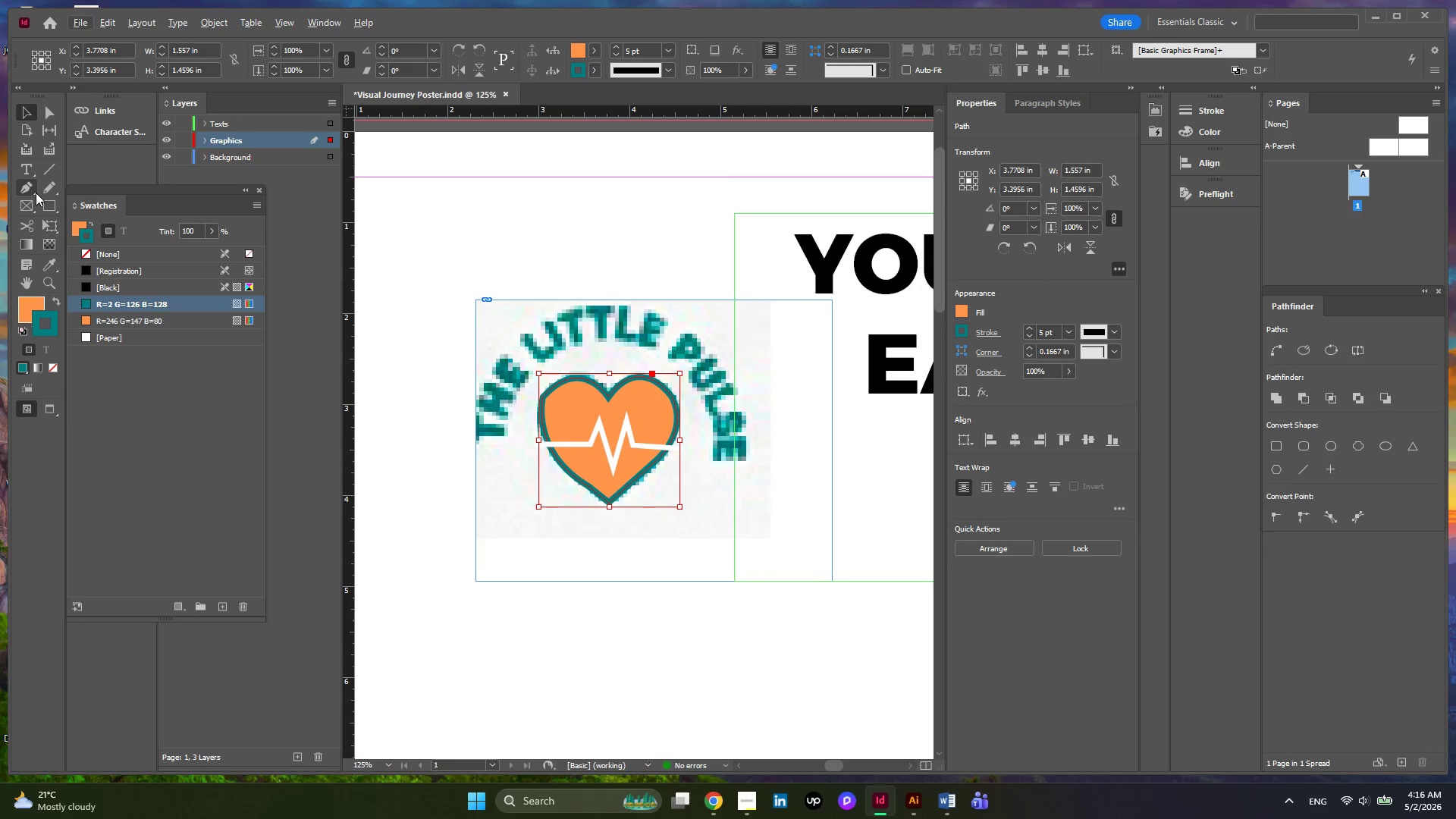 
right_click([49, 202])
 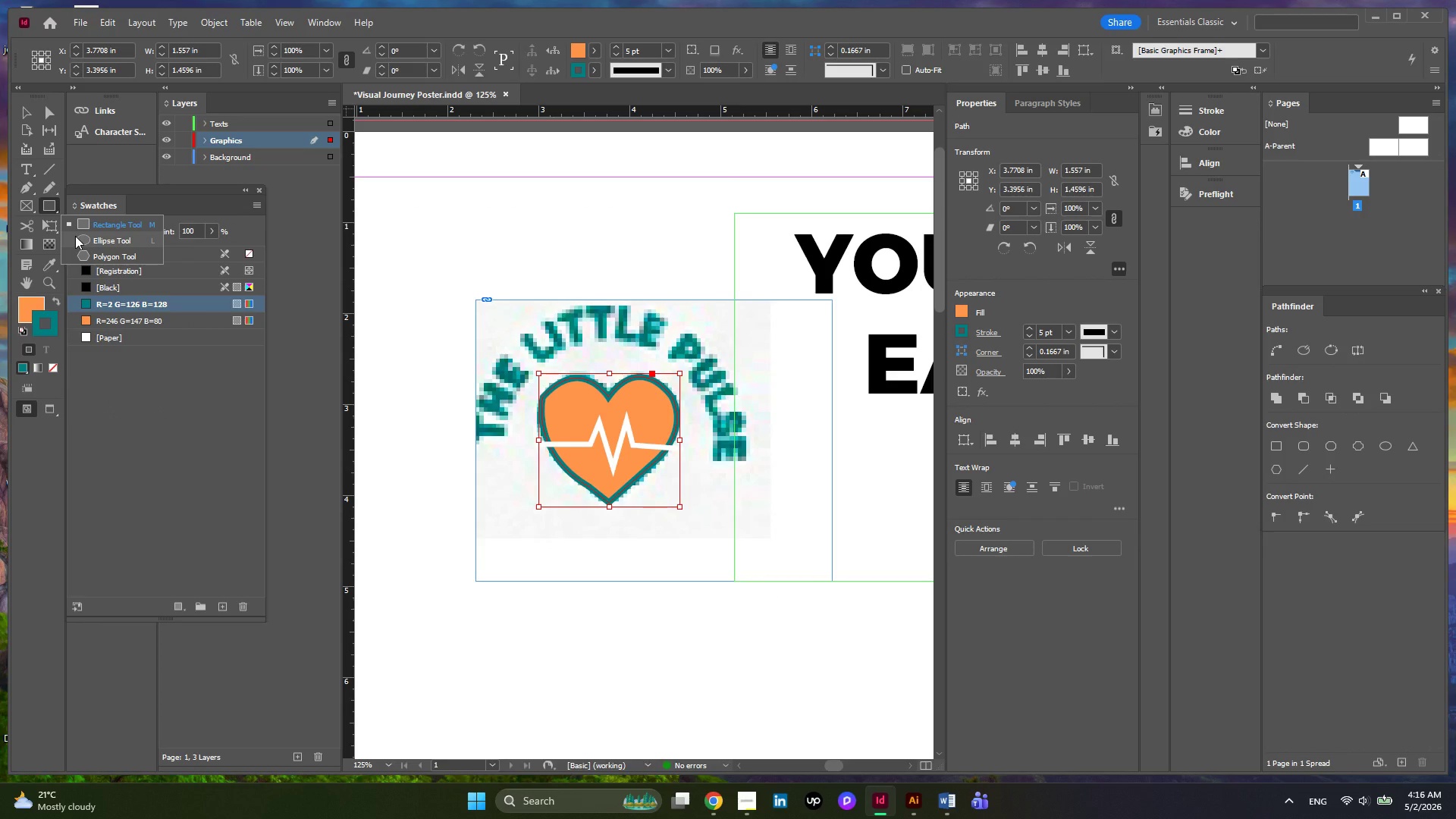 
left_click([75, 236])
 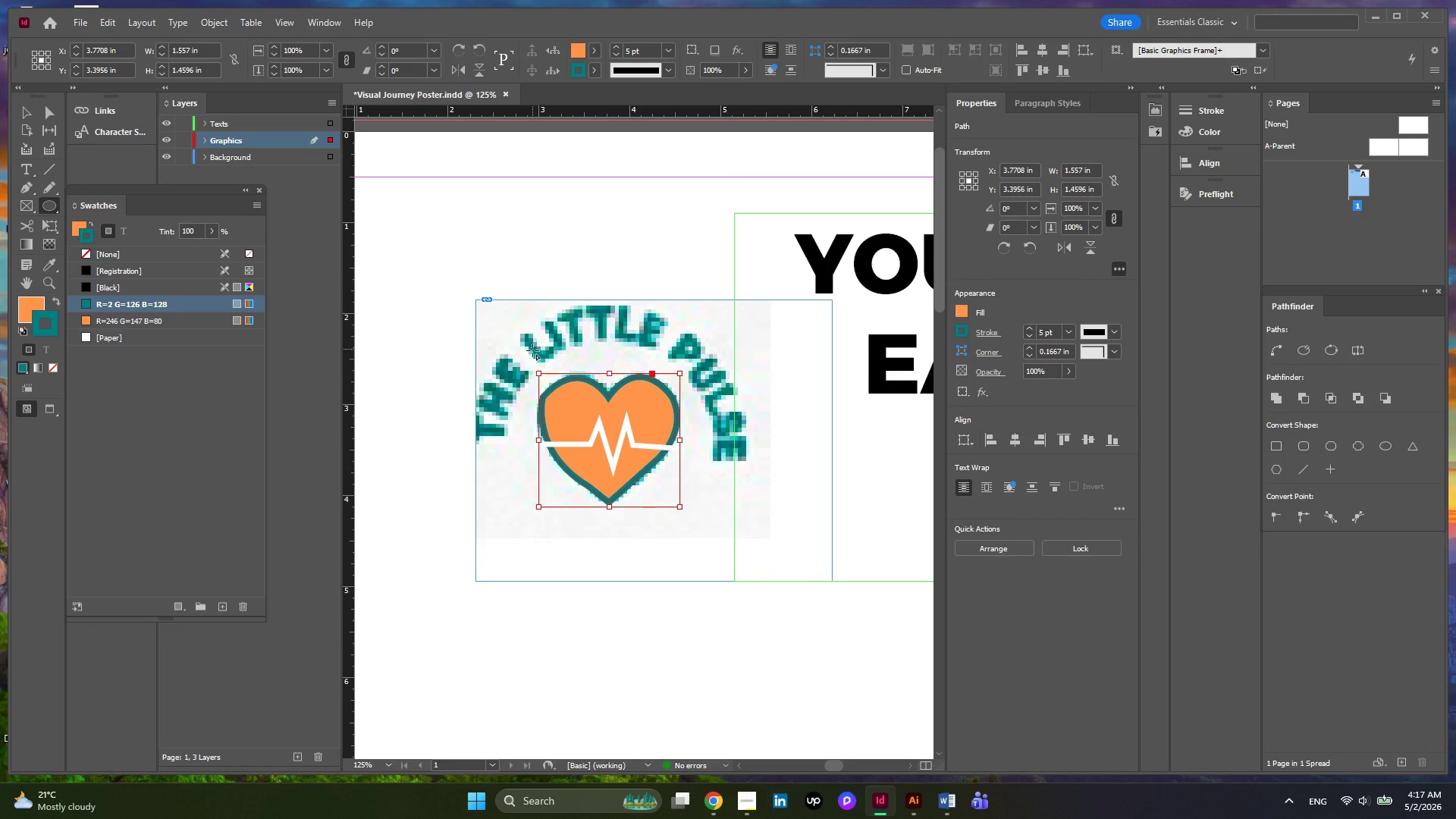 
hold_key(key=ShiftLeft, duration=4.62)
left_click_drag(start_coordinate=[500, 347], to_coordinate=[717, 575])
 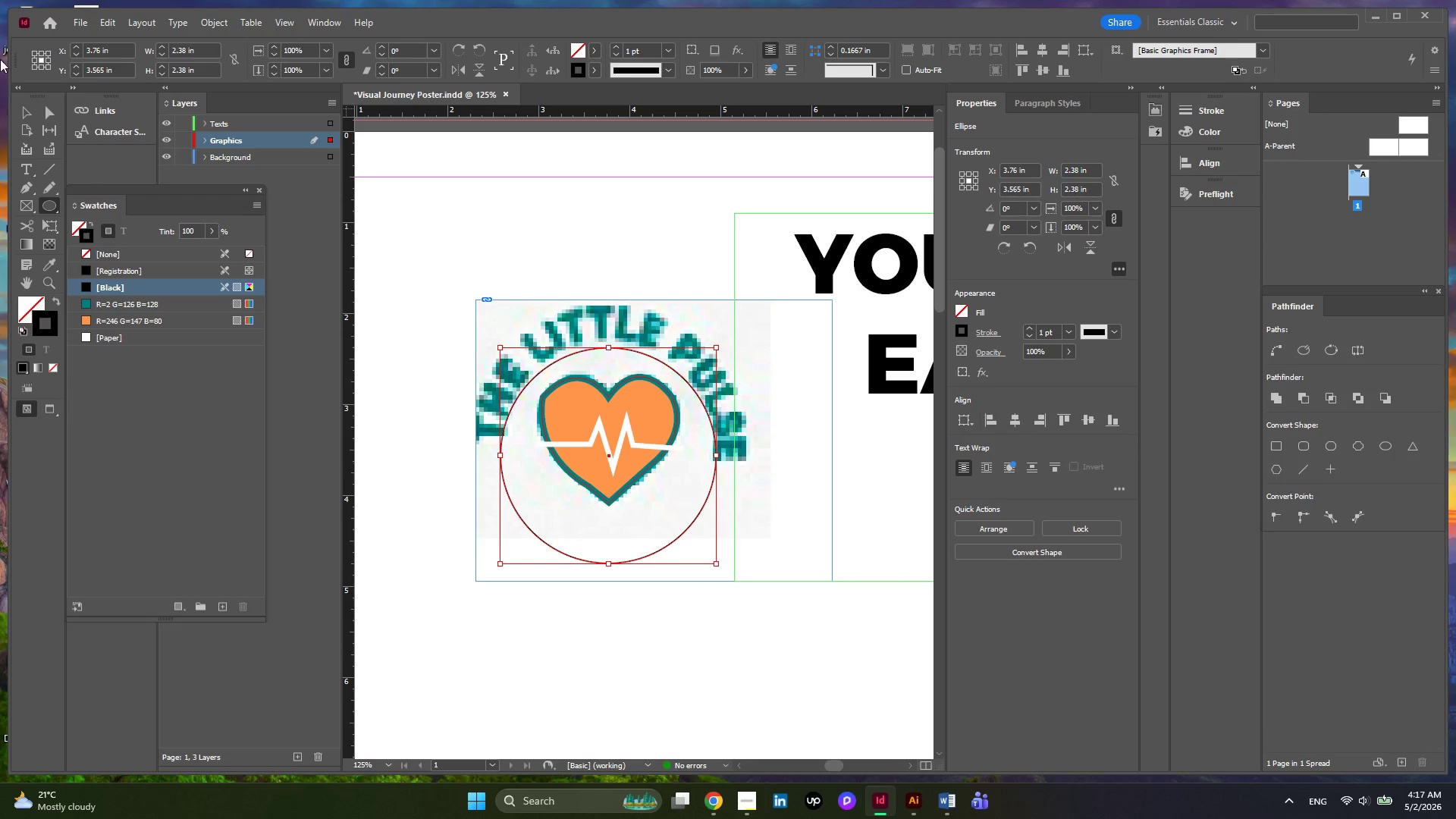 
left_click([28, 115])
 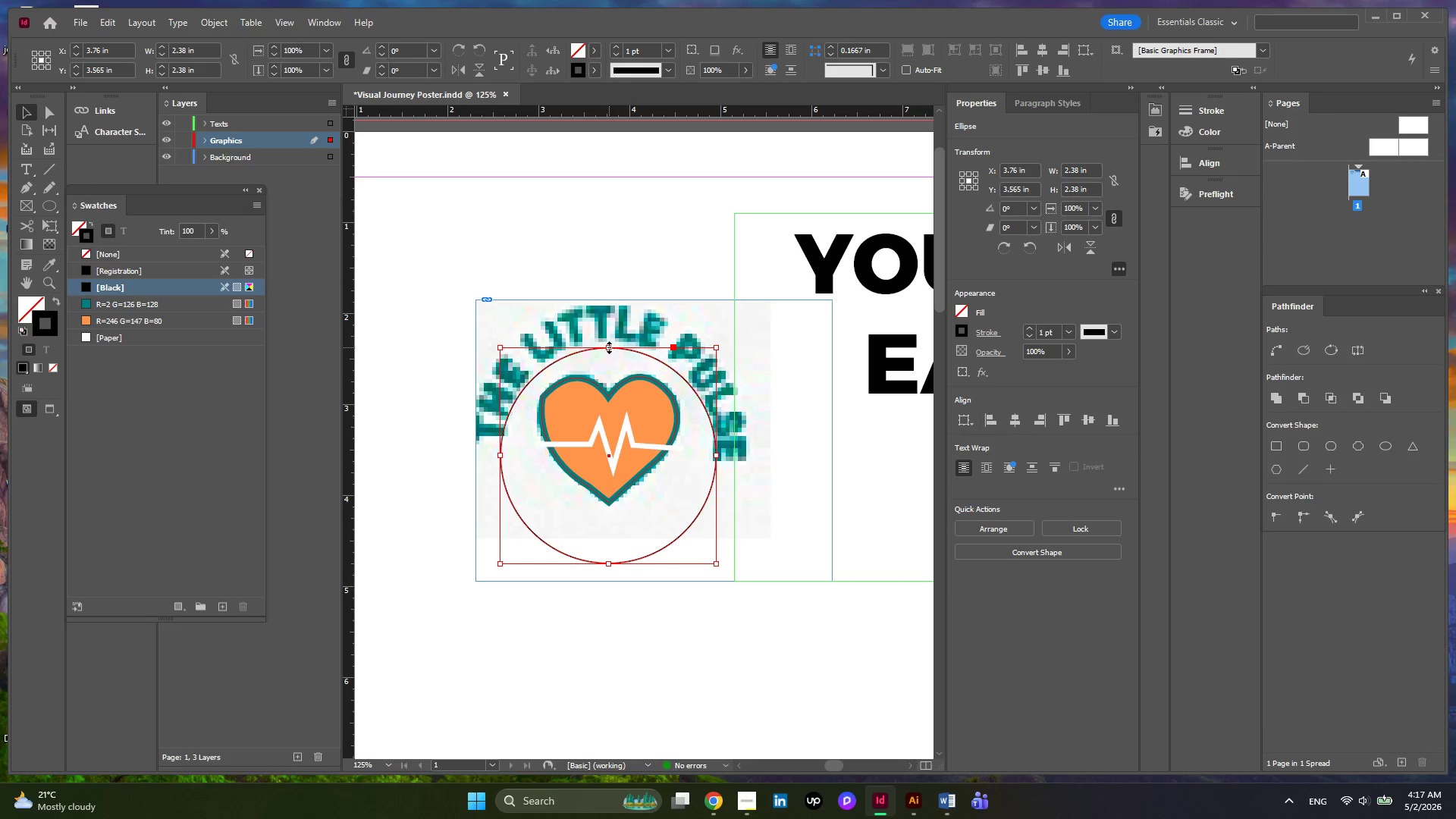 
left_click_drag(start_coordinate=[609, 347], to_coordinate=[609, 338])
 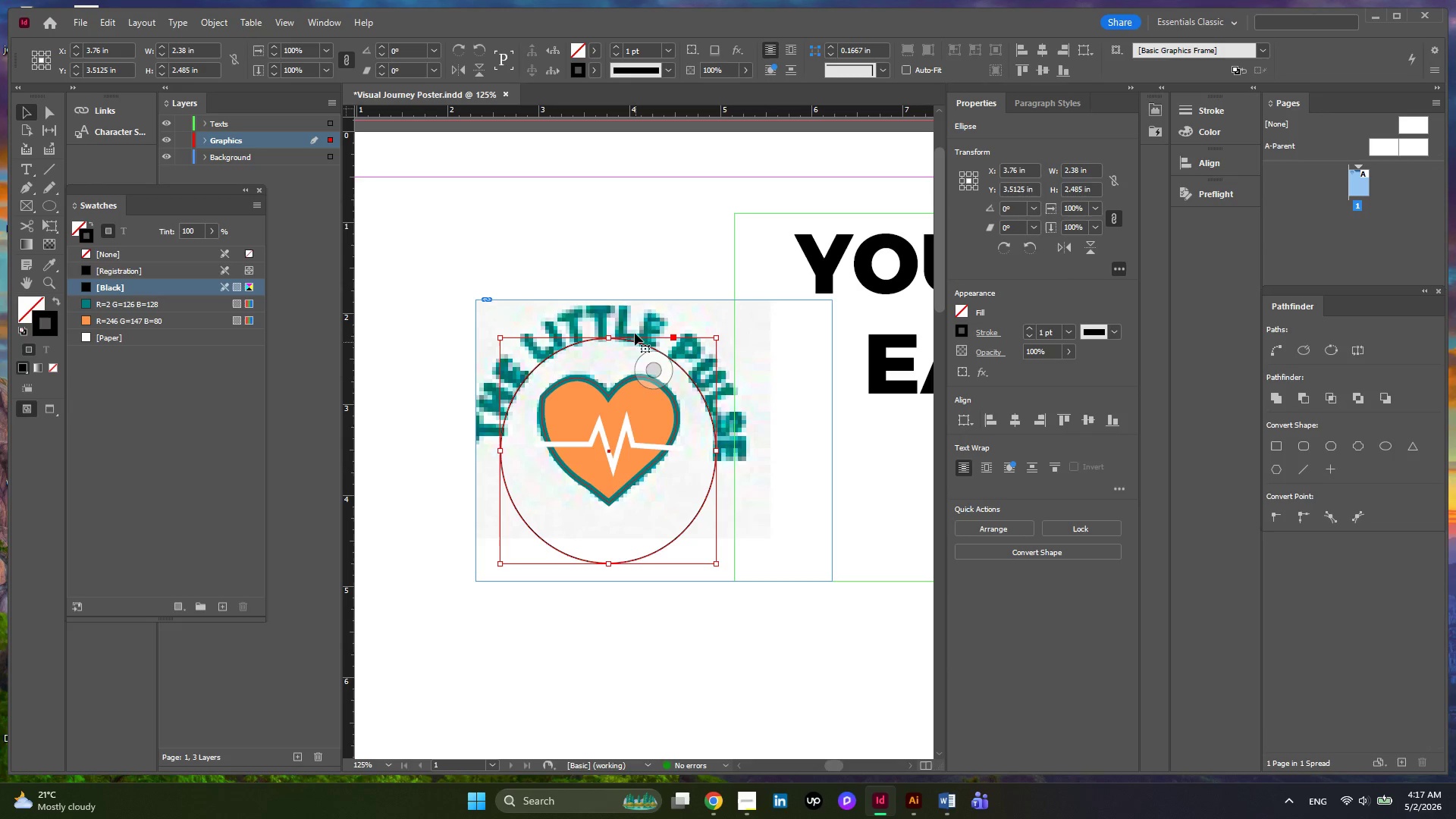 
wait(6.2)
 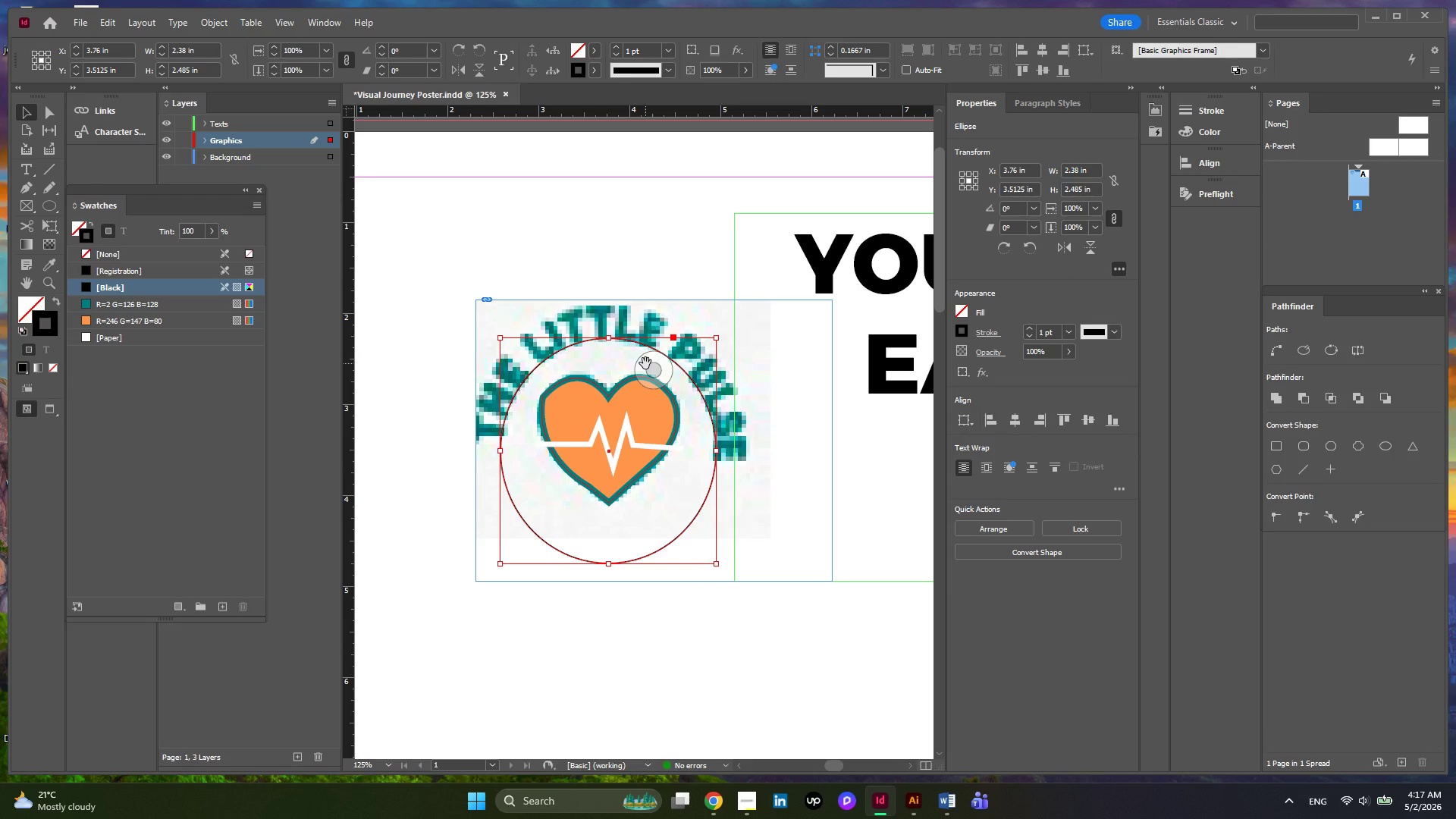 
left_click([43, 110])
 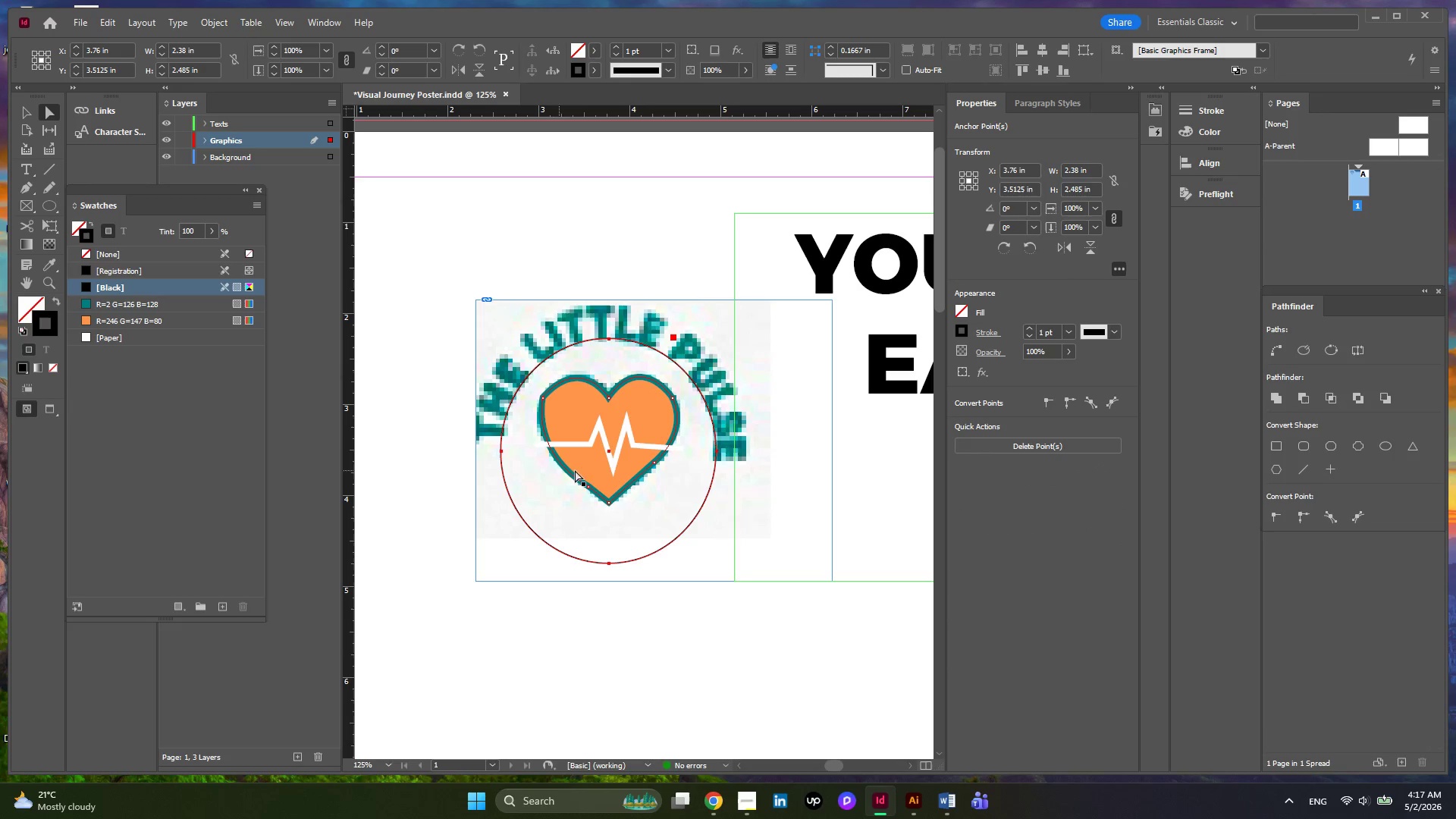 
left_click([612, 406])
 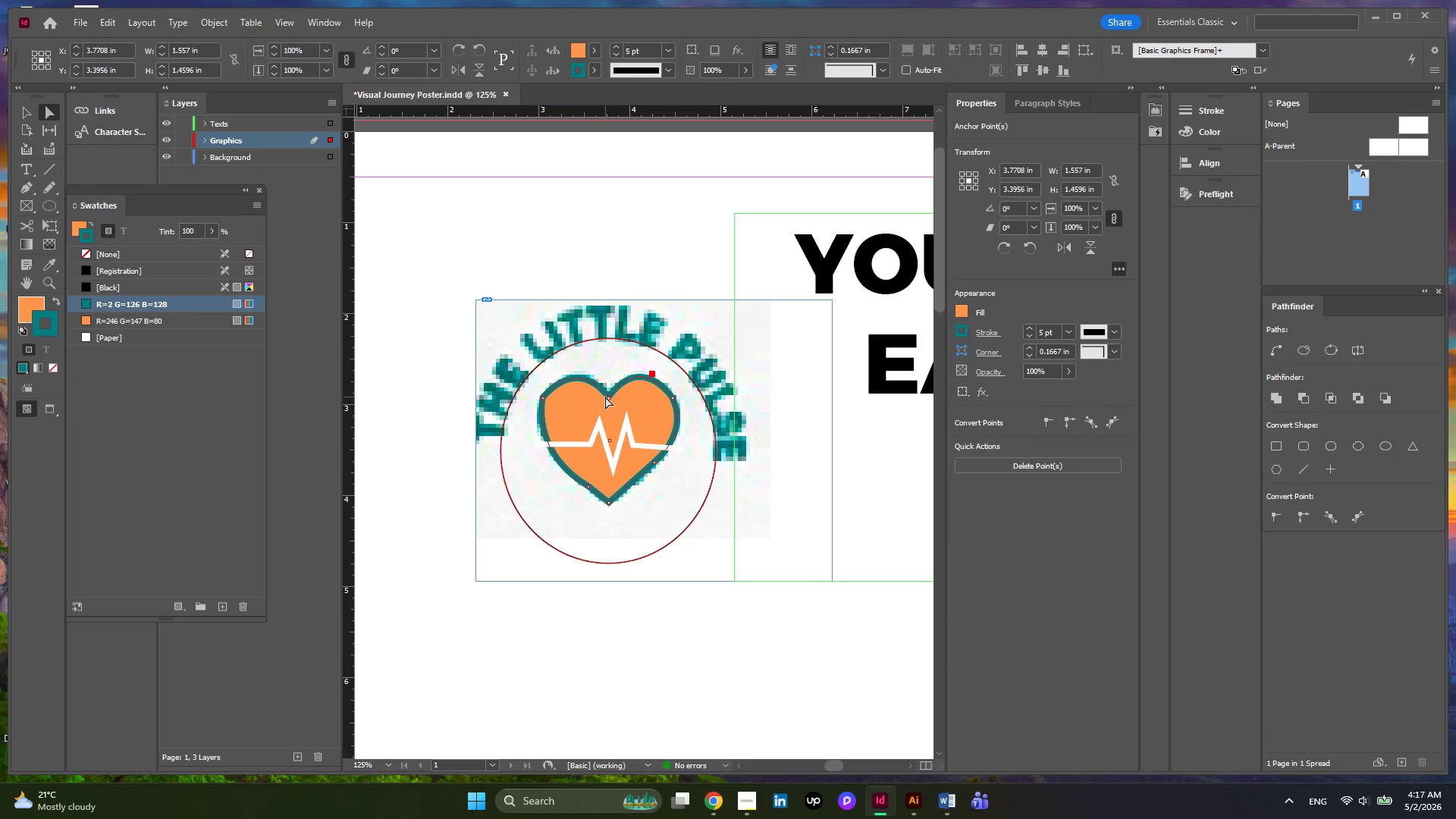 
left_click([607, 400])
 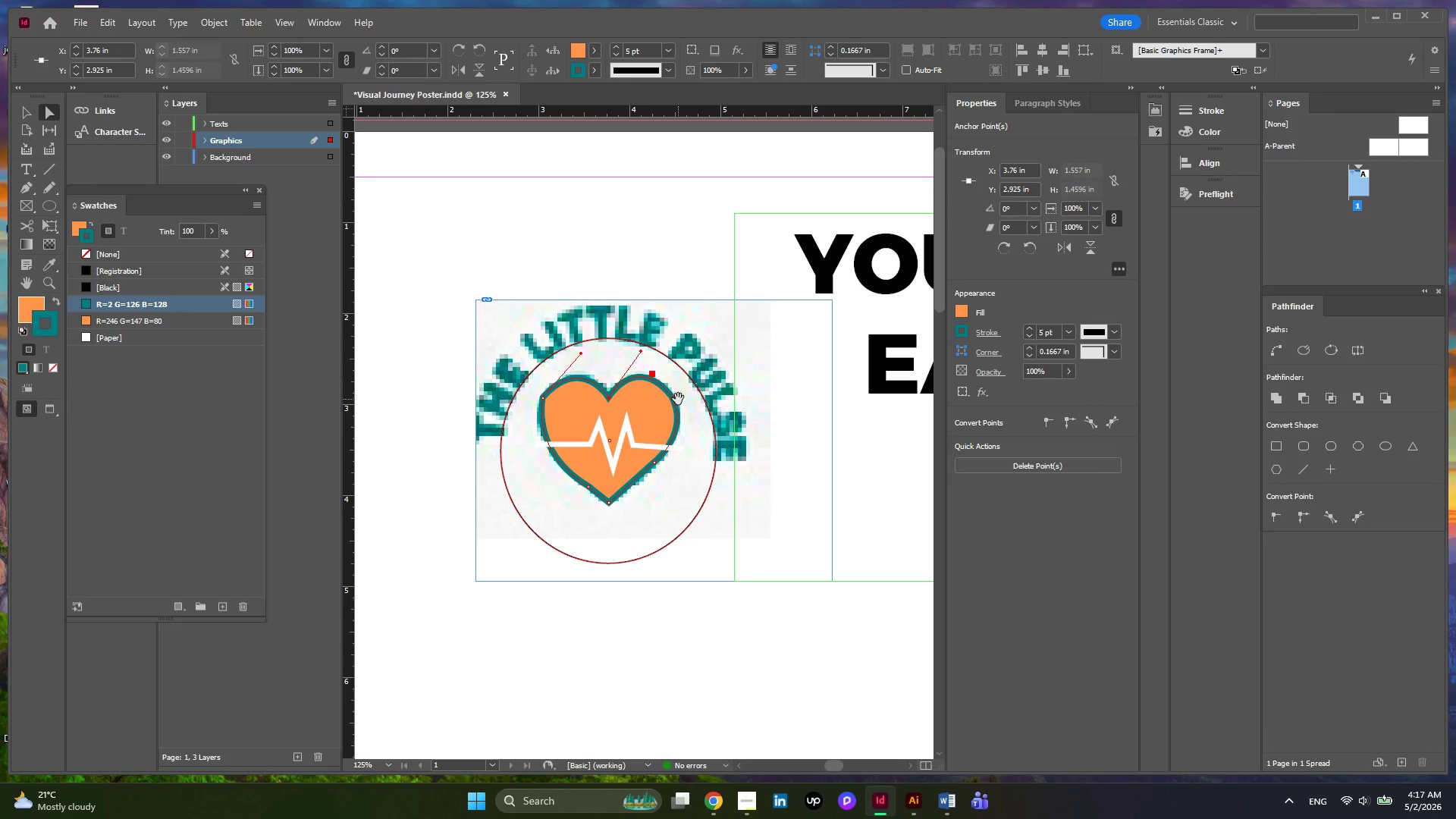 
wait(9.08)
 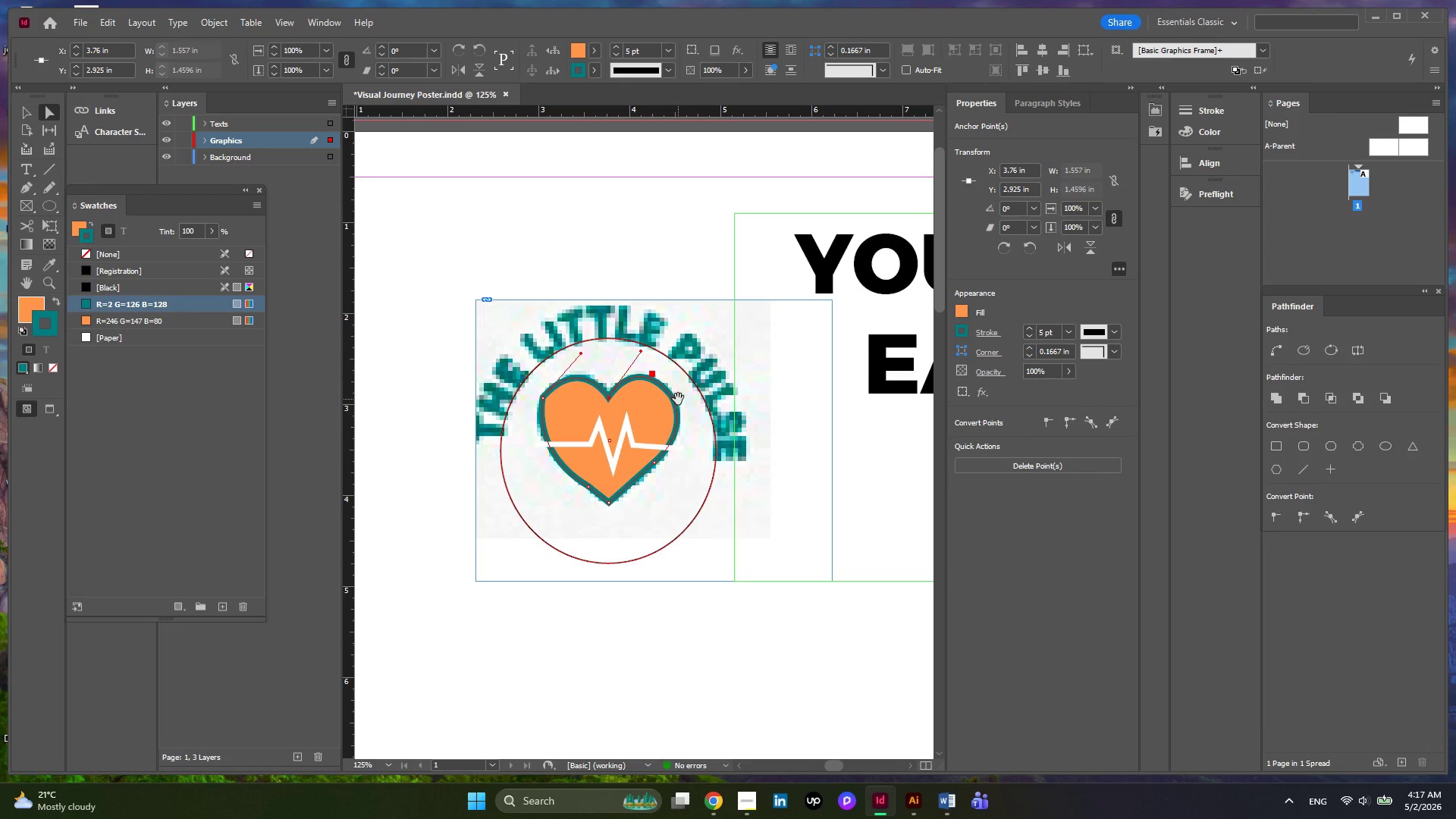 
left_click_drag(start_coordinate=[581, 356], to_coordinate=[570, 347])
 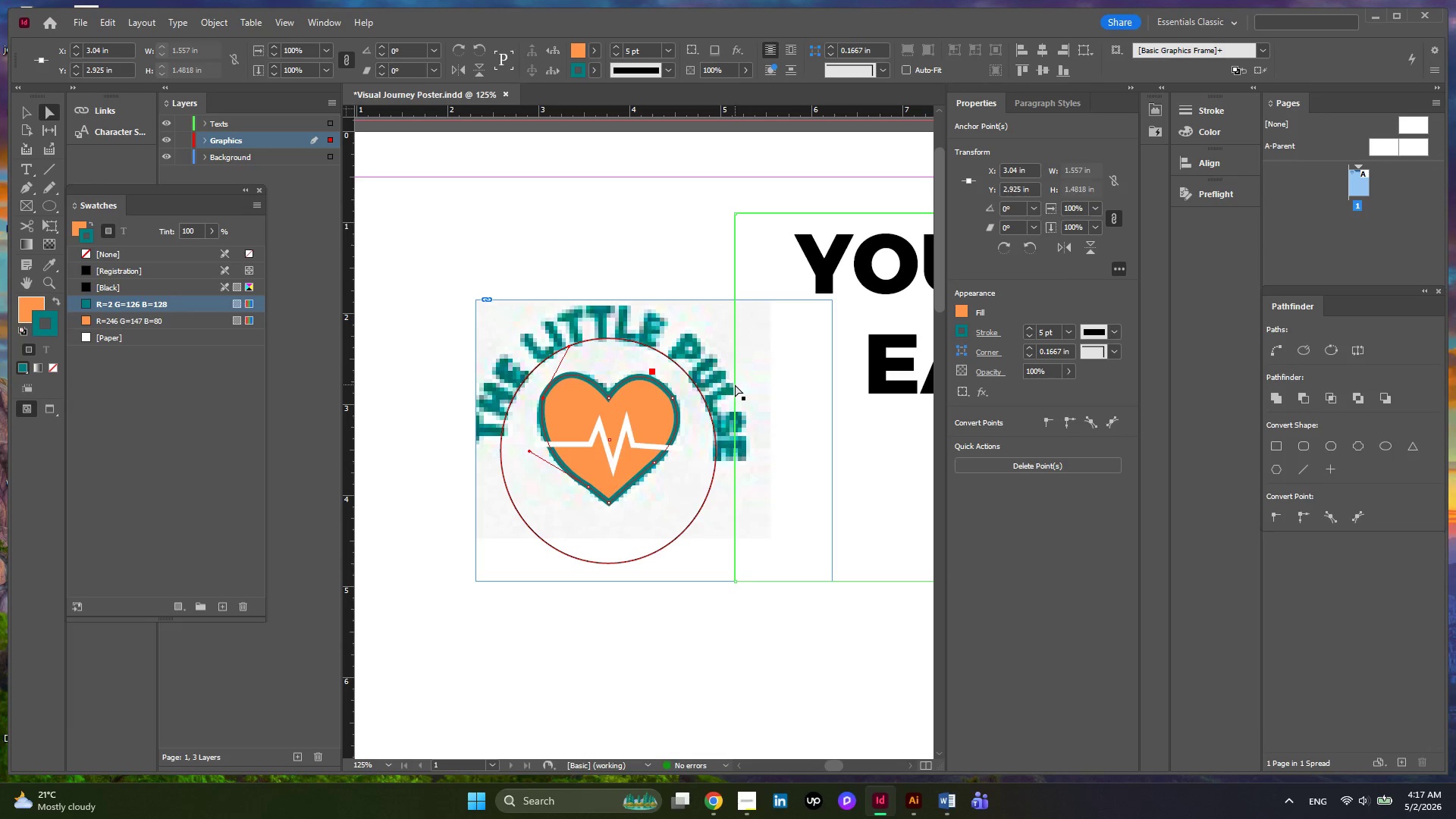 
left_click([735, 384])
 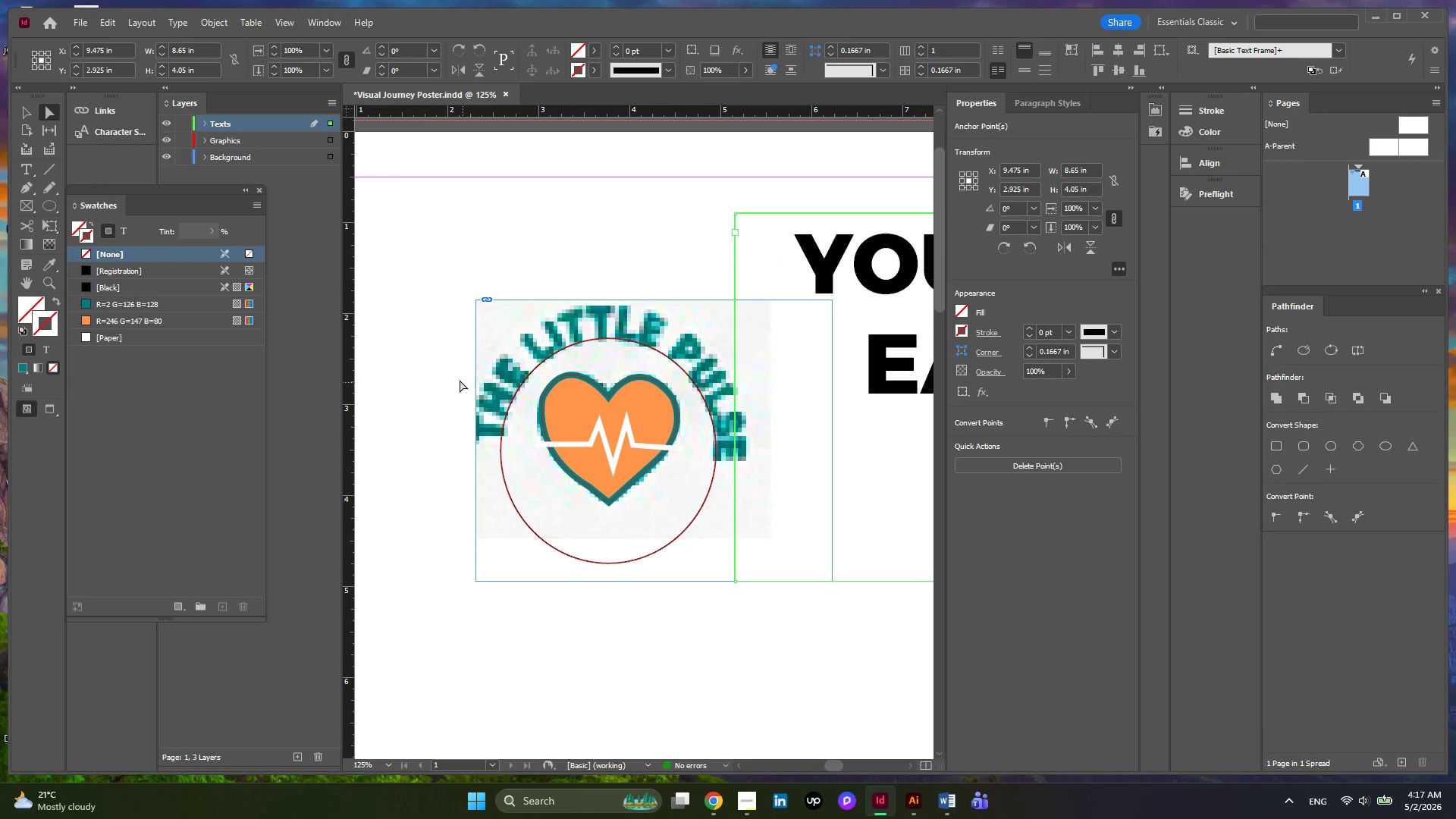 
wait(6.02)
 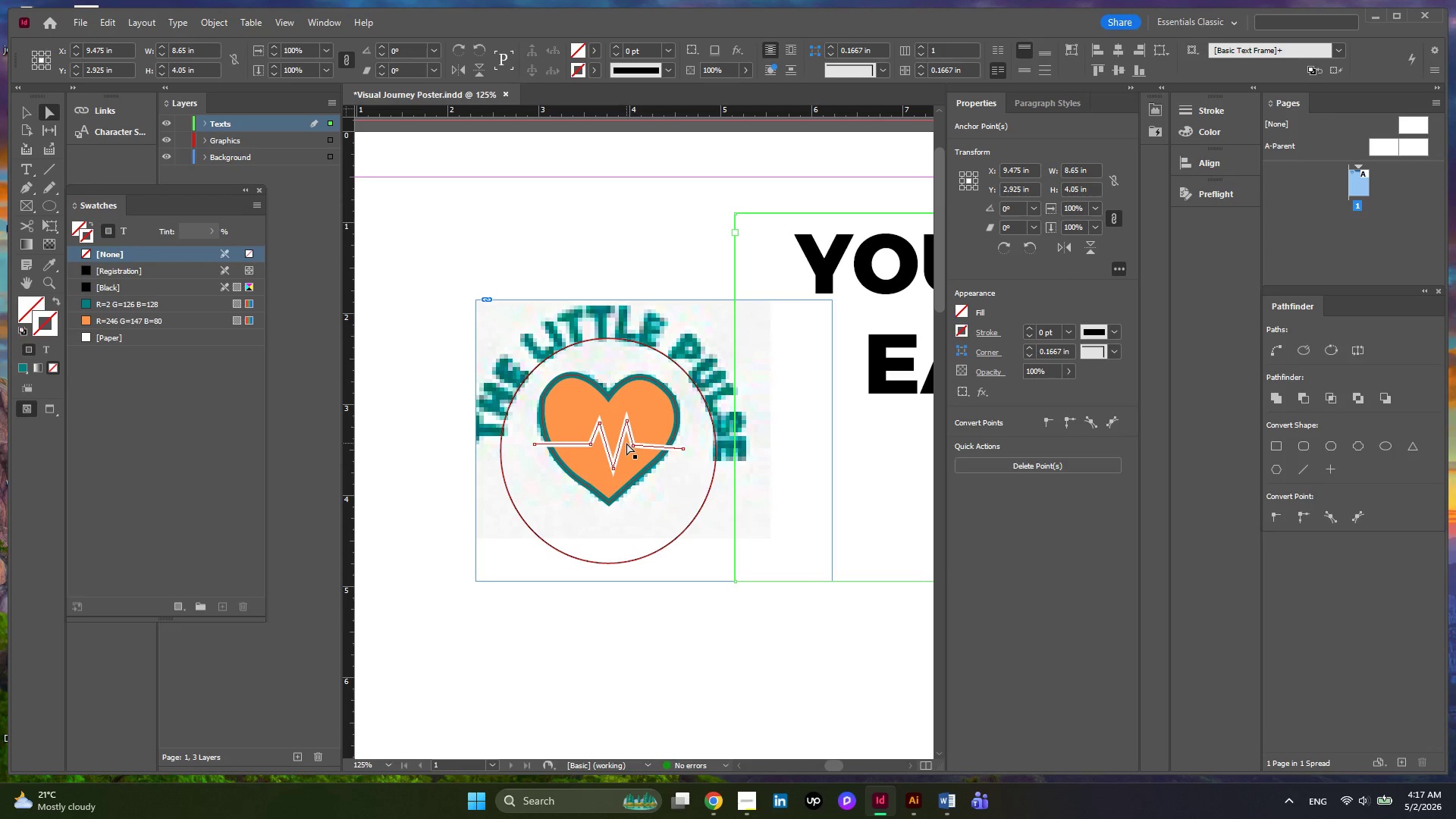 
right_click([23, 177])
 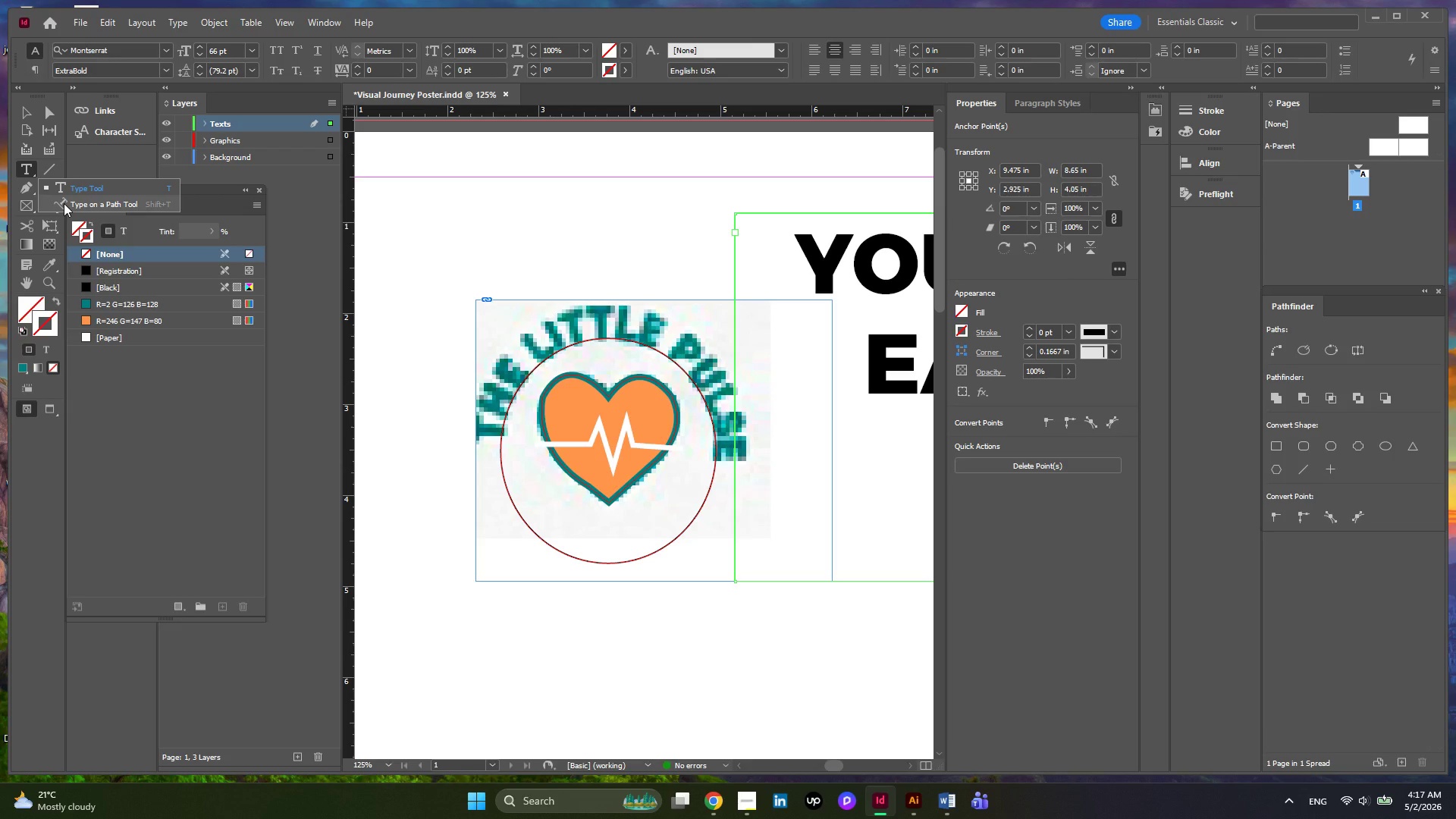 
left_click([64, 203])
 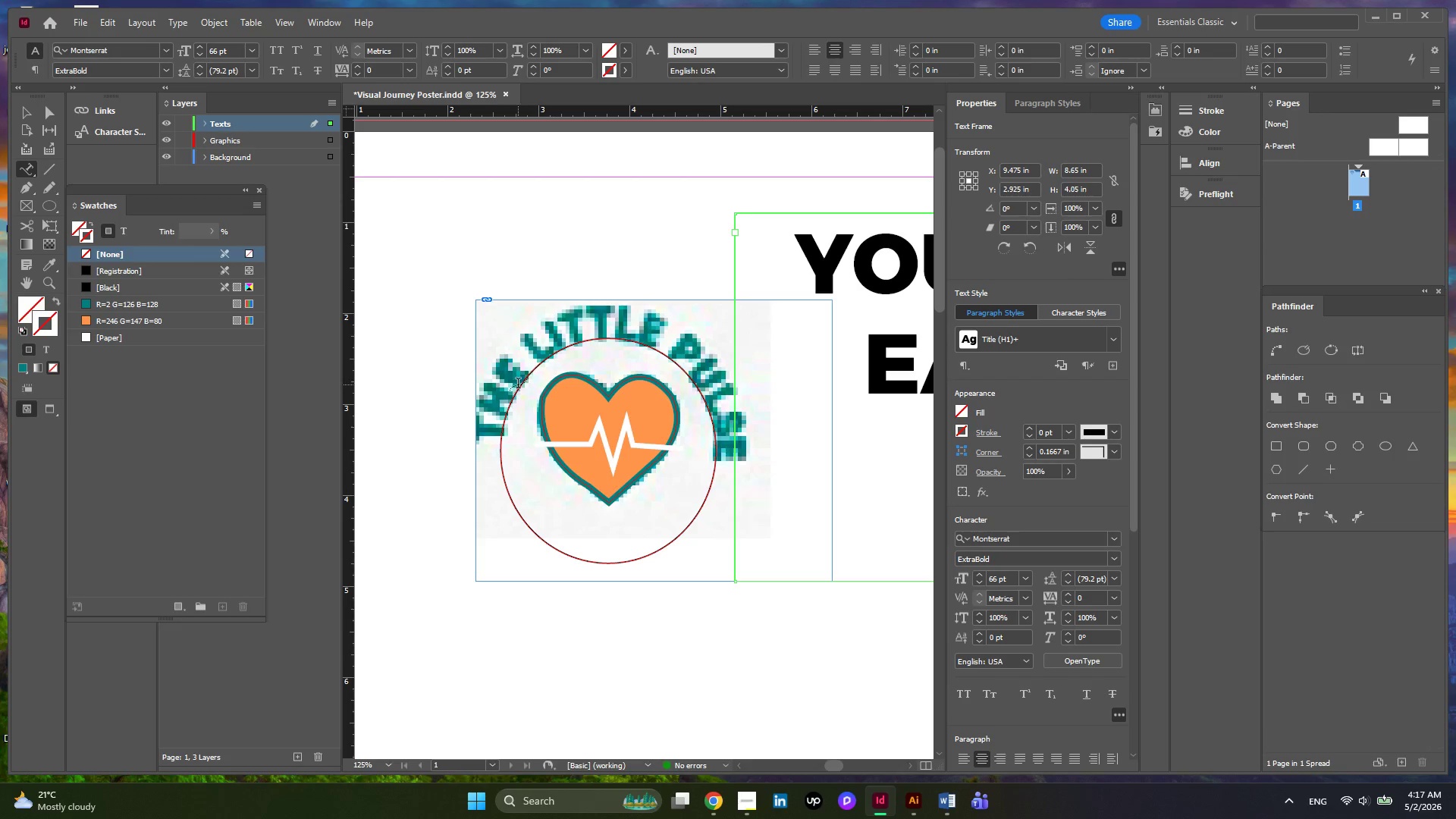 
left_click([519, 391])
 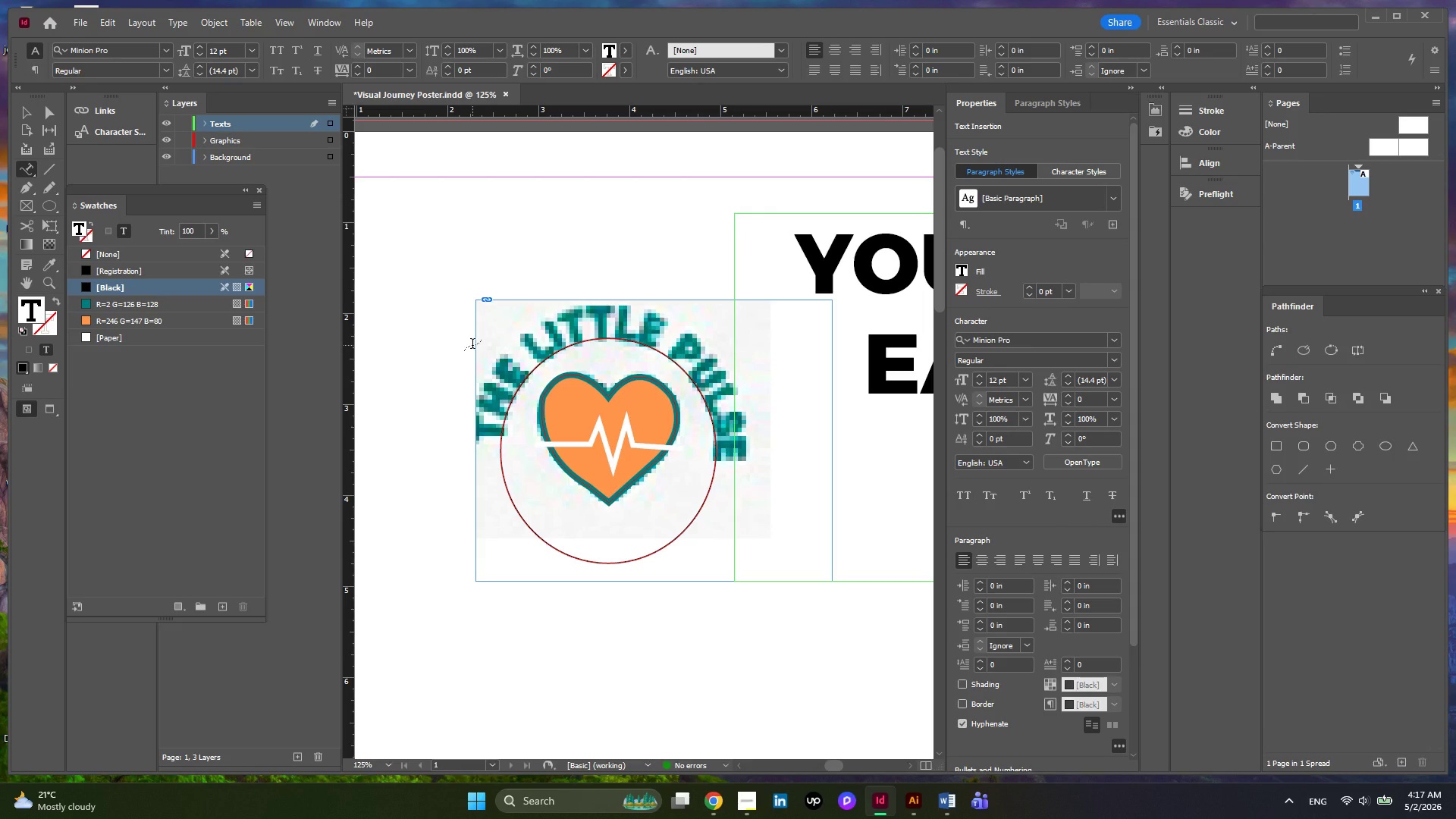 
type(THE LIT)
 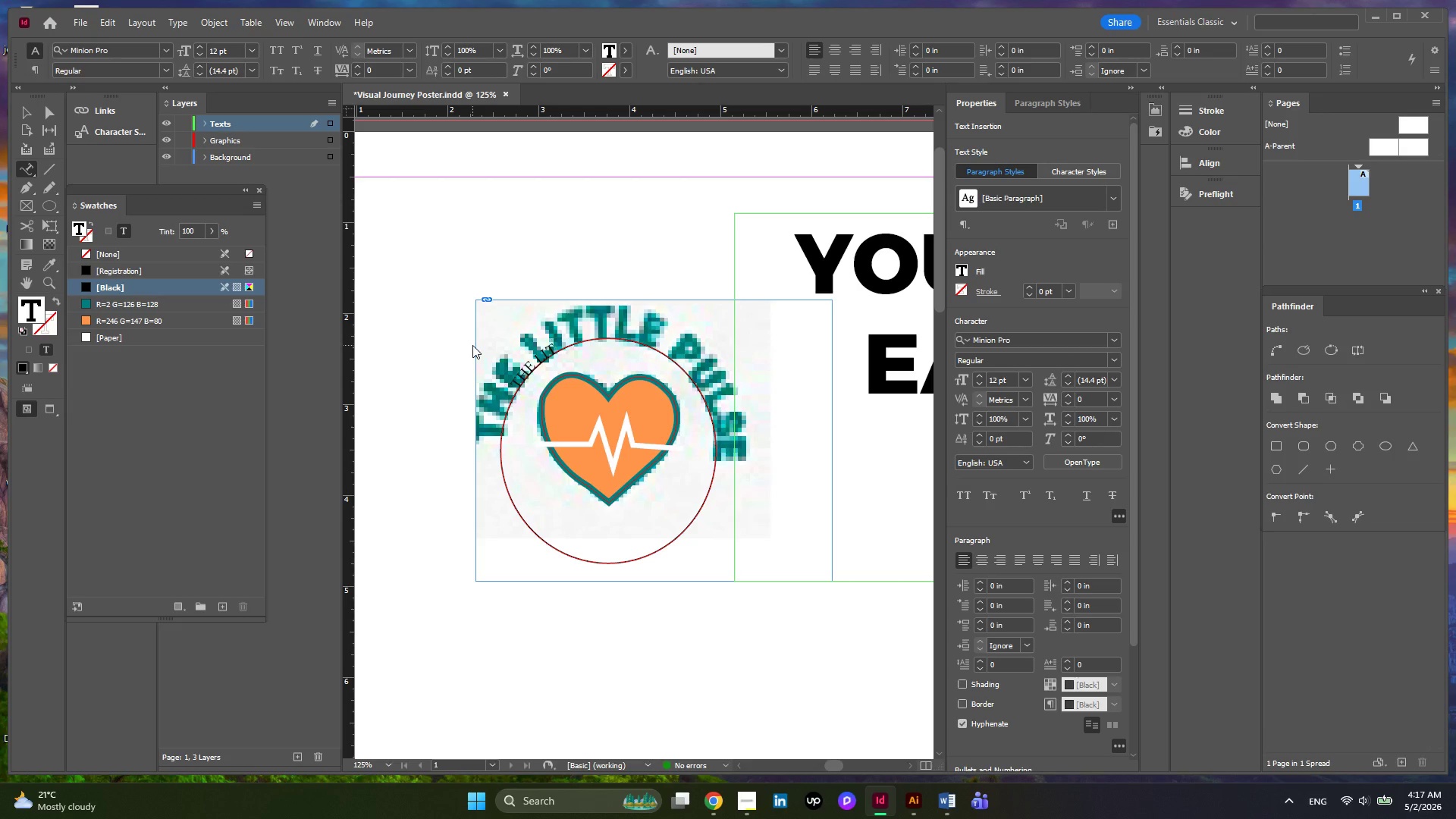 
type(TLE PU)
 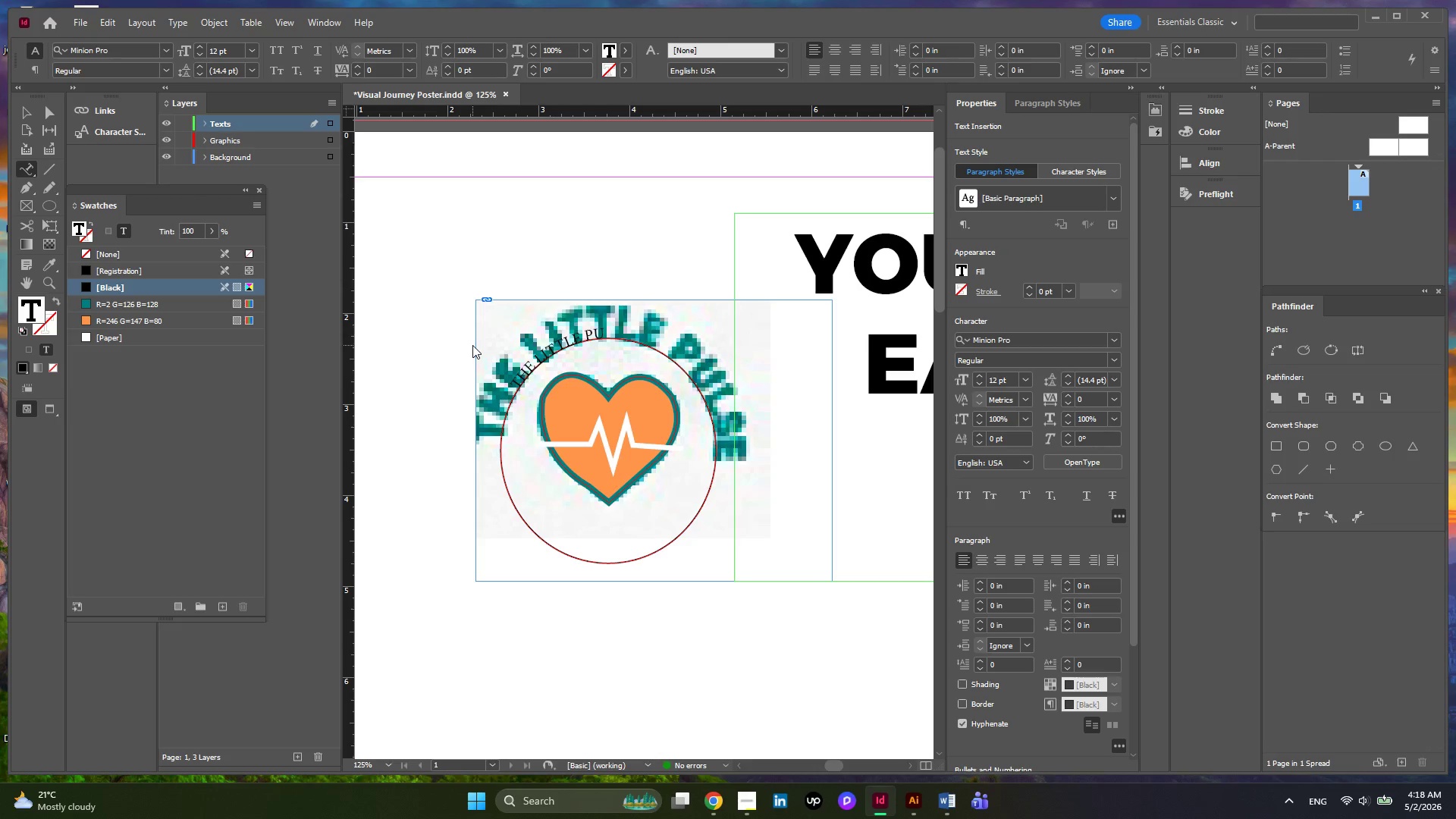 
type(LSE)
 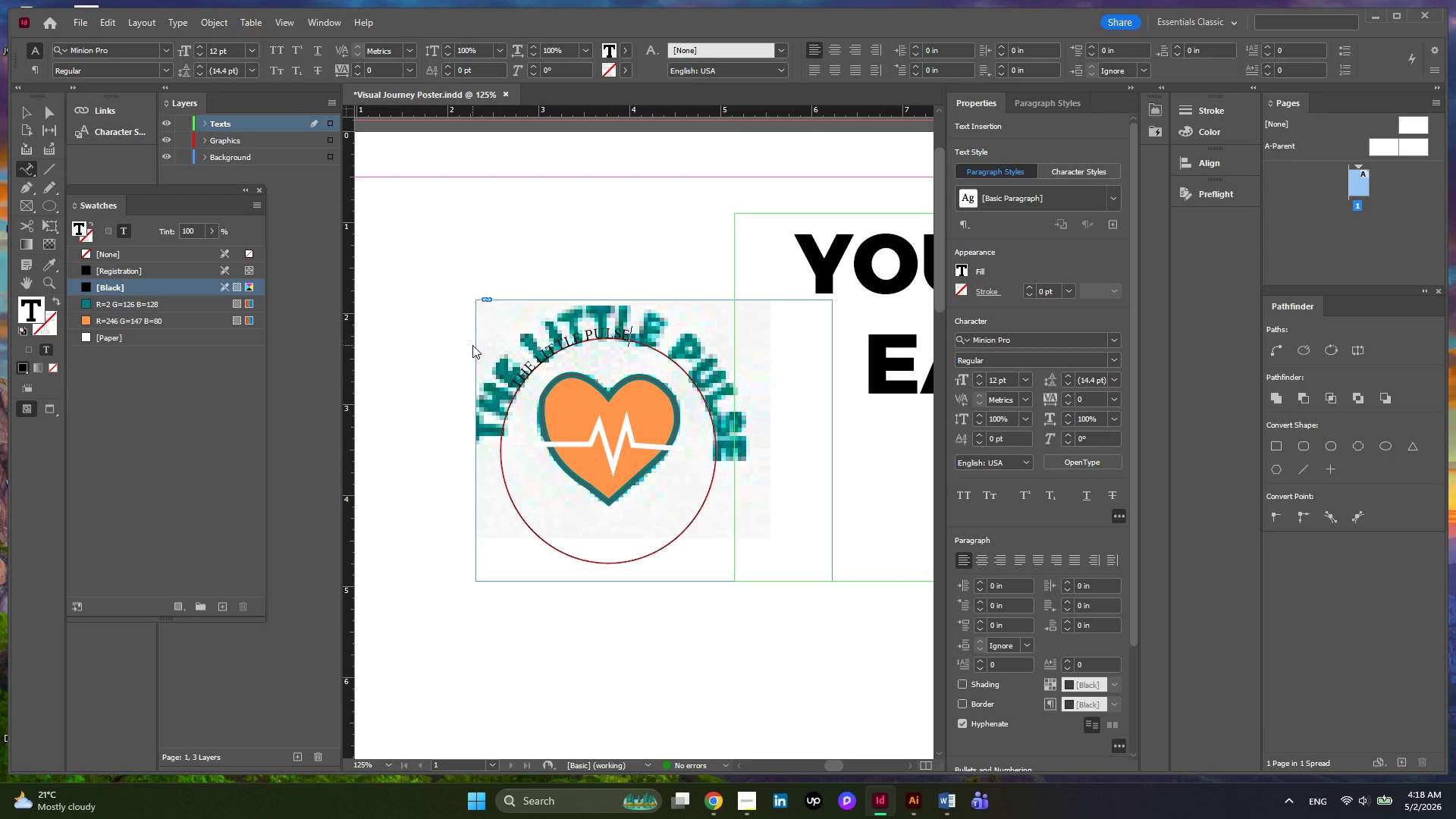 
key(Control+A)
 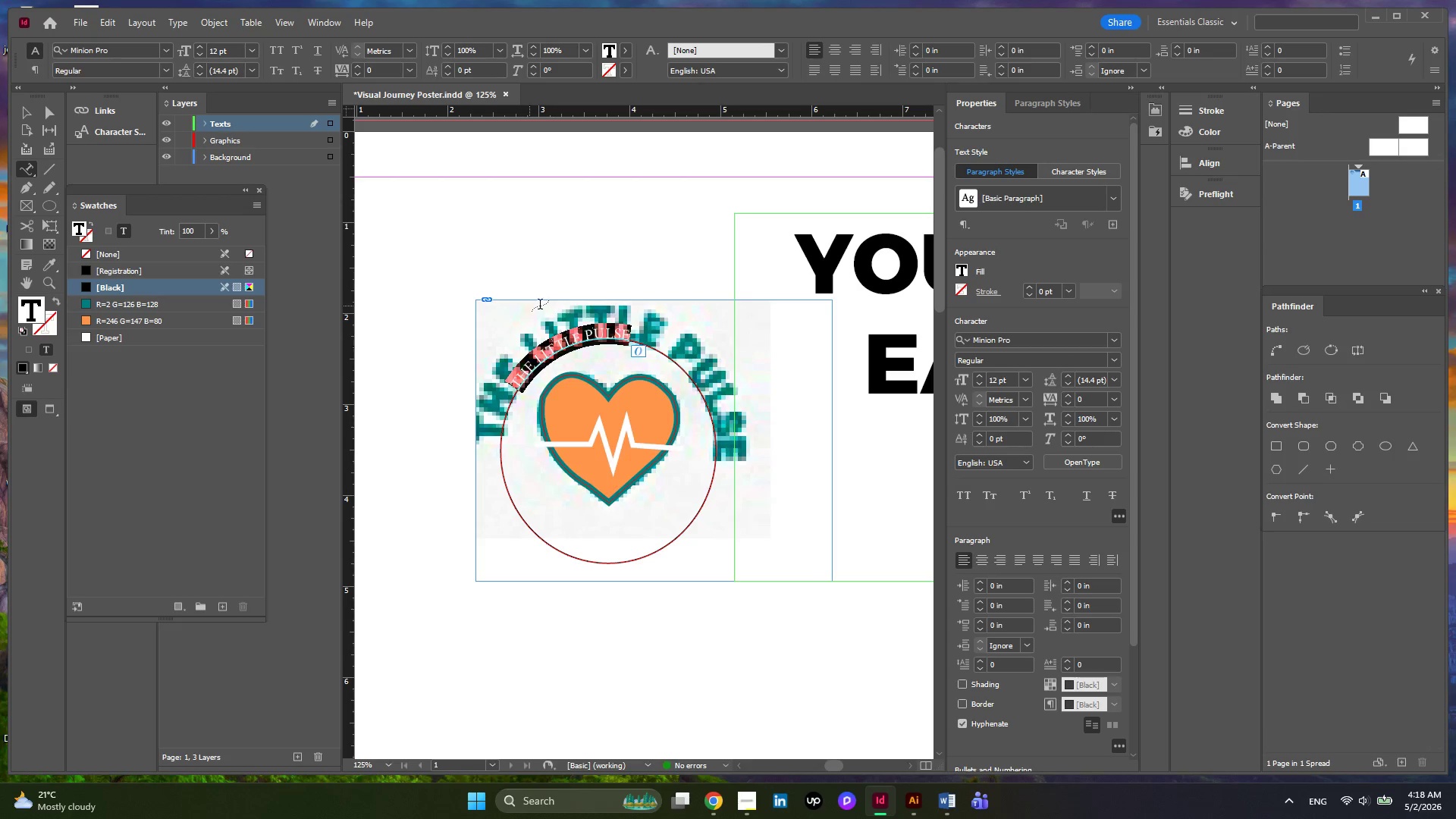 
left_click([1062, 102])
 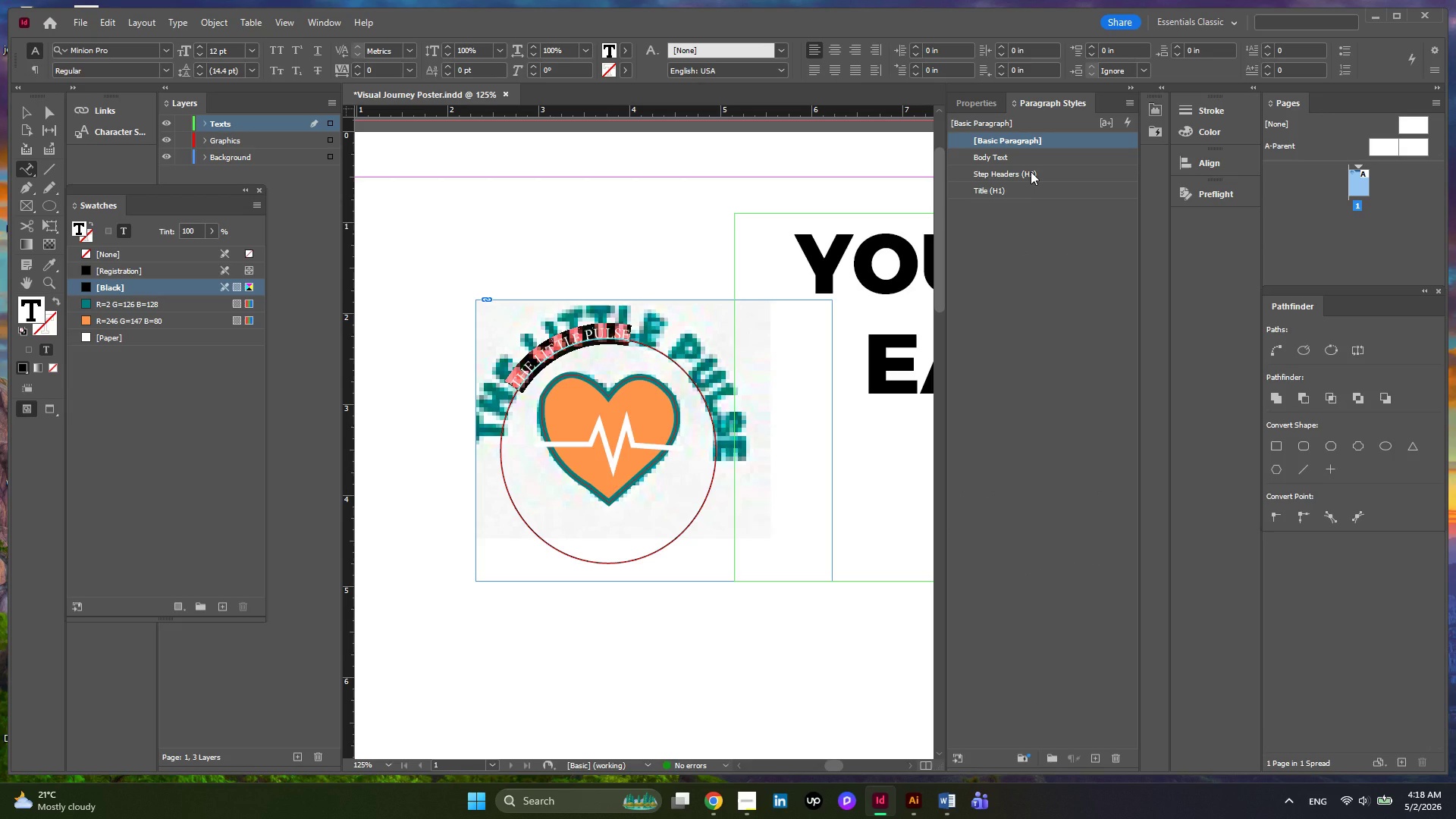 
left_click([1031, 171])
 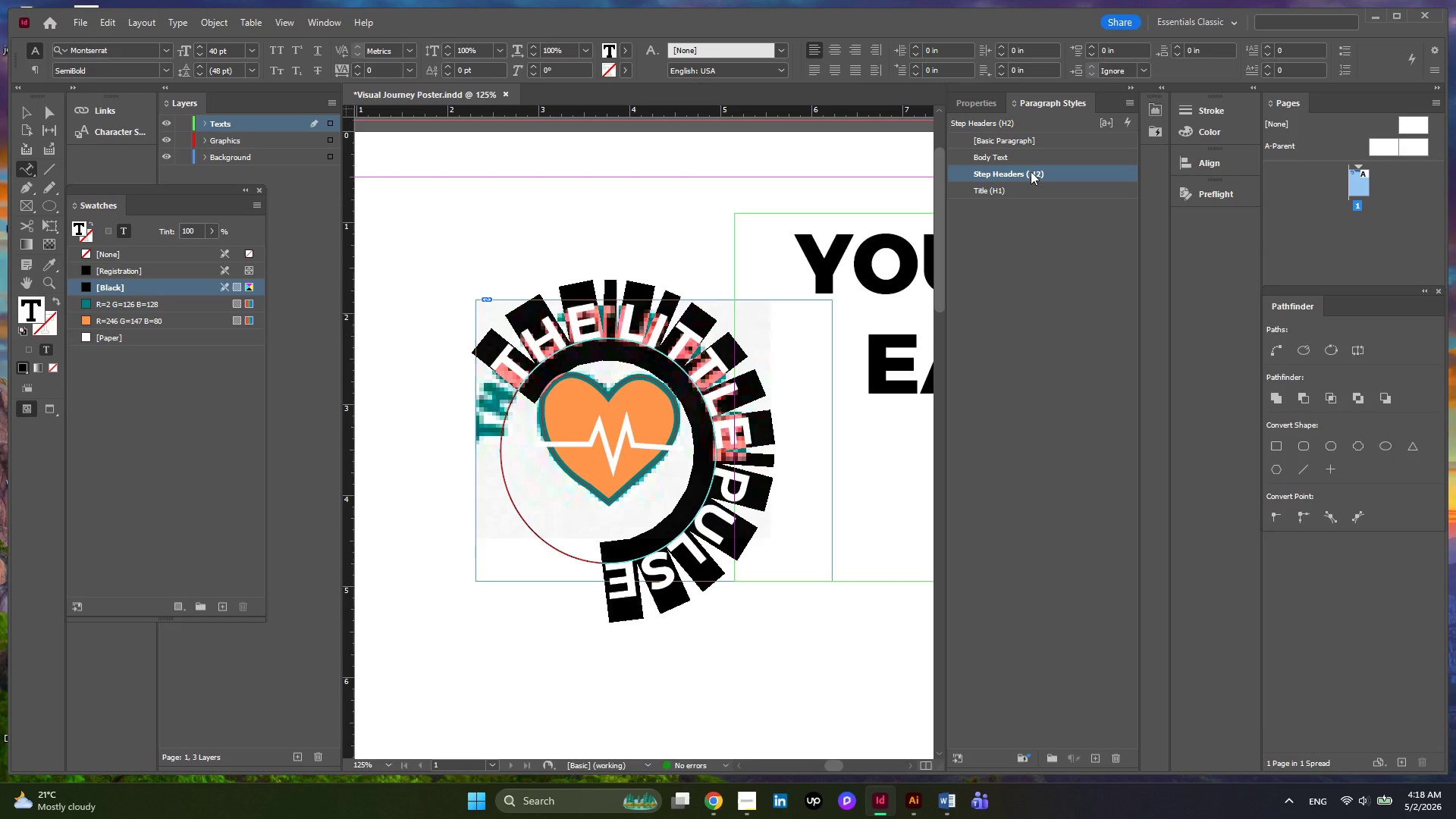 
wait(9.55)
 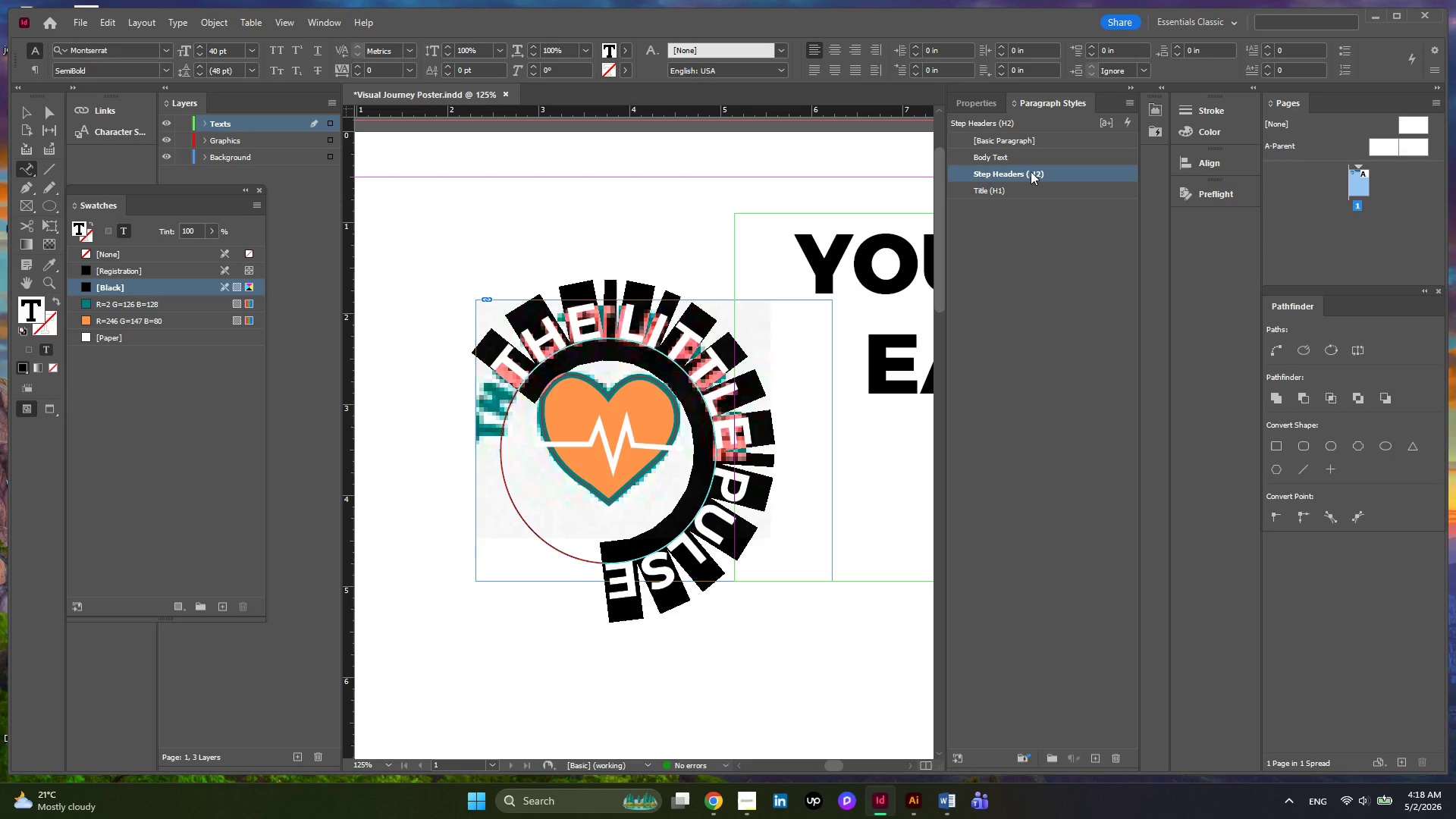 
double_click([1031, 171])
 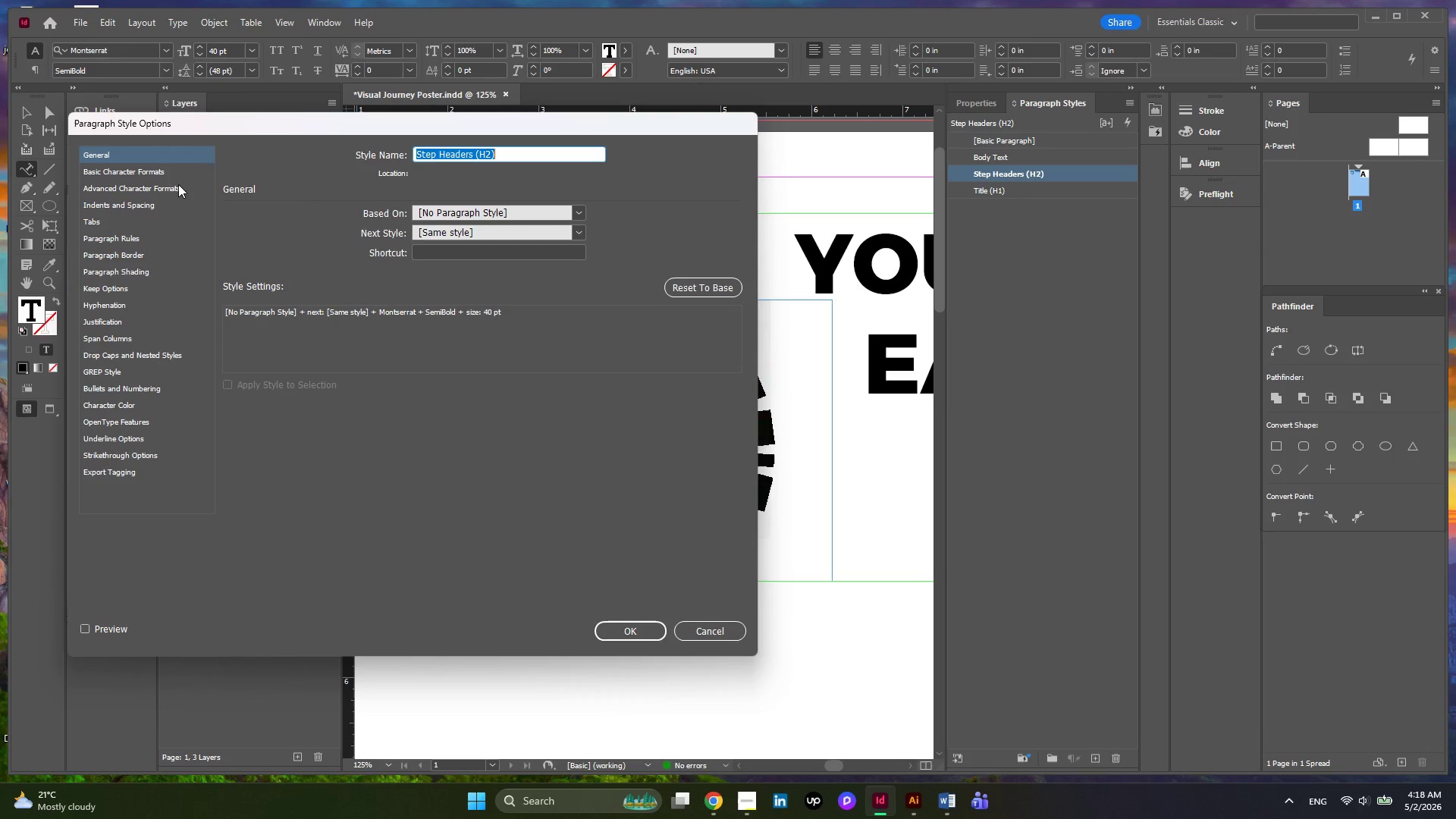 
left_click([146, 168])
 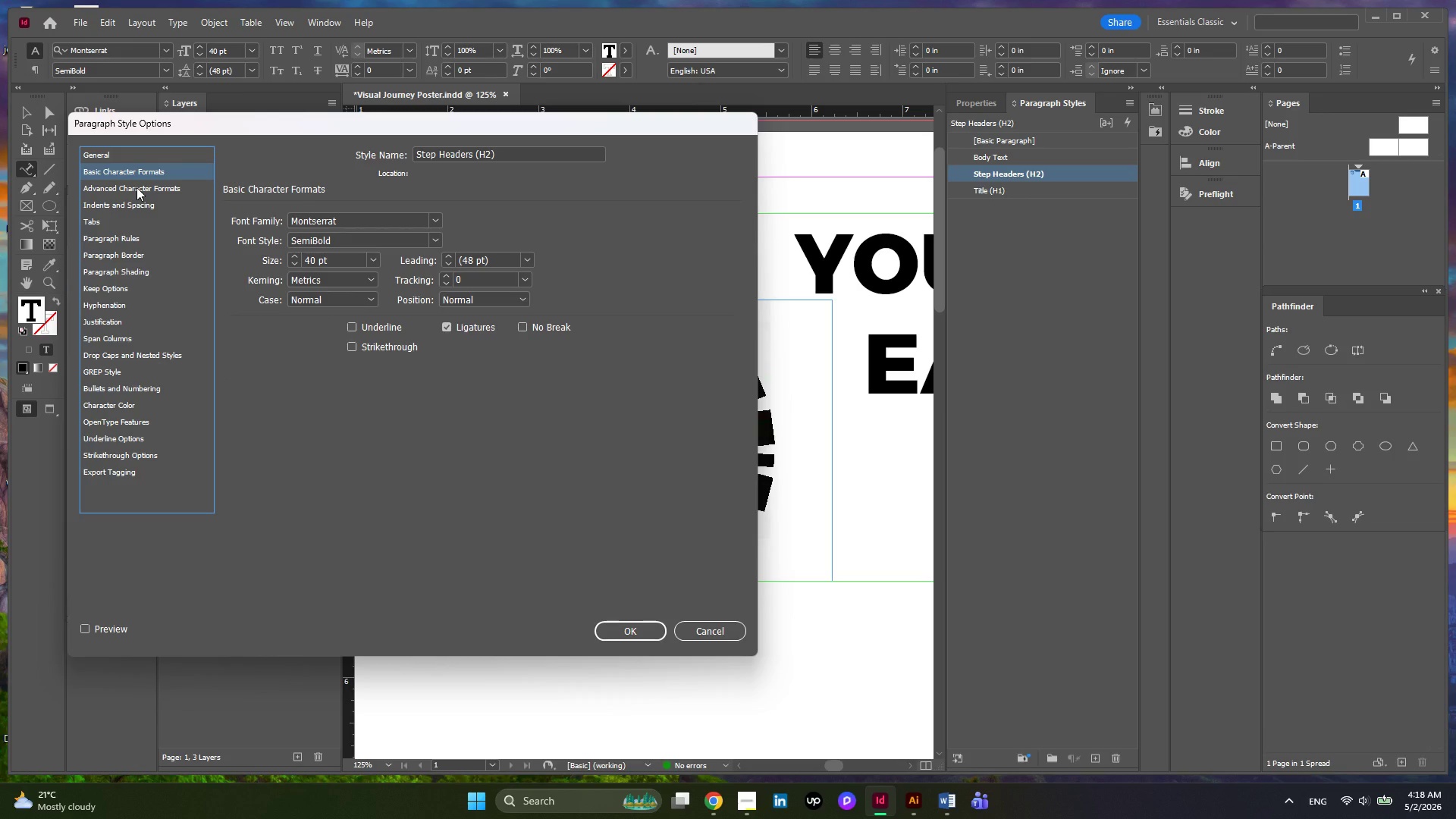 
wait(7.2)
 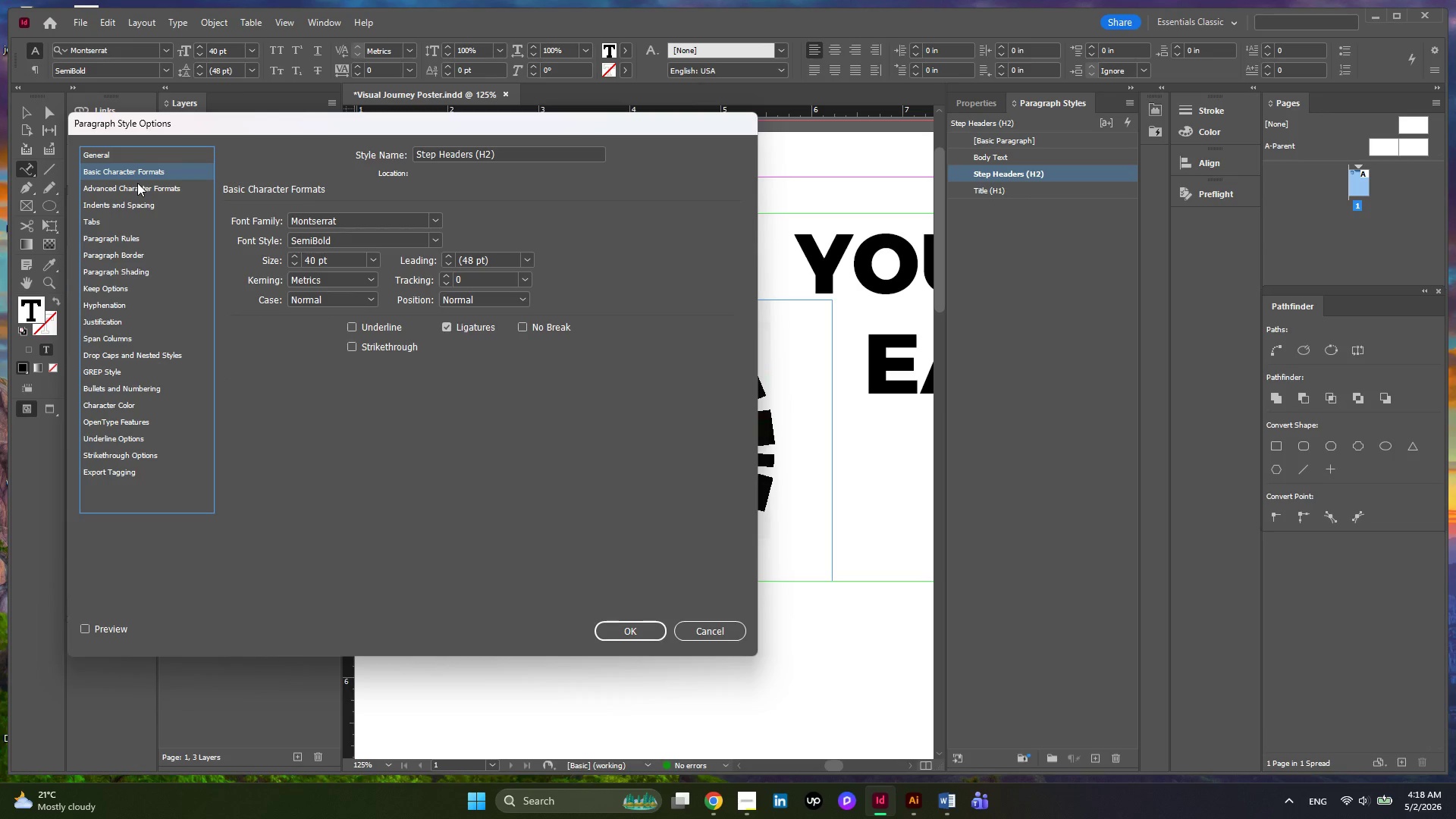 
left_click([149, 411])
 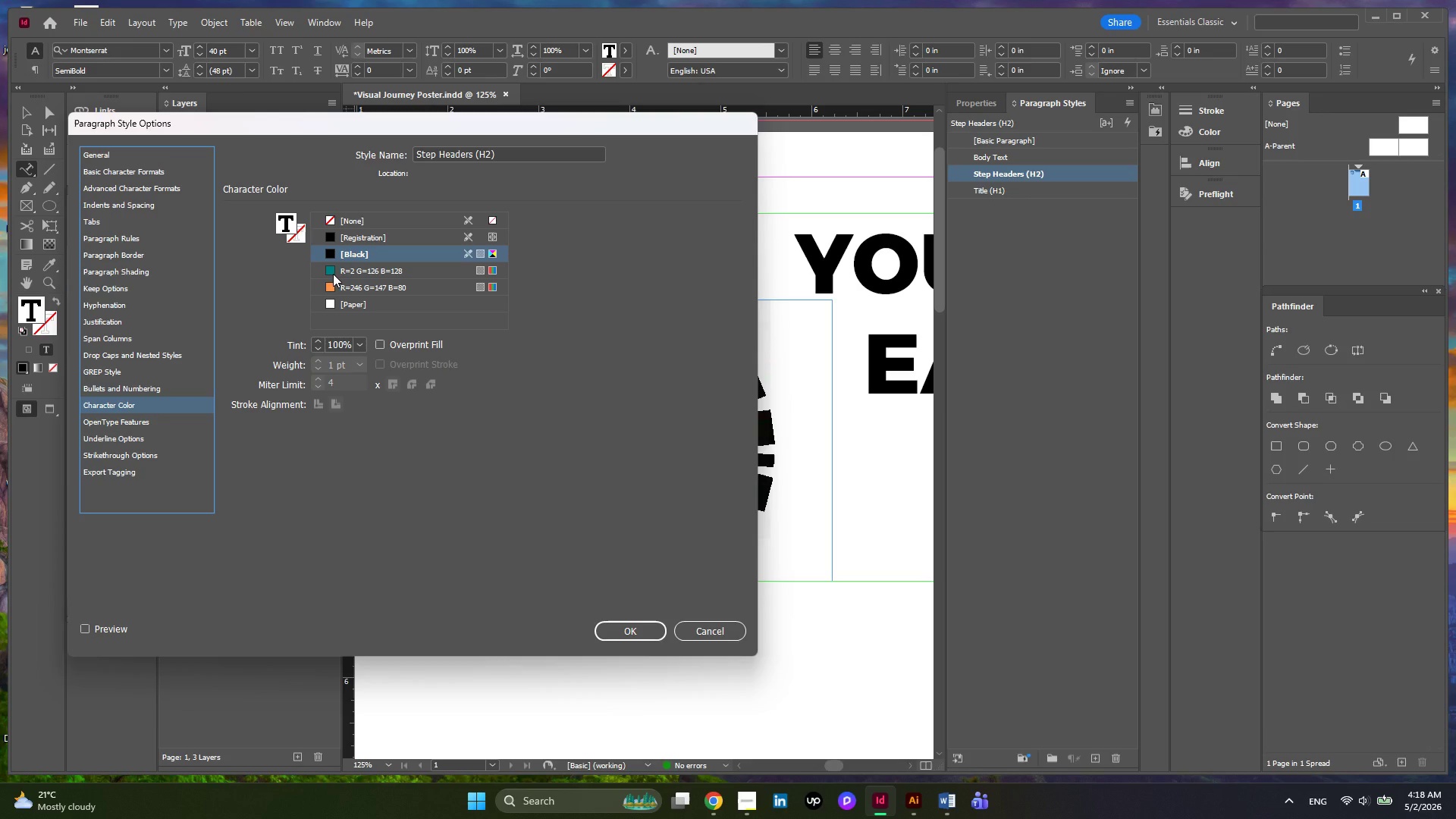 
left_click([333, 274])
 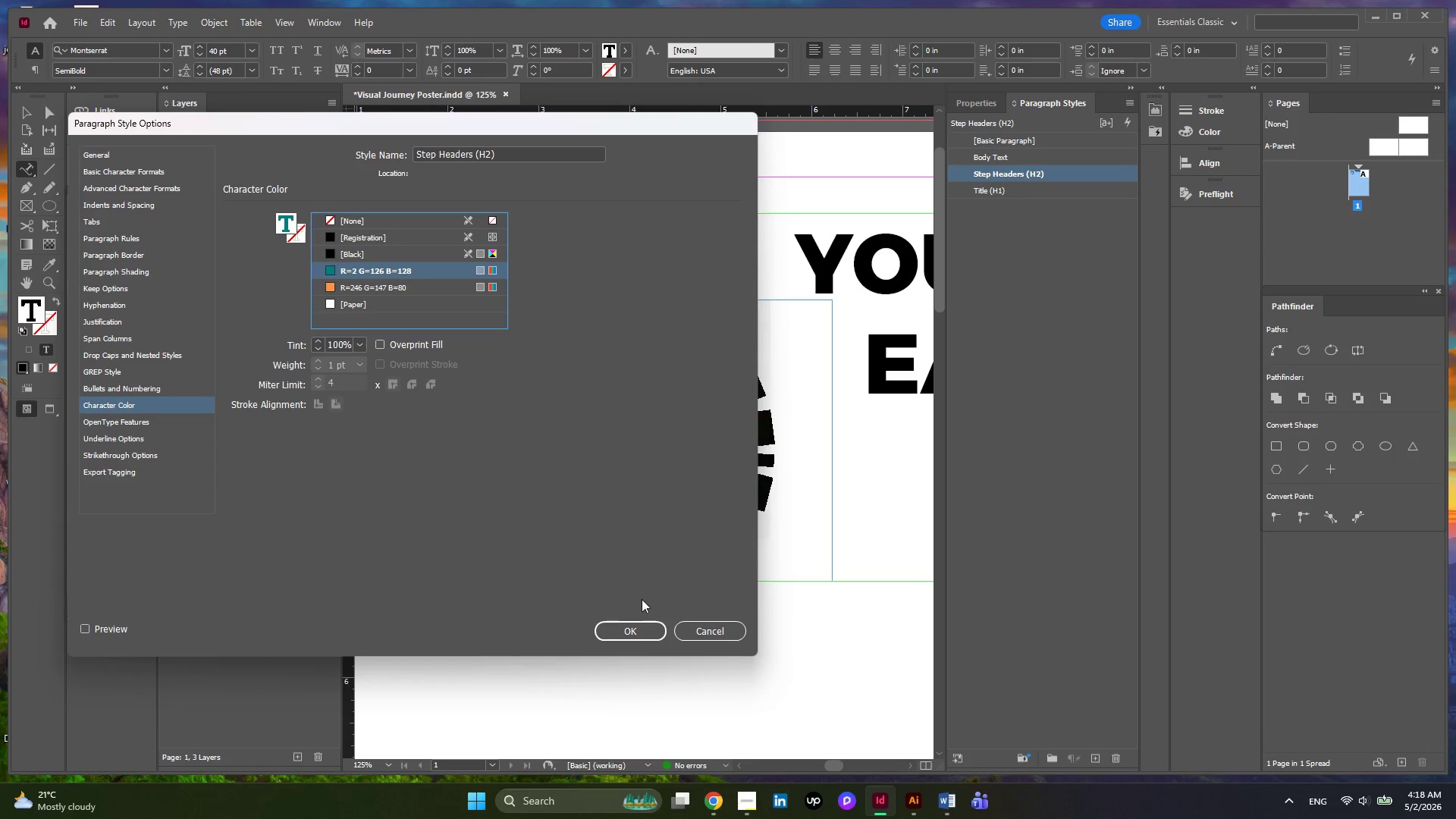 
left_click([629, 629])
 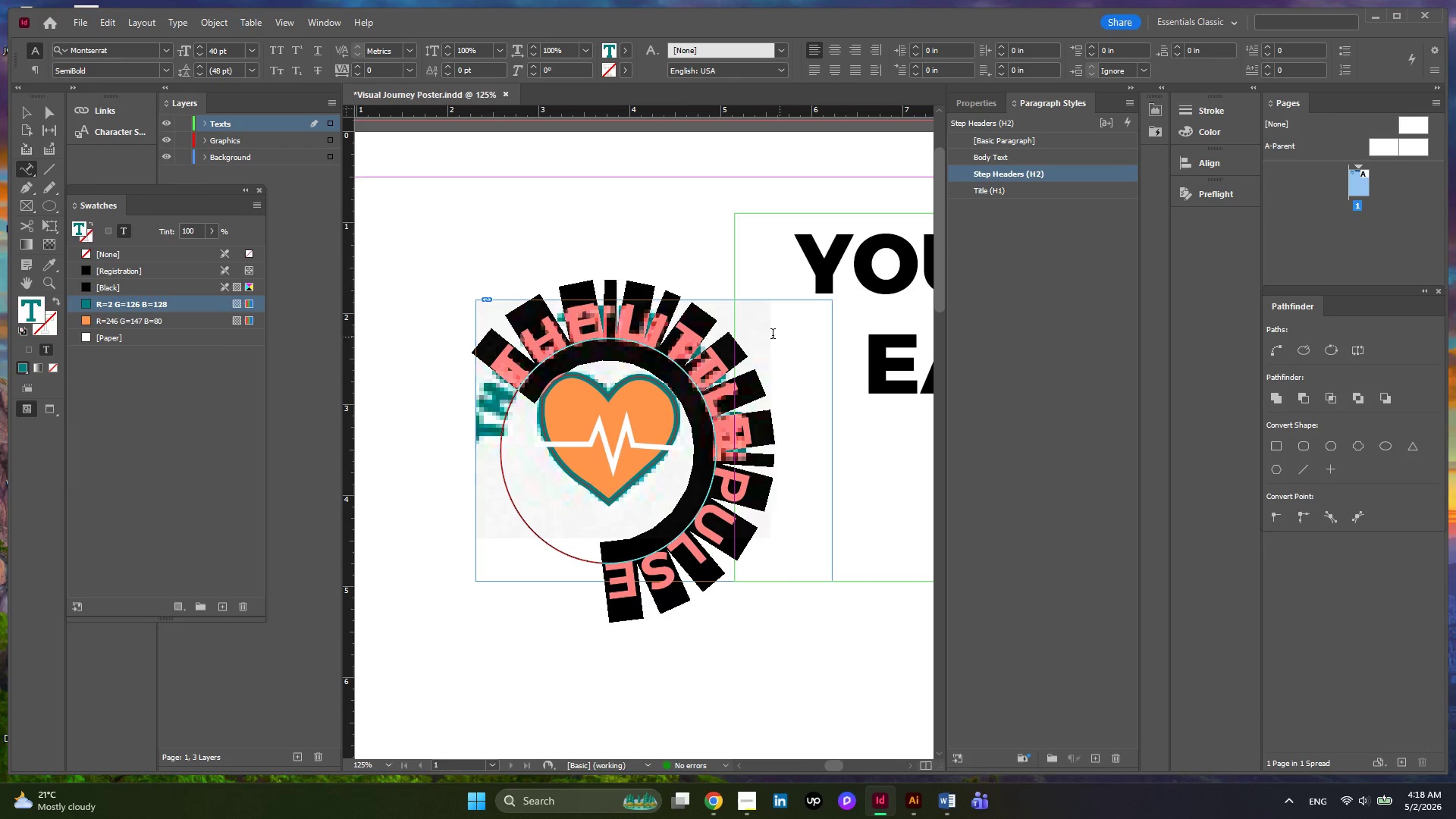 
wait(8.59)
 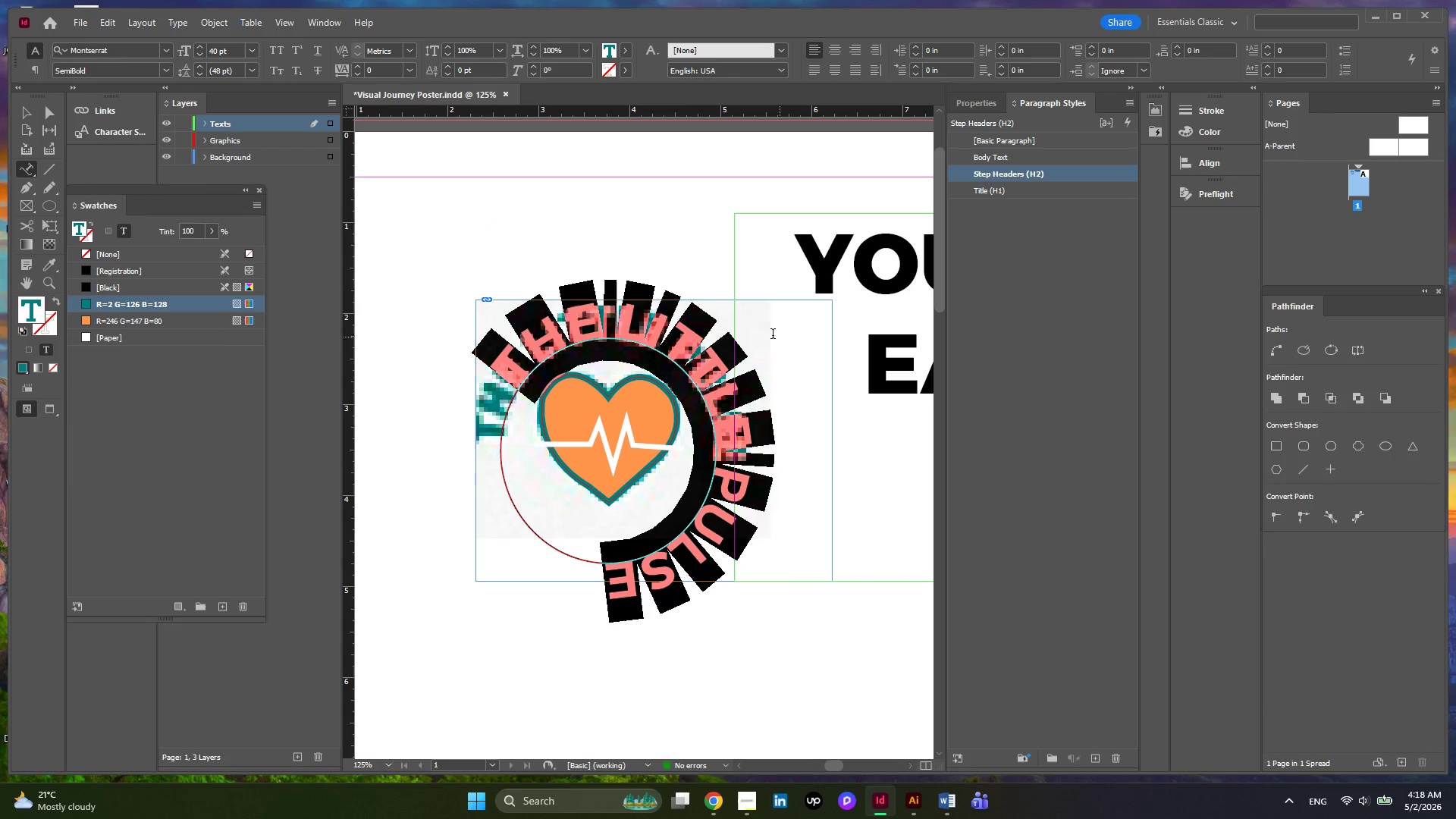 
left_click([199, 55])
 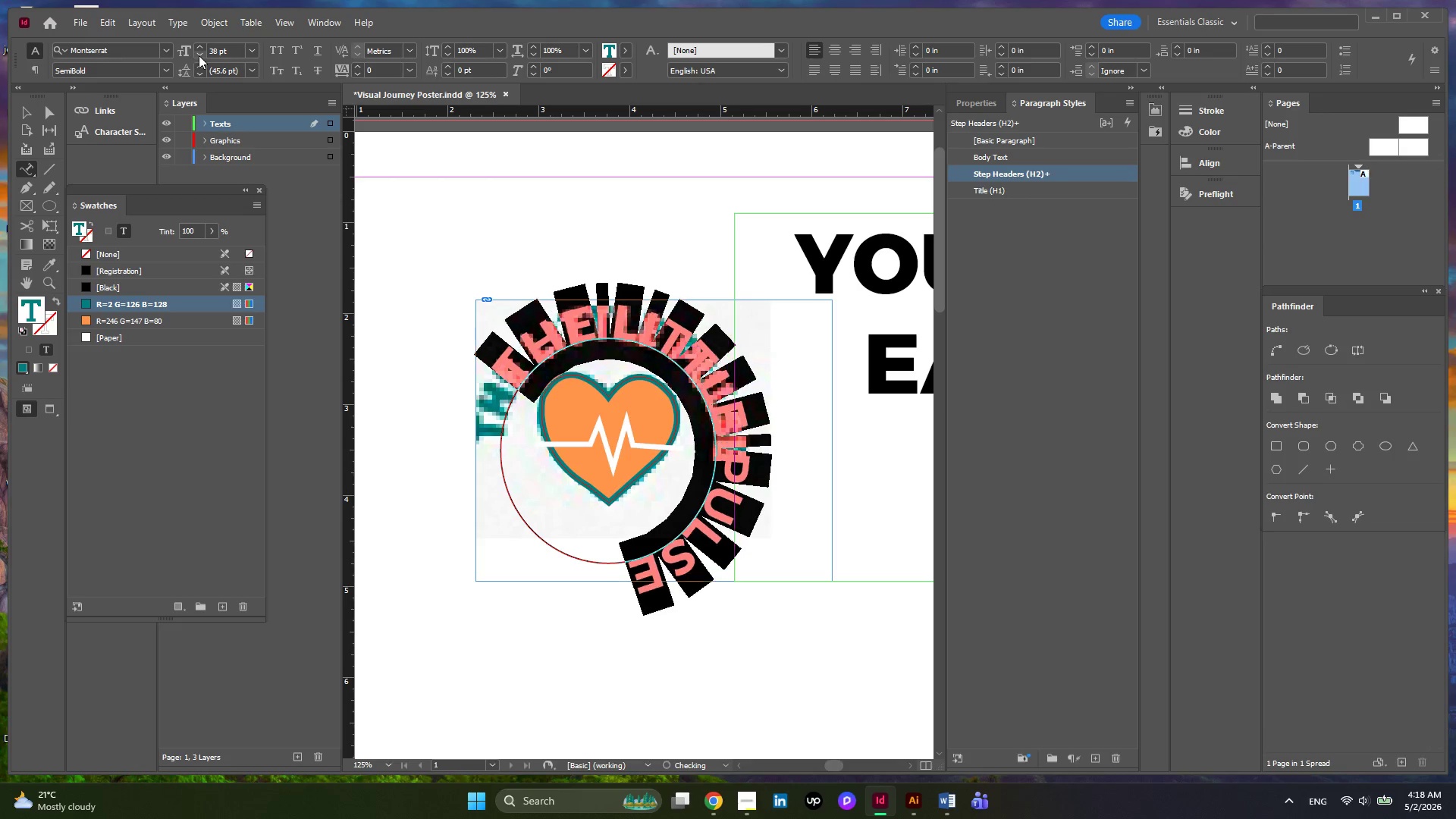 
double_click([199, 55])
 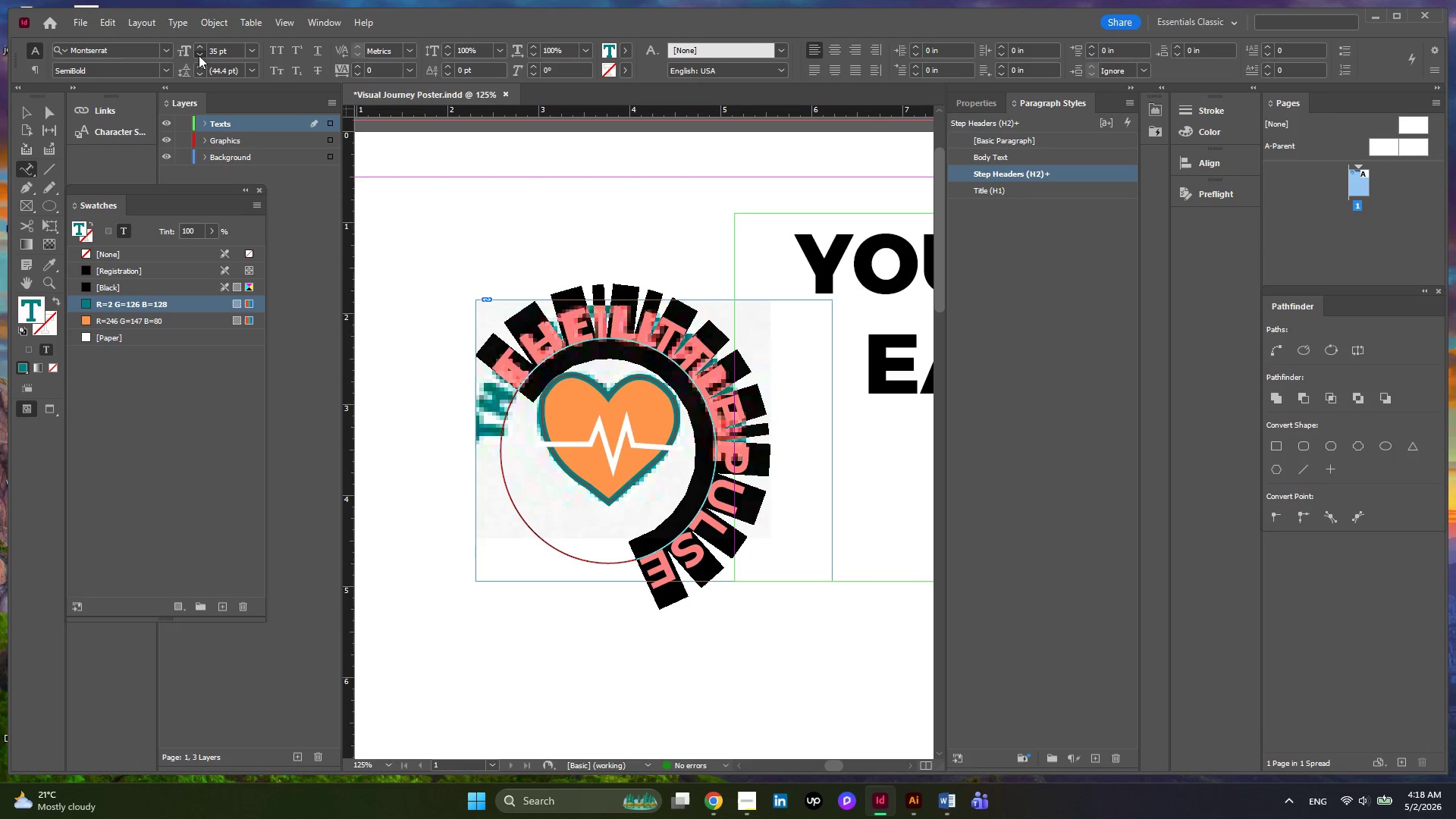 
left_click([199, 55])
 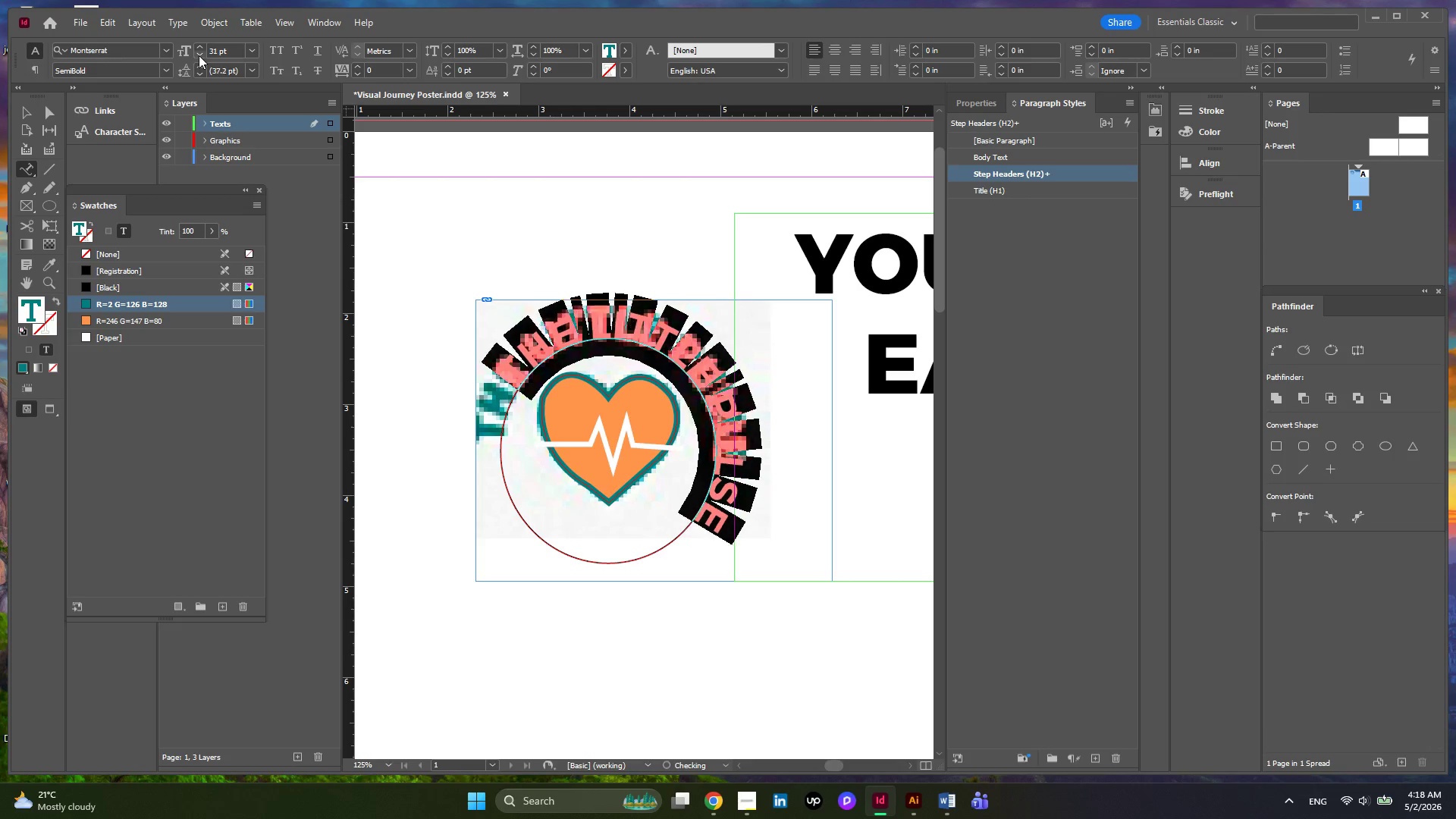 
double_click([199, 55])
 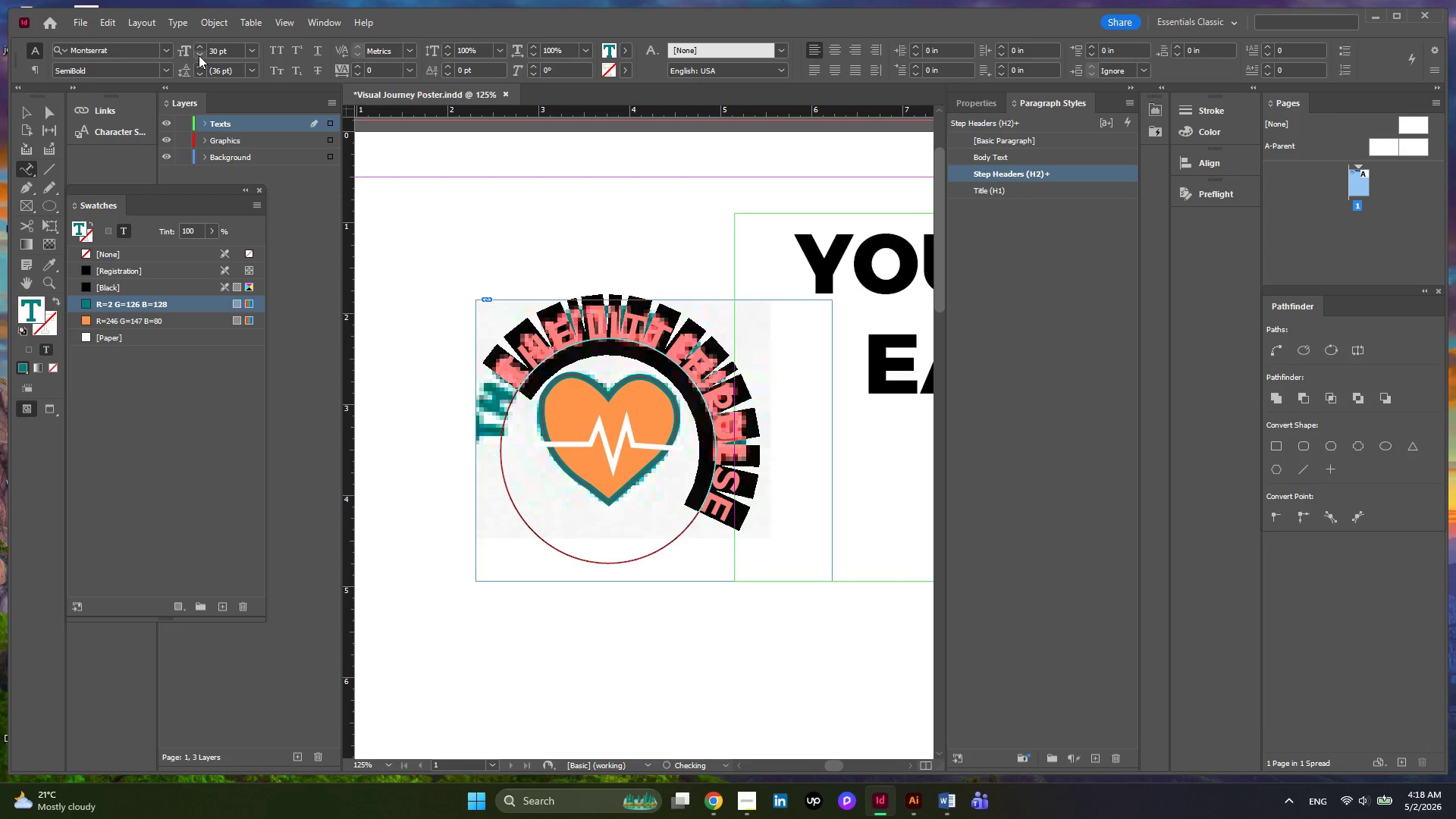 
triple_click([199, 55])
 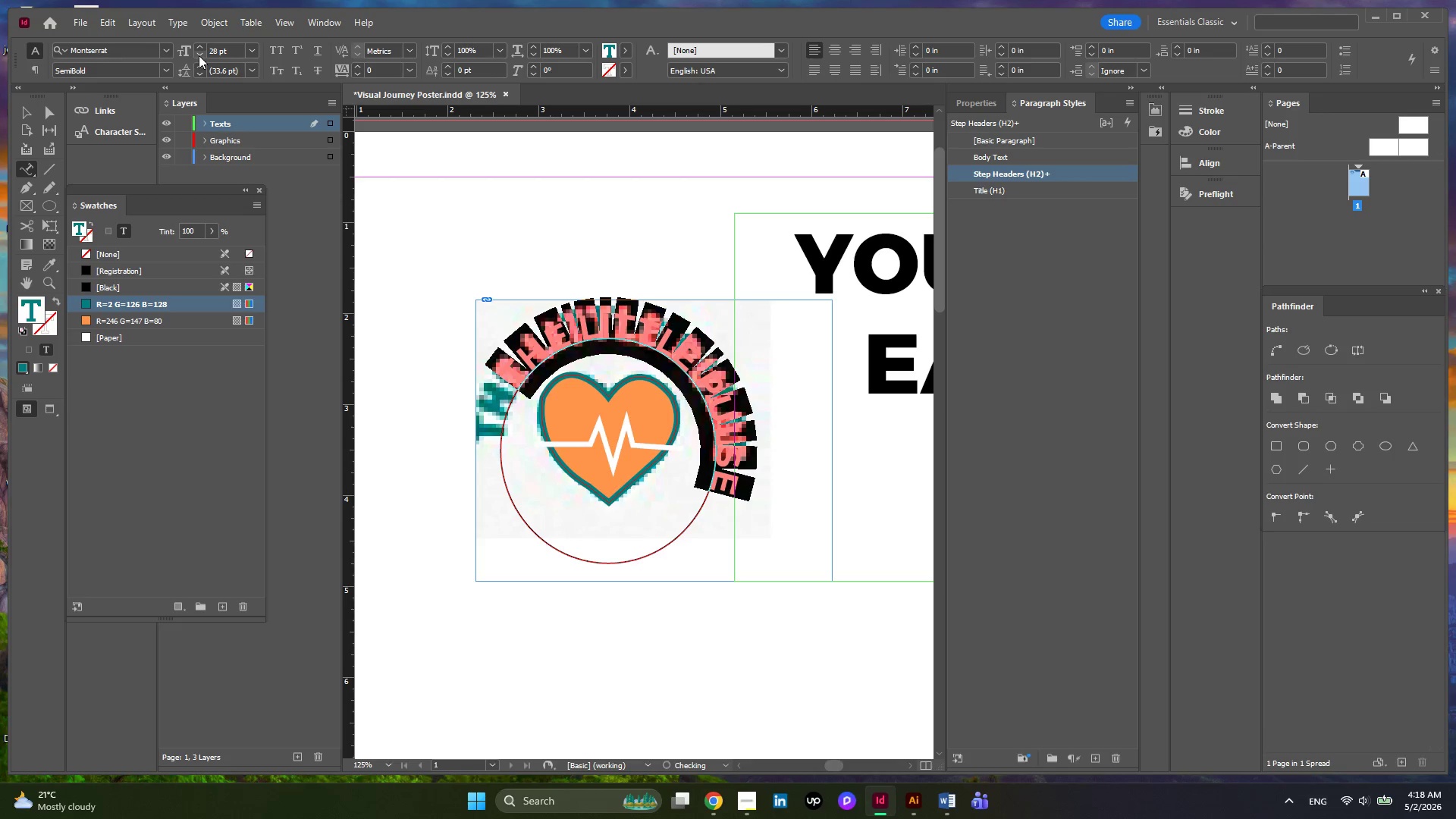 
double_click([199, 55])
 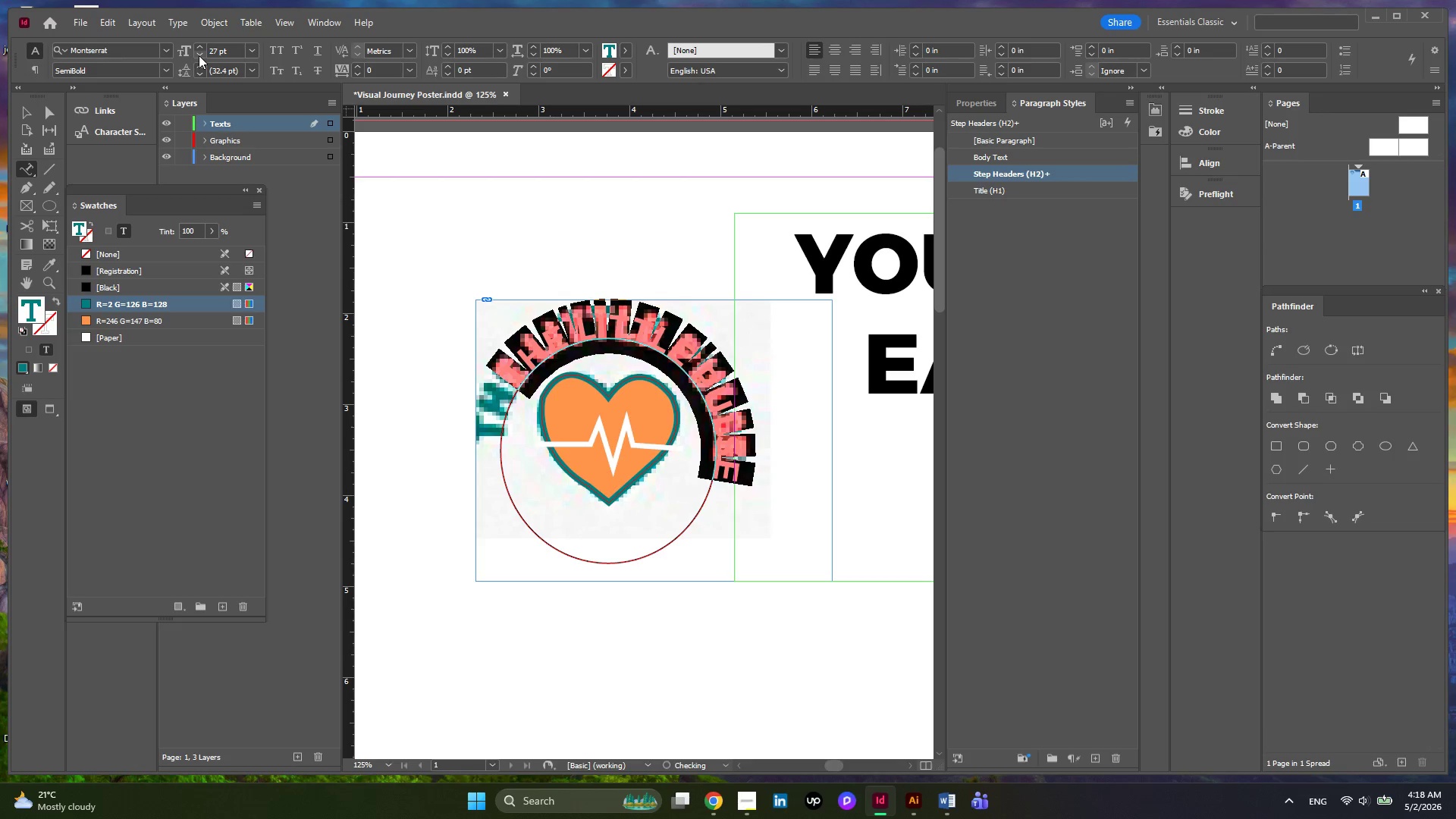 
left_click([199, 55])
 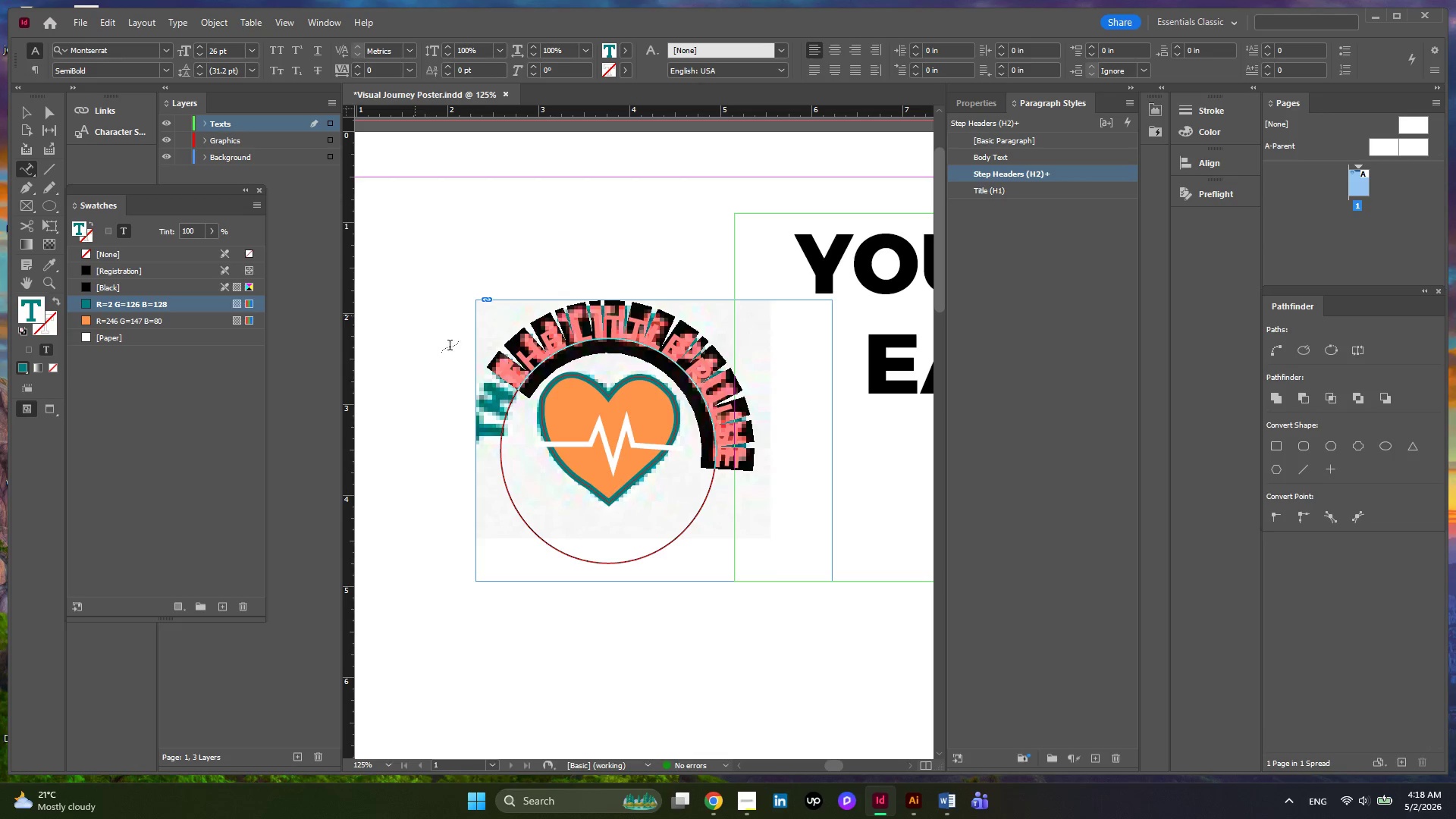 
left_click([507, 406])
 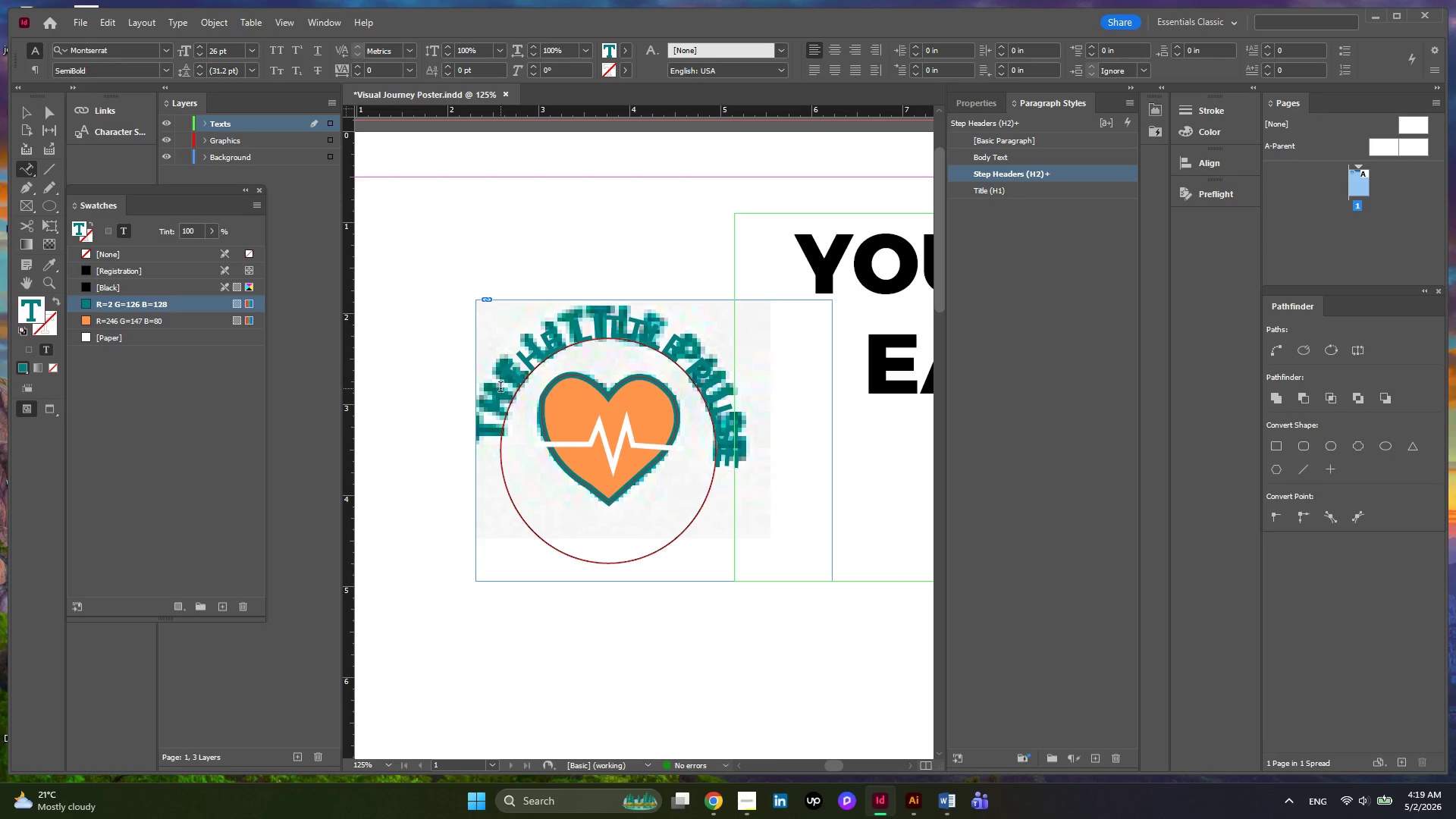 
hold_key(key=ArrowLeft, duration=1.16)
 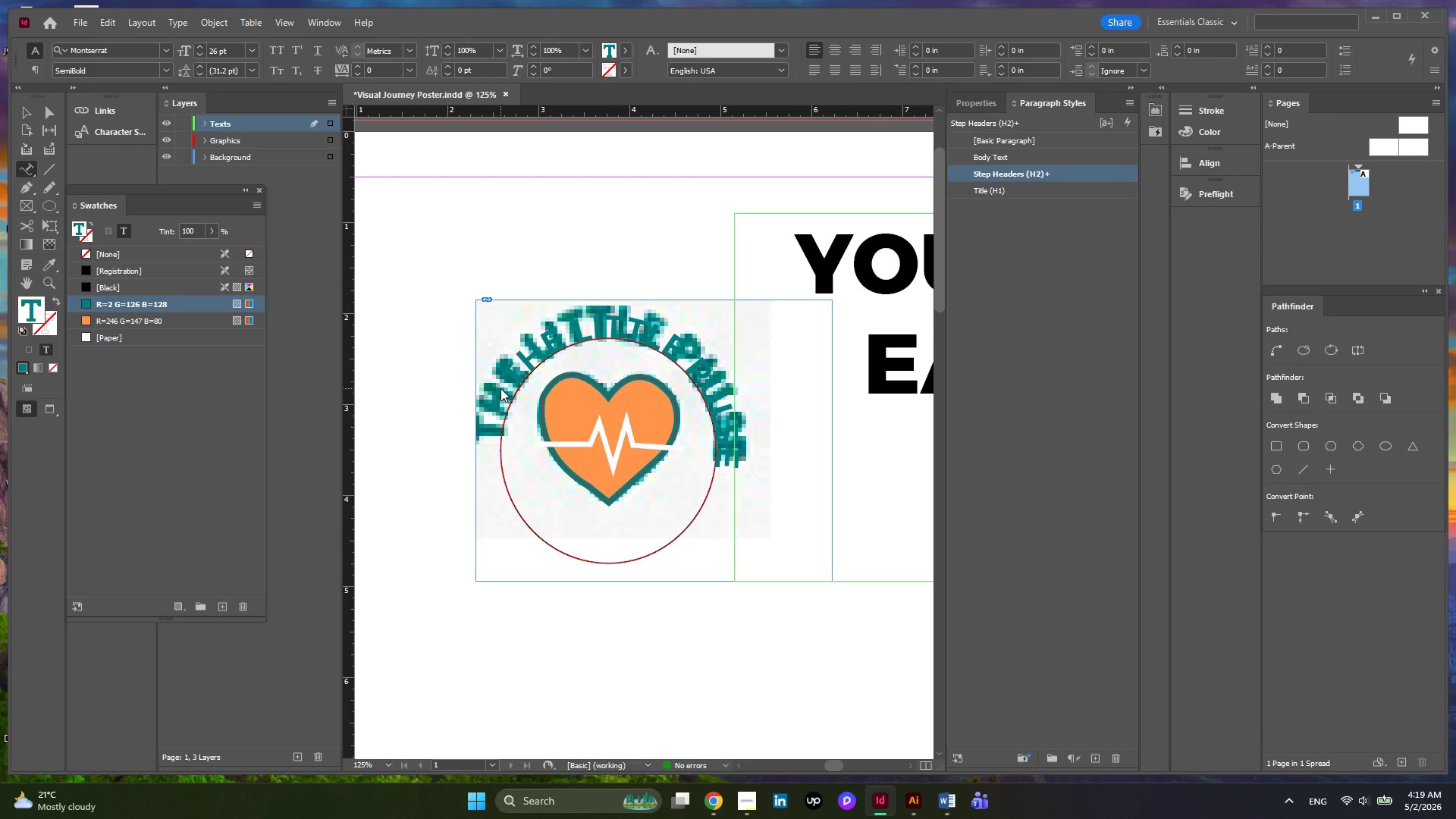 
key(Backspace)
 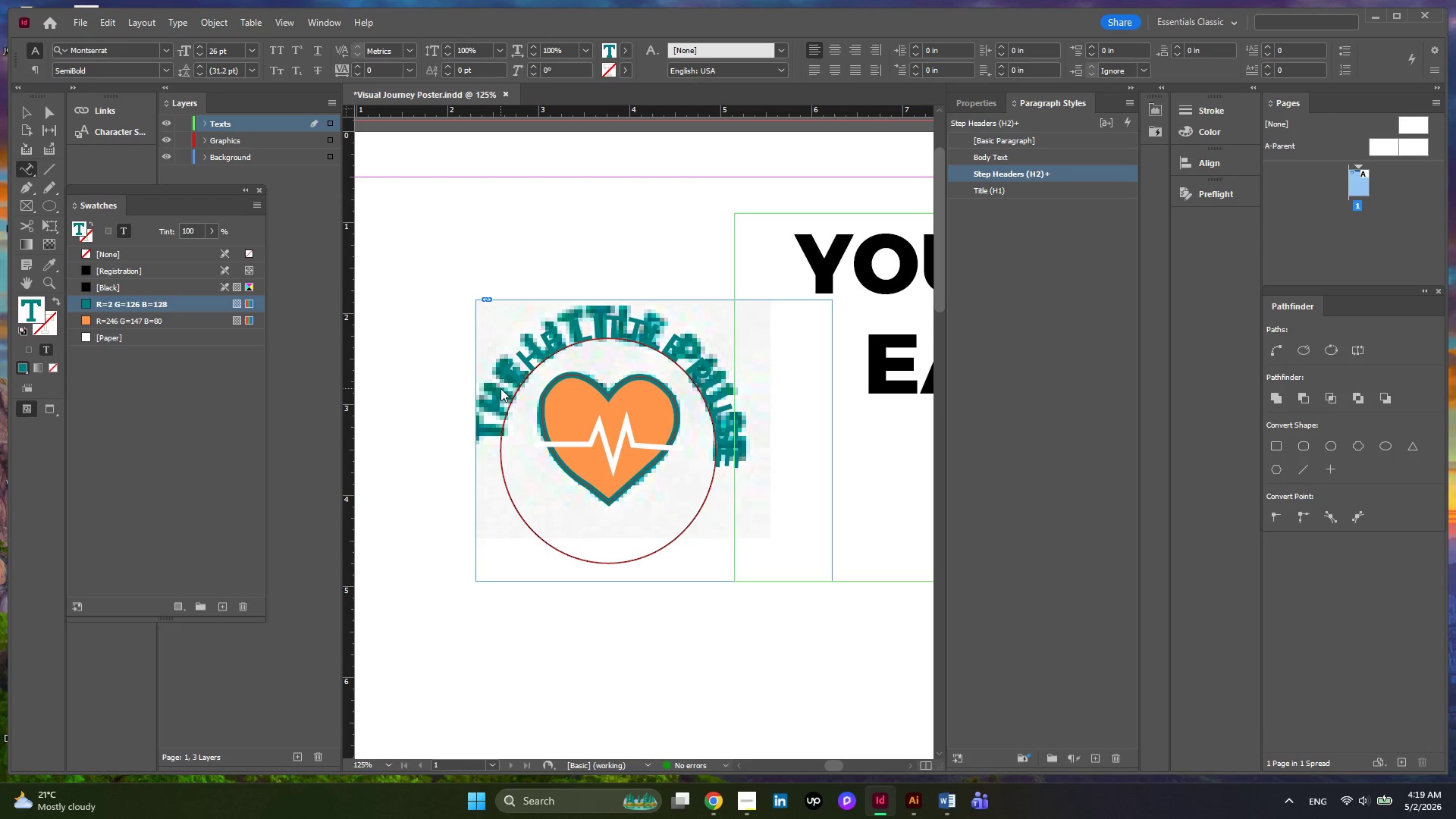 
key(Backspace)
 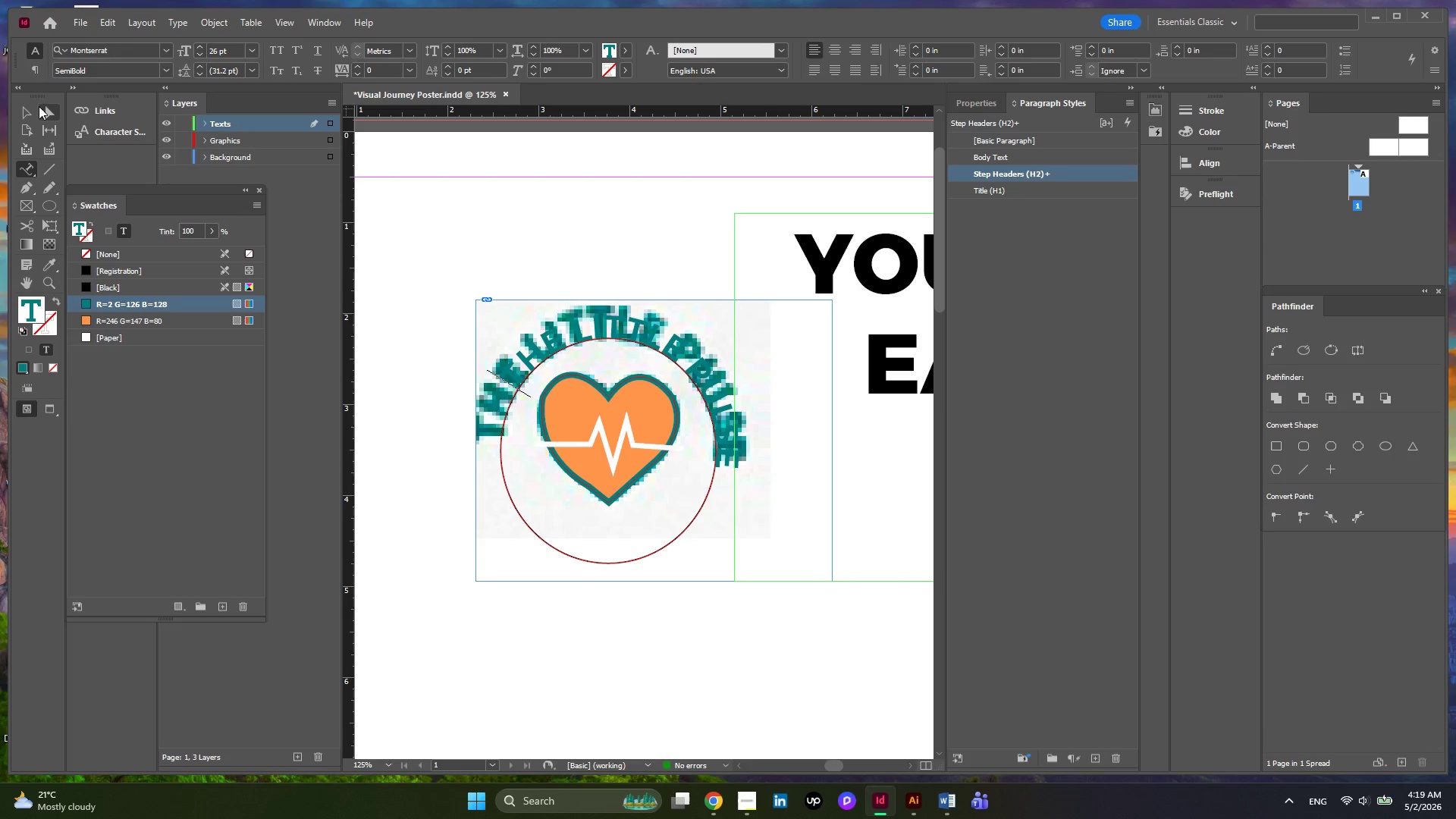 
left_click([18, 111])
 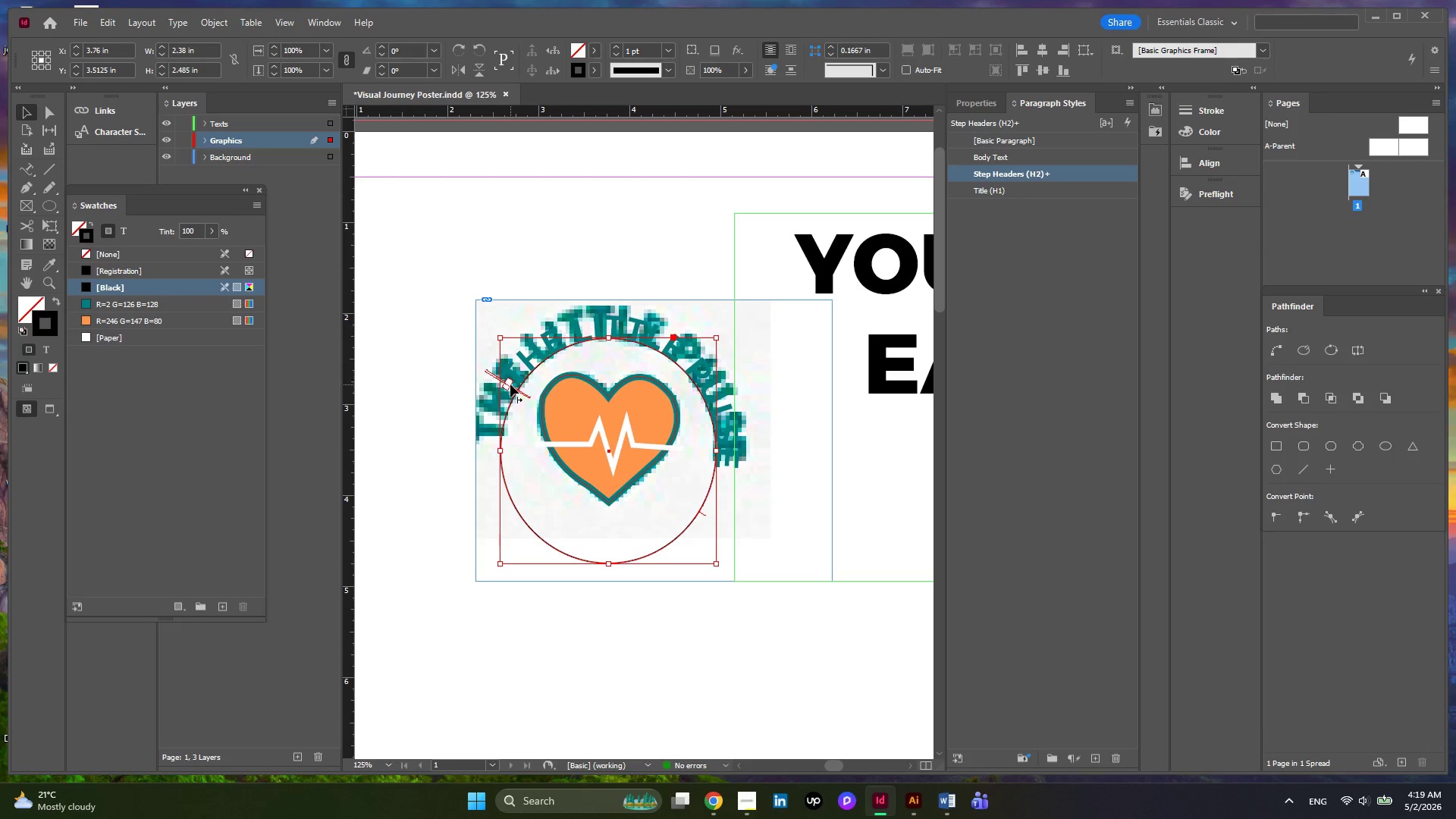 
left_click_drag(start_coordinate=[510, 384], to_coordinate=[502, 409])
 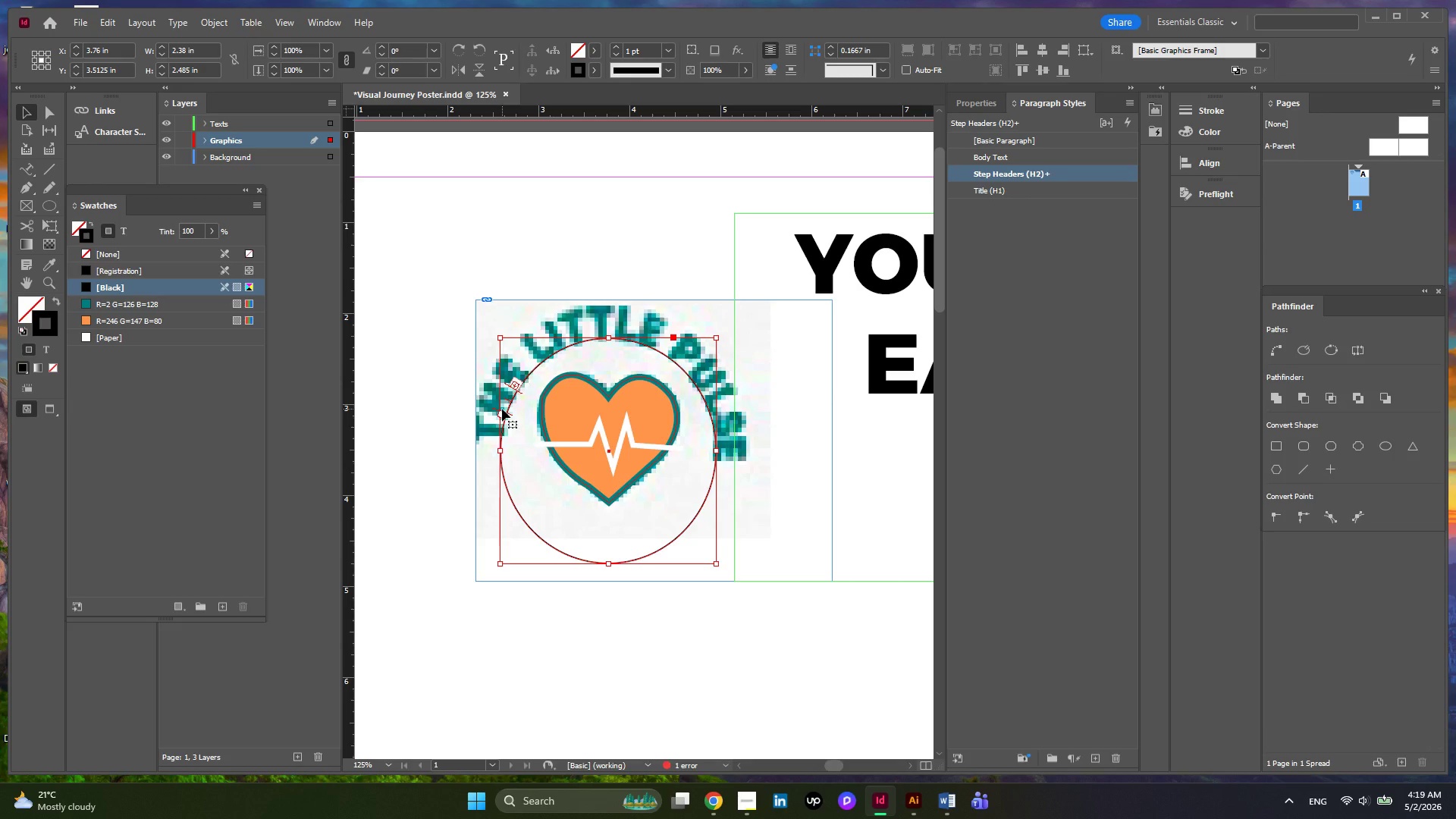 
key(Control+Z)
 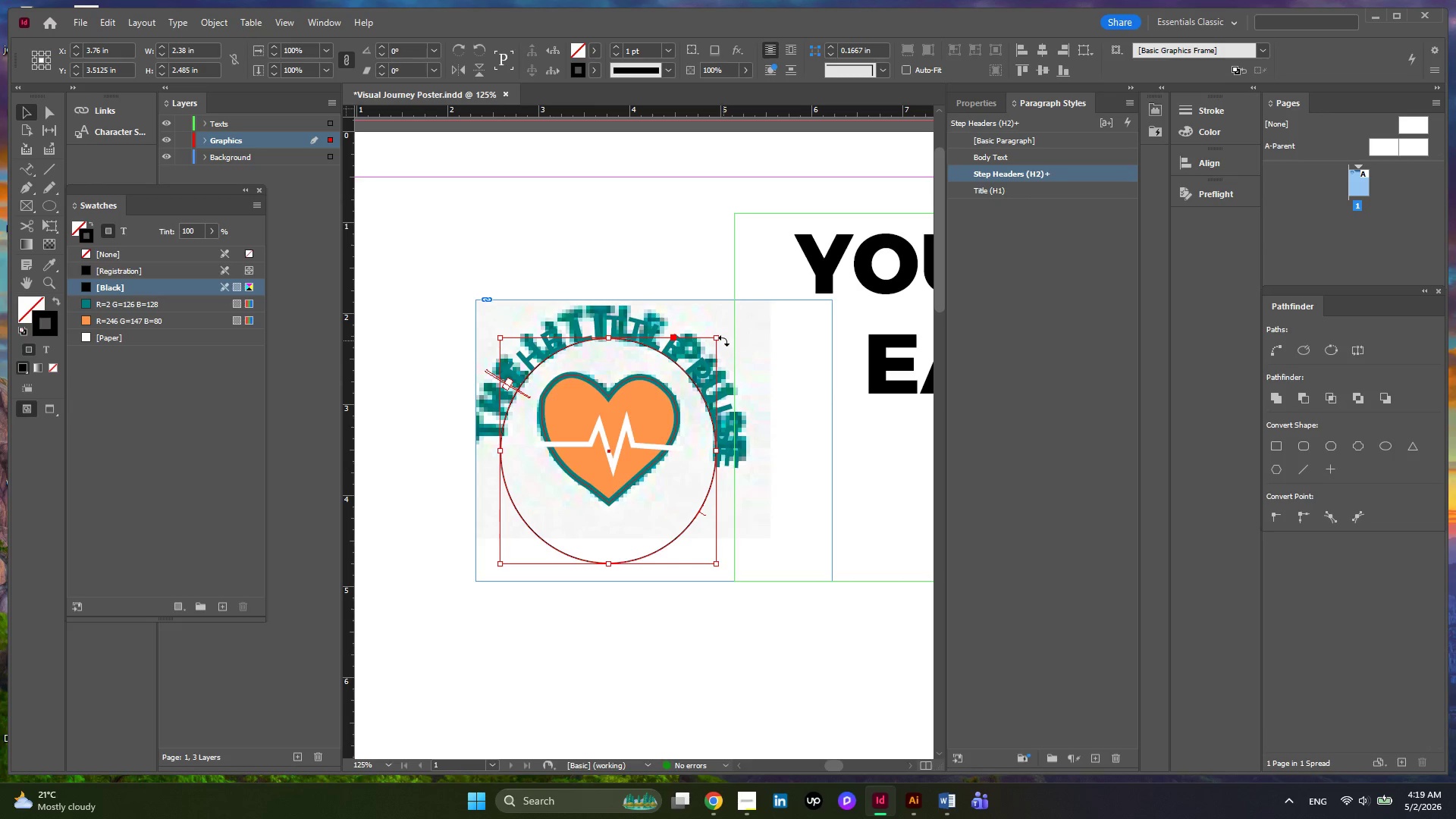 
left_click_drag(start_coordinate=[723, 340], to_coordinate=[694, 330])
 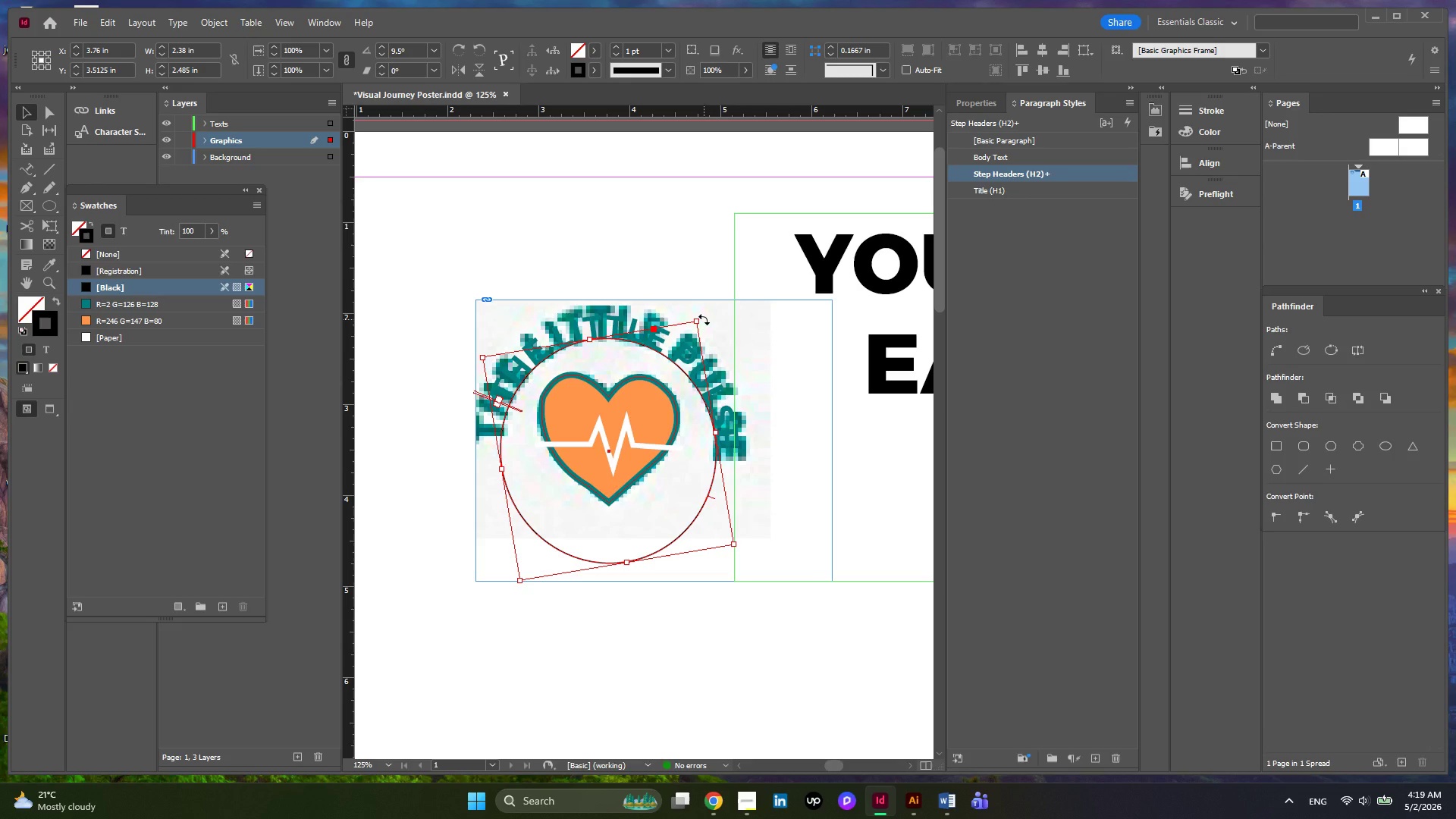 
left_click_drag(start_coordinate=[704, 319], to_coordinate=[698, 317])
 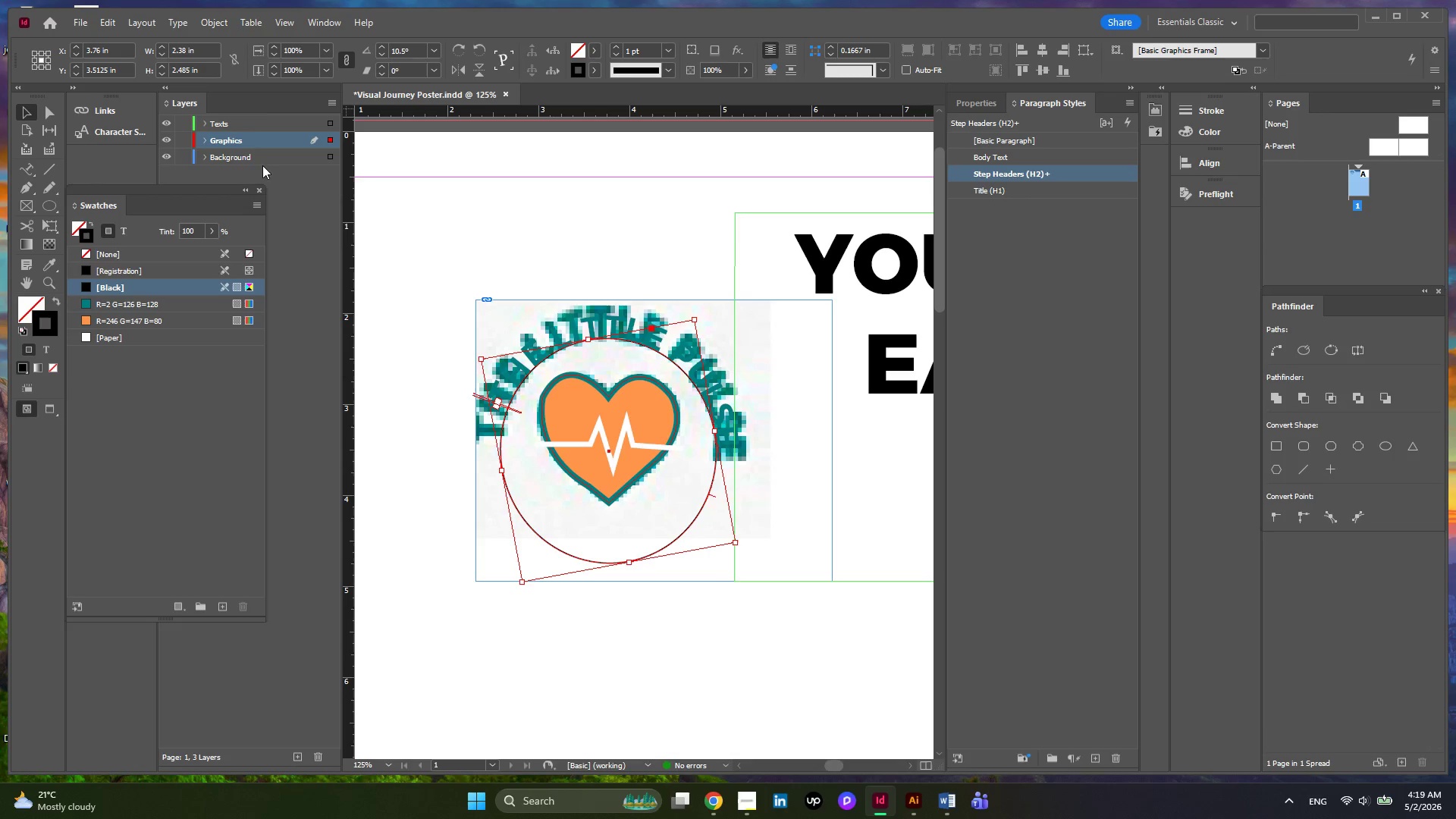 
wait(10.48)
 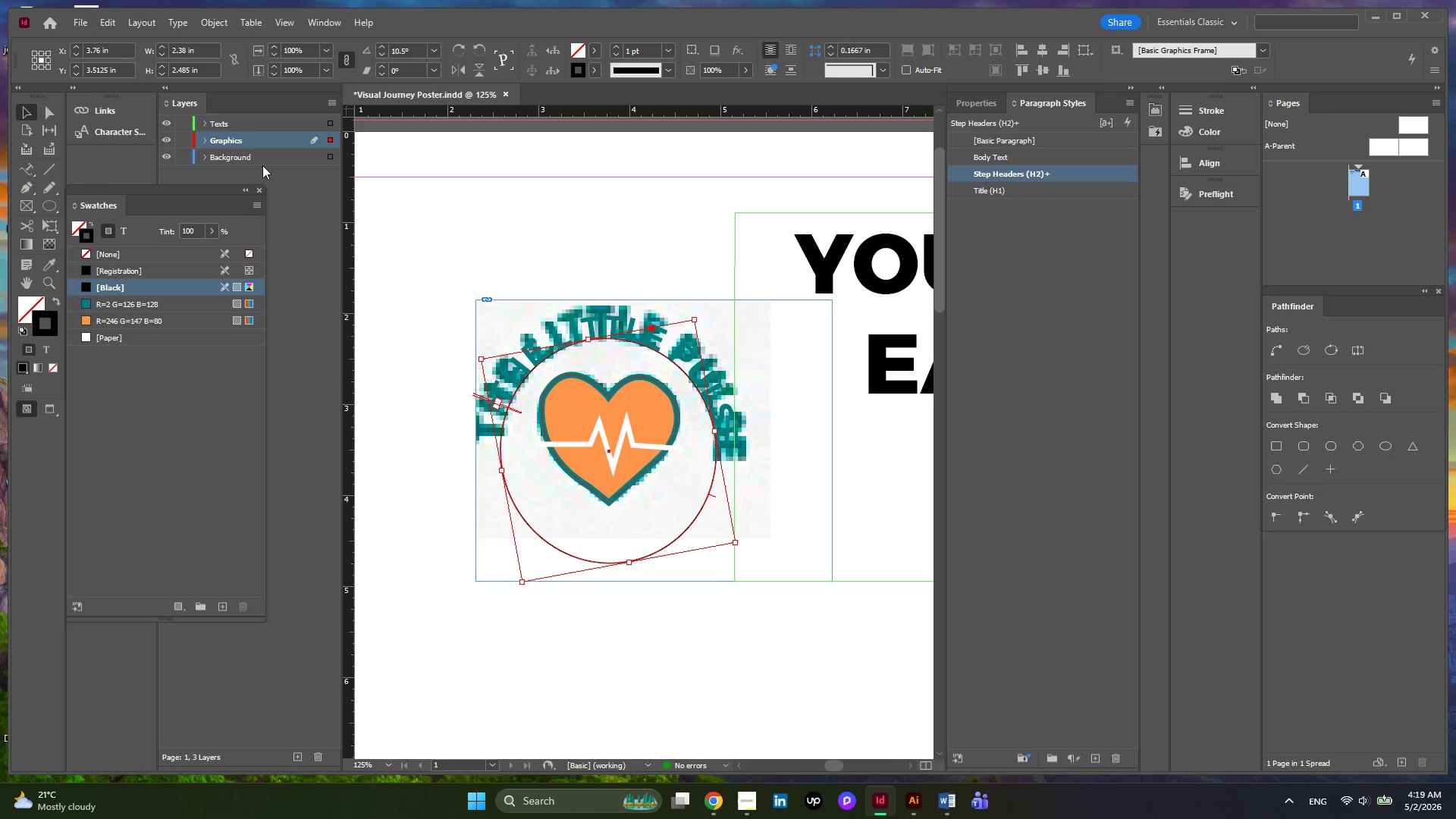 
left_click([667, 49])
 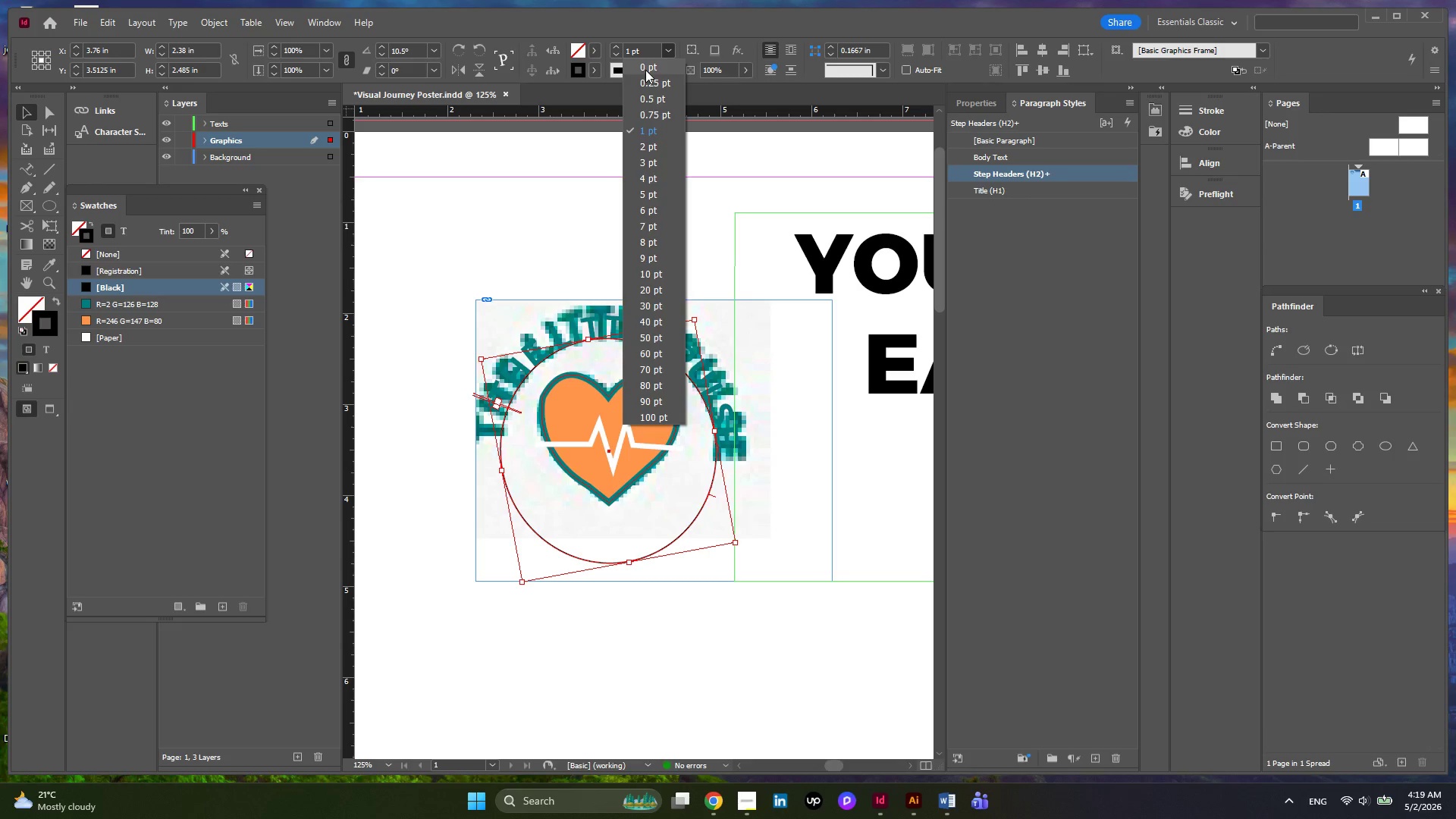 
left_click([645, 70])
 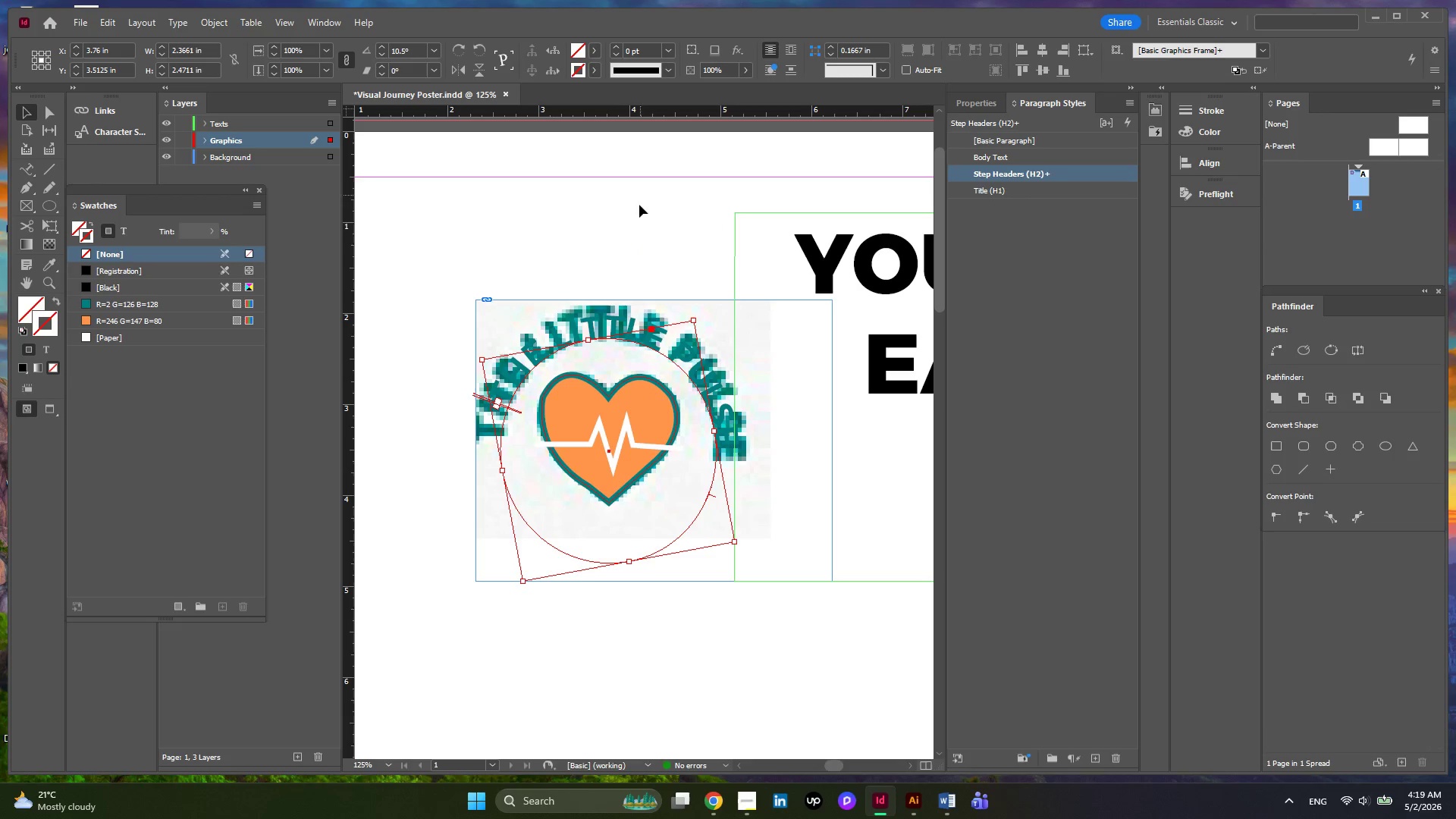 
left_click([638, 212])
 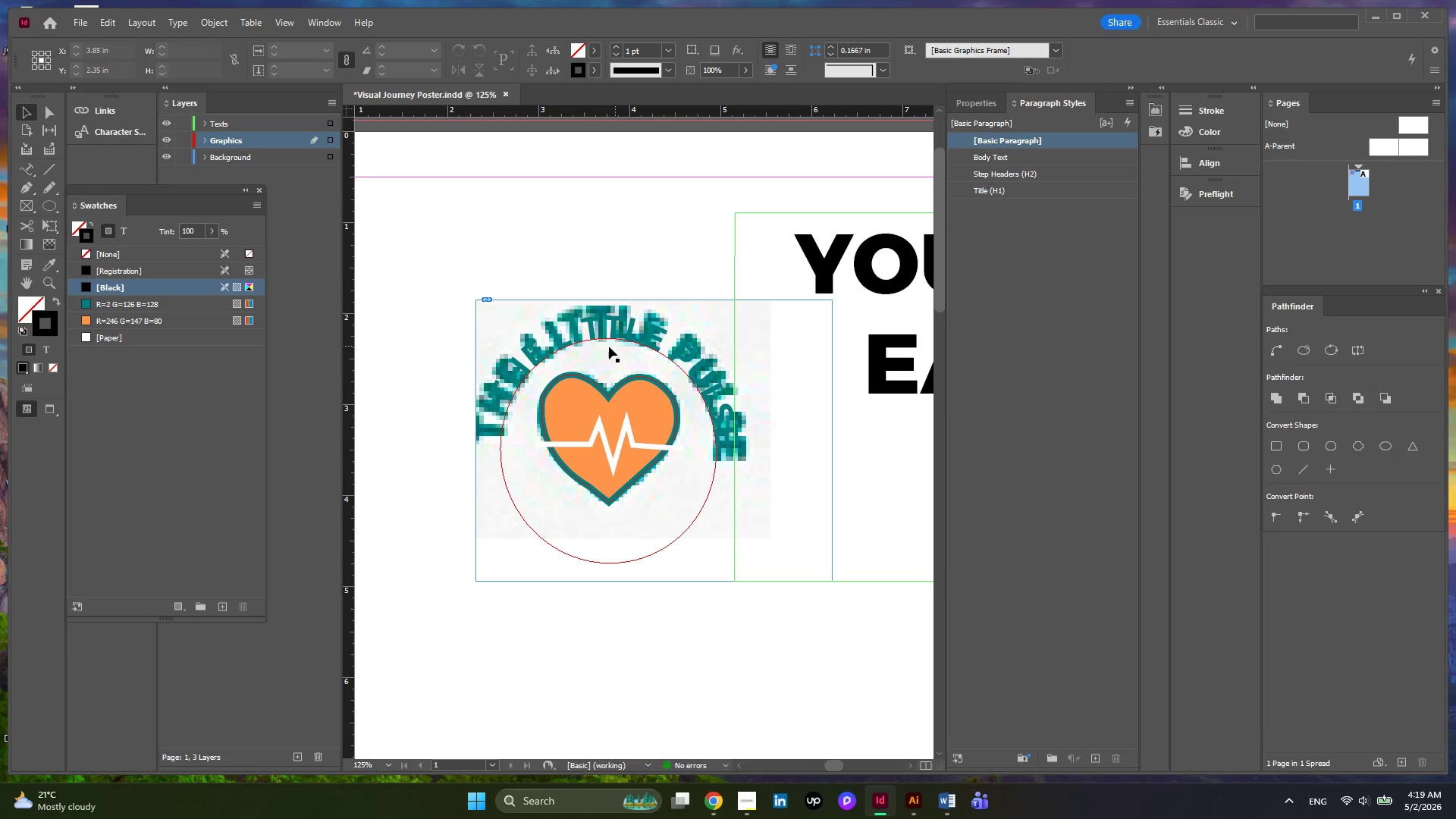 
hold_key(key=AltLeft, duration=0.69)
scroll: coordinate [585, 346], scroll_direction: down, amount: 2.0
 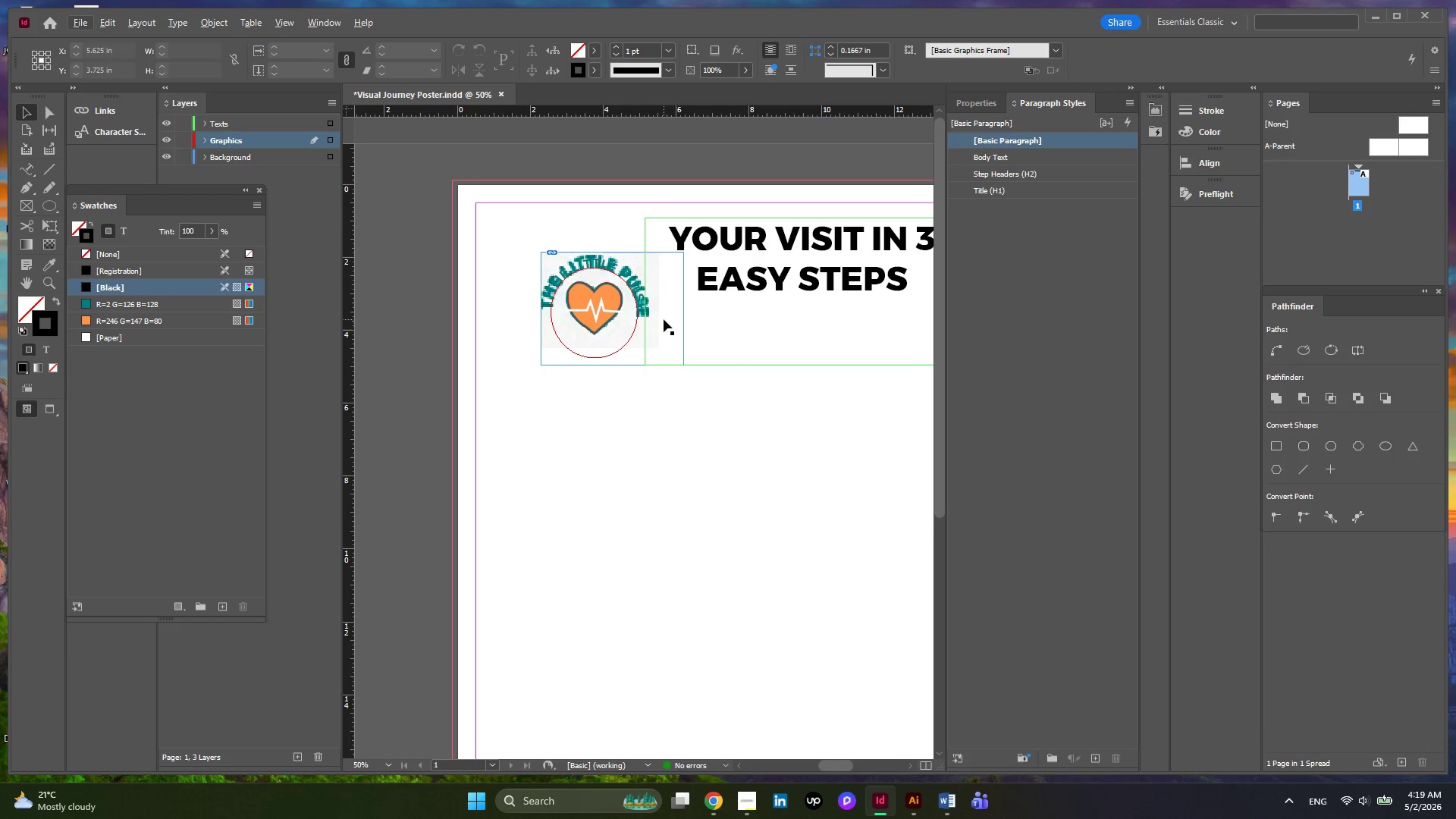 
left_click([664, 319])
 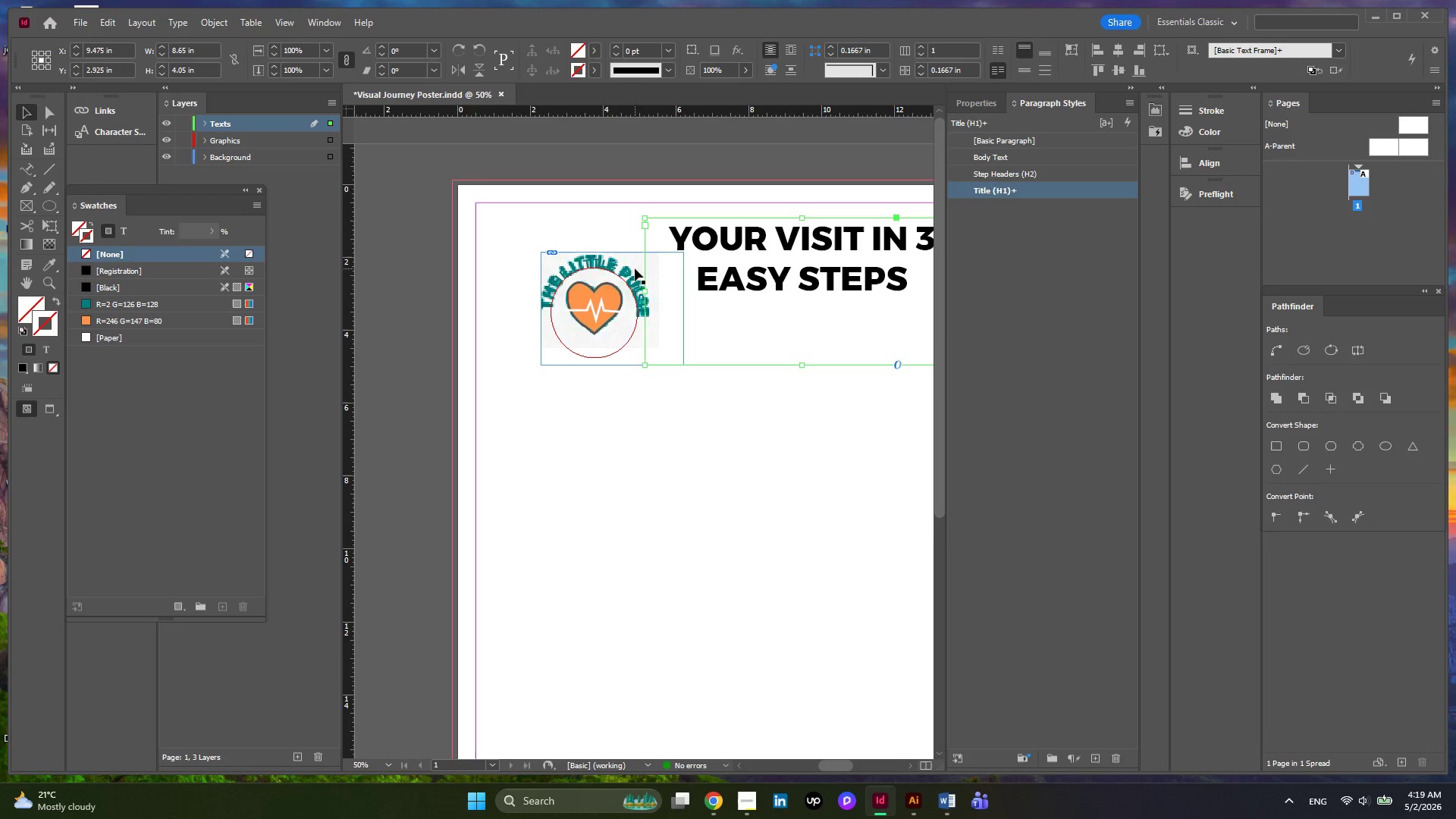 
left_click([635, 261])
 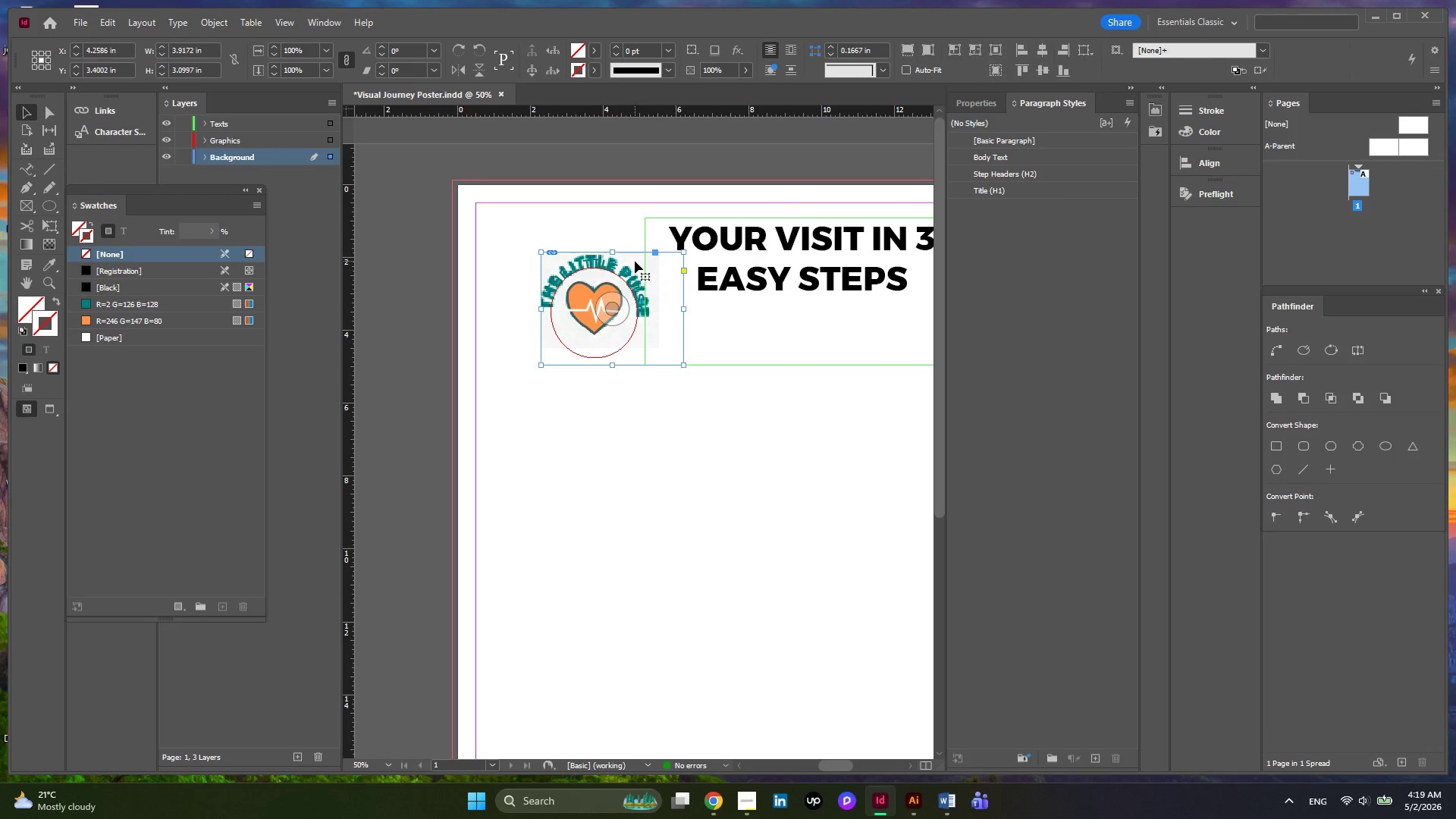 
left_click_drag(start_coordinate=[635, 261], to_coordinate=[614, 432])
 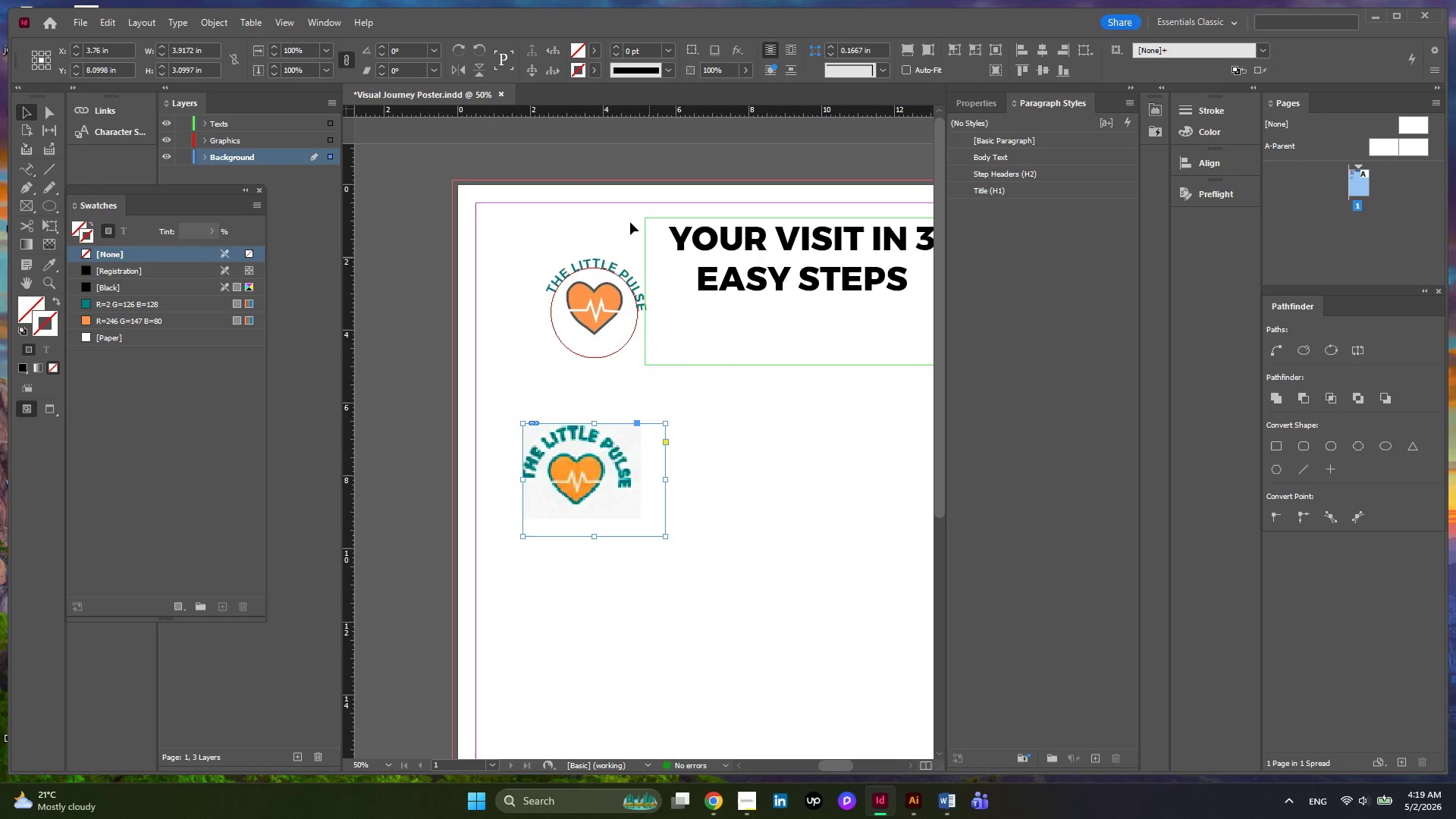 
hold_key(key=AltLeft, duration=0.34)
scroll: coordinate [623, 243], scroll_direction: up, amount: 1.0
 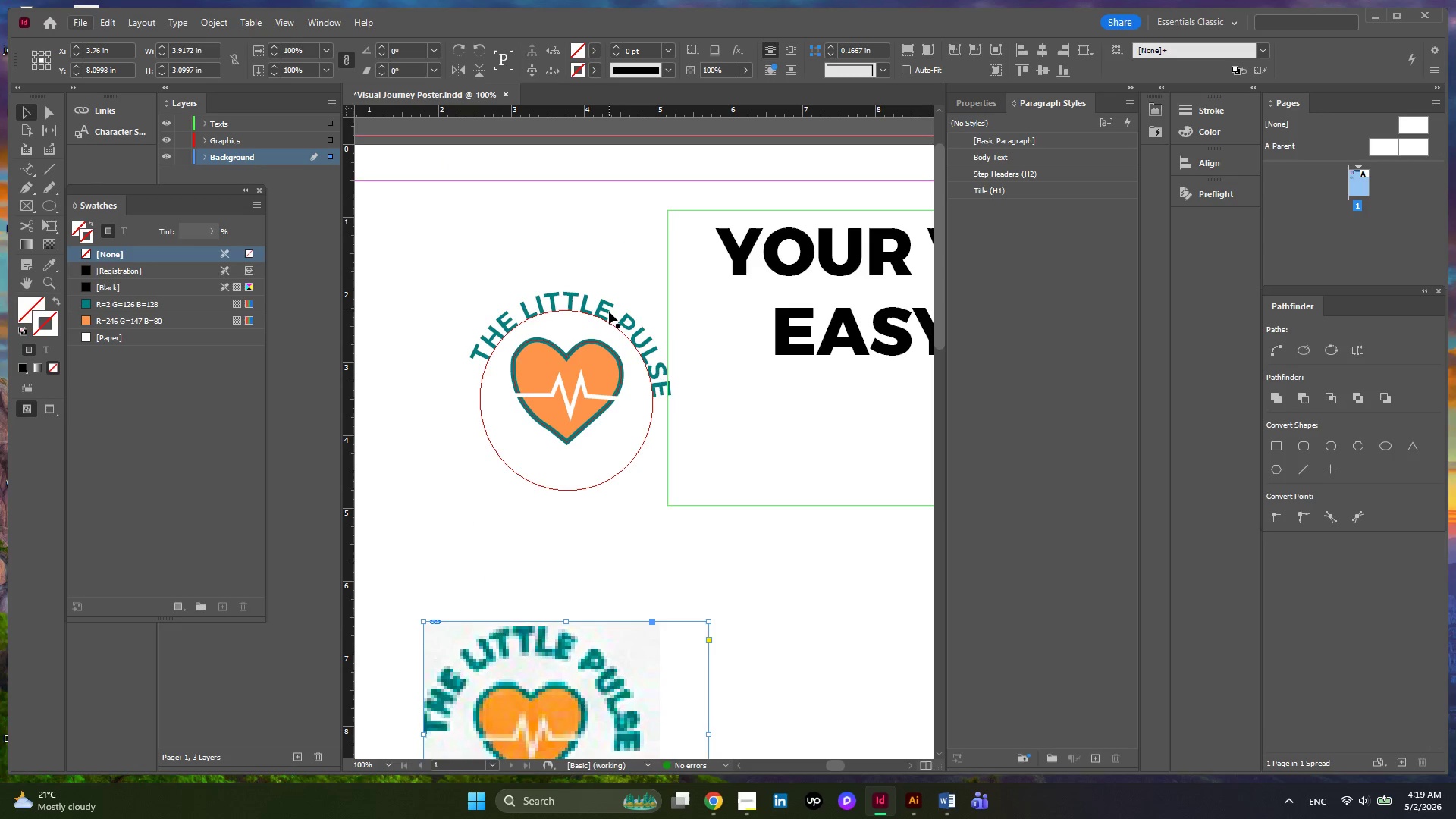 
left_click([609, 312])
 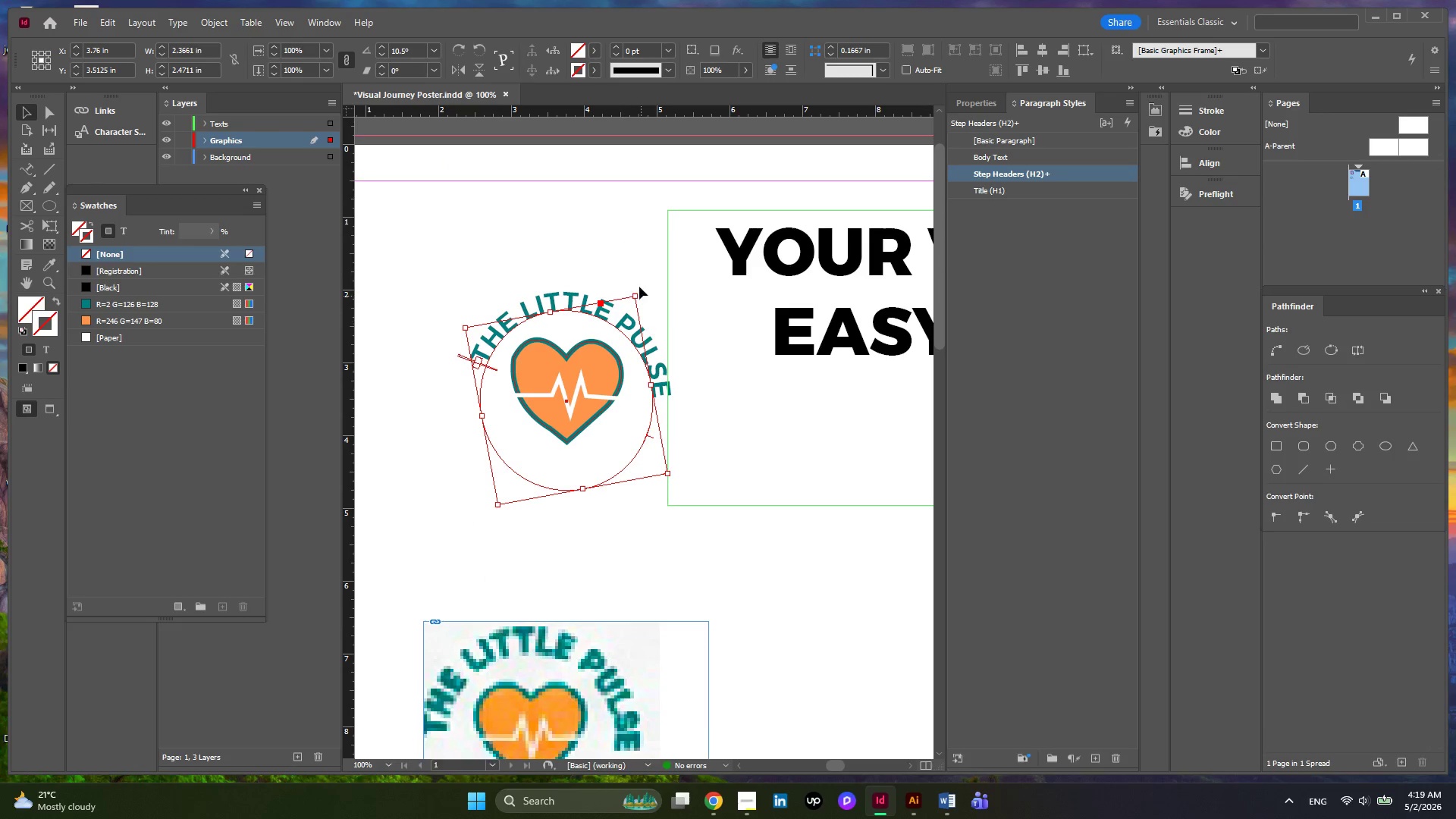 
left_click([639, 278])
 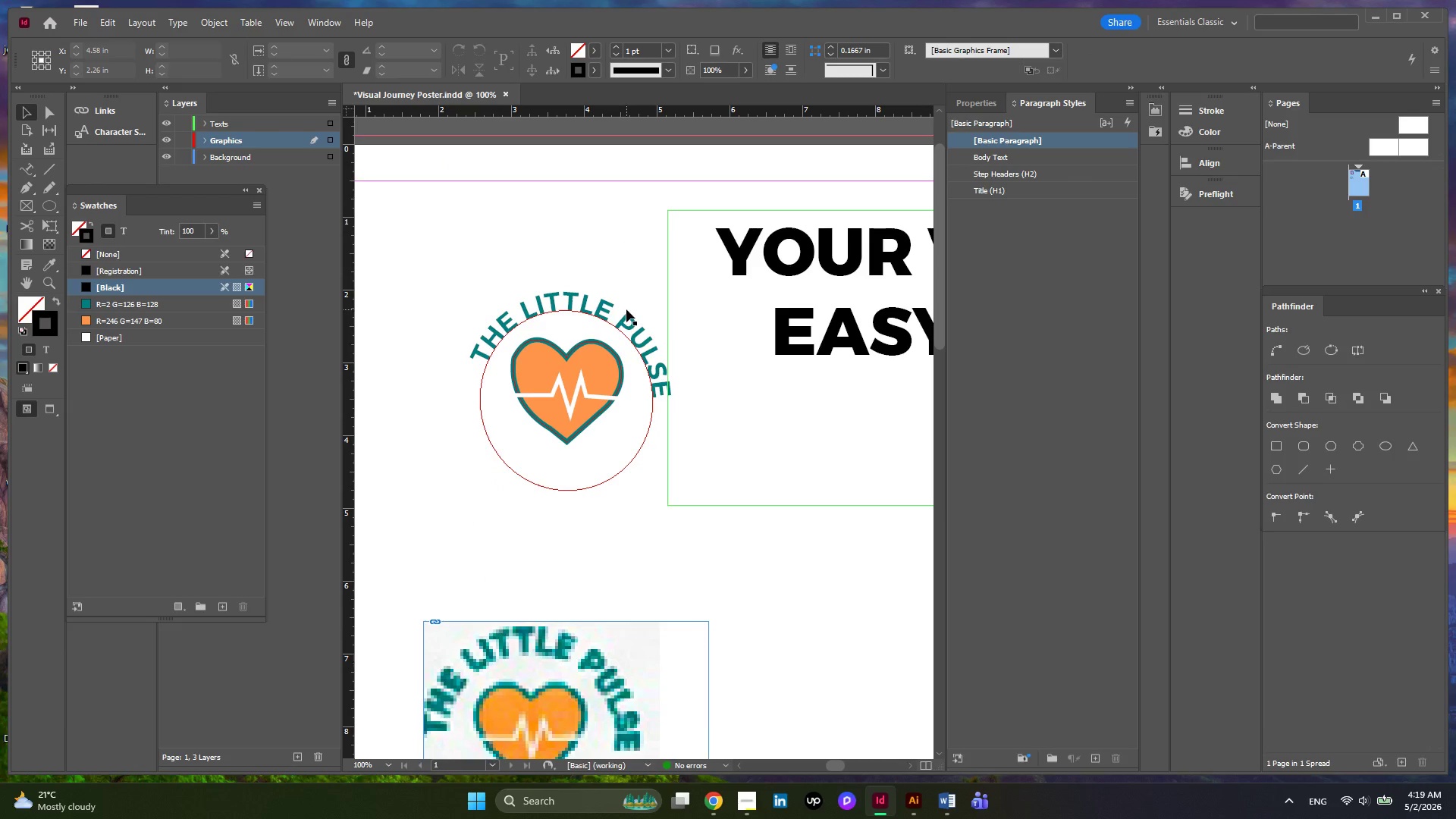 
hold_key(key=AltLeft, duration=0.66)
scroll: coordinate [535, 305], scroll_direction: none, amount: 0.0
 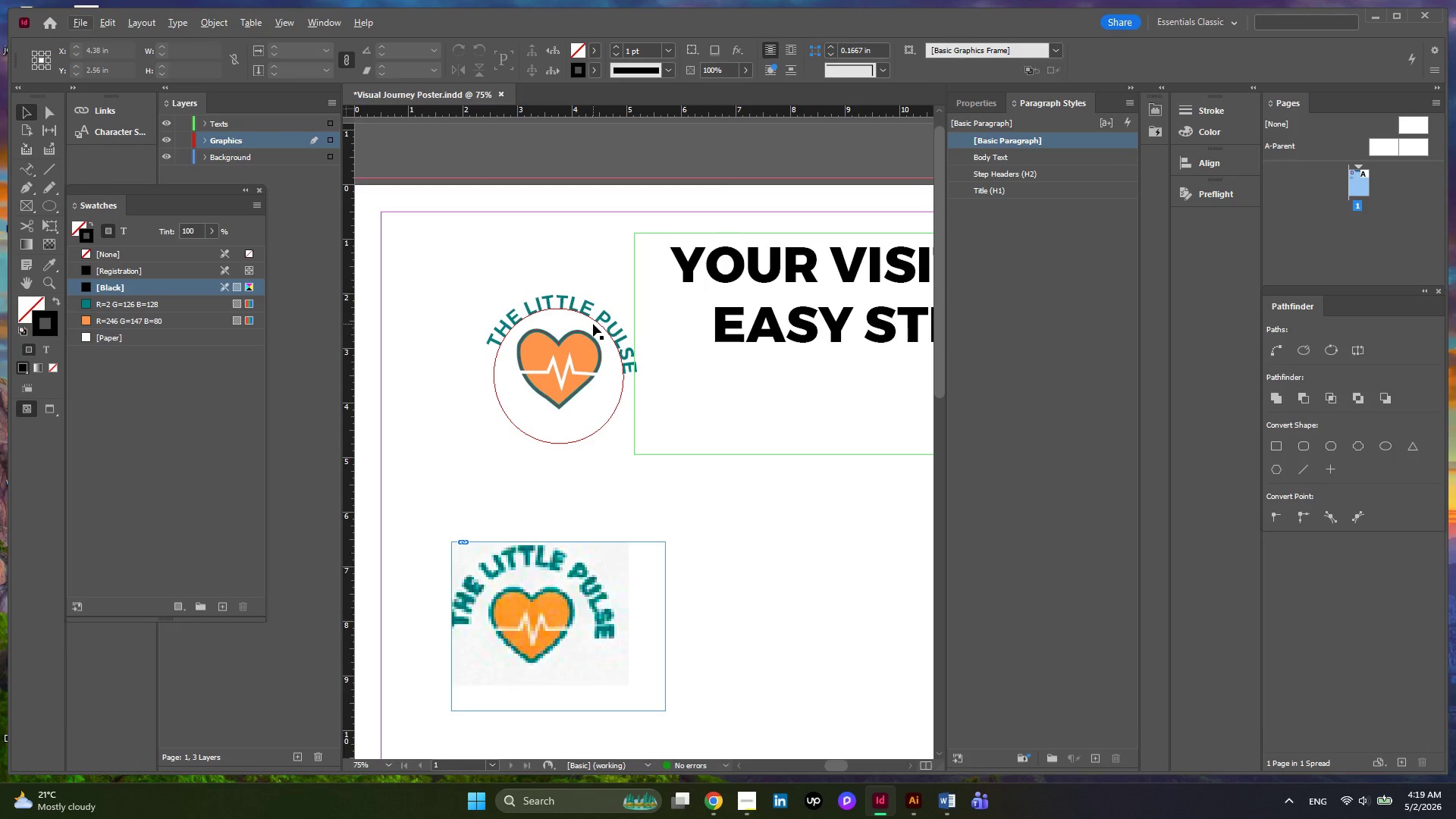 
left_click([601, 324])
 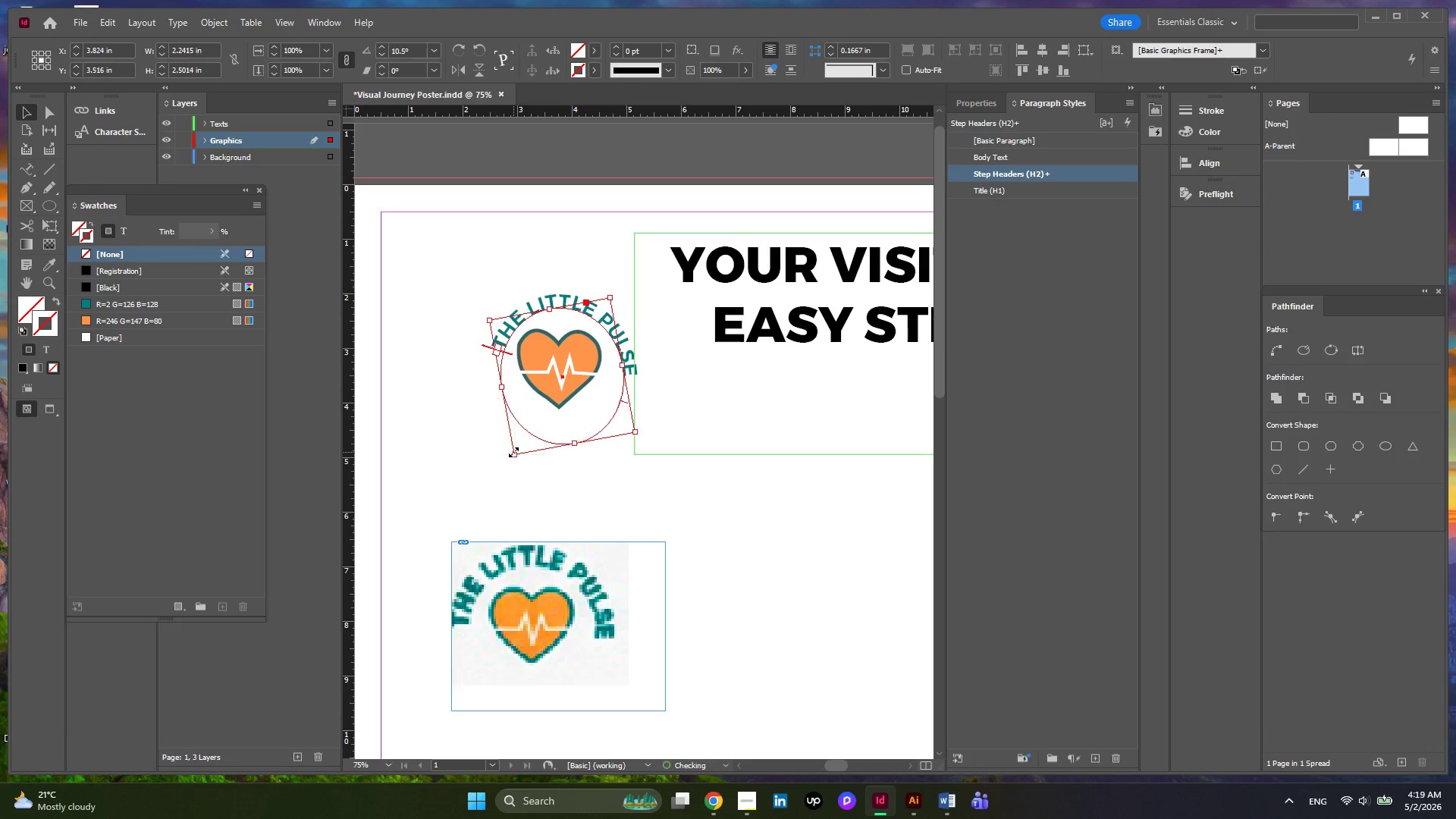 
wait(6.69)
 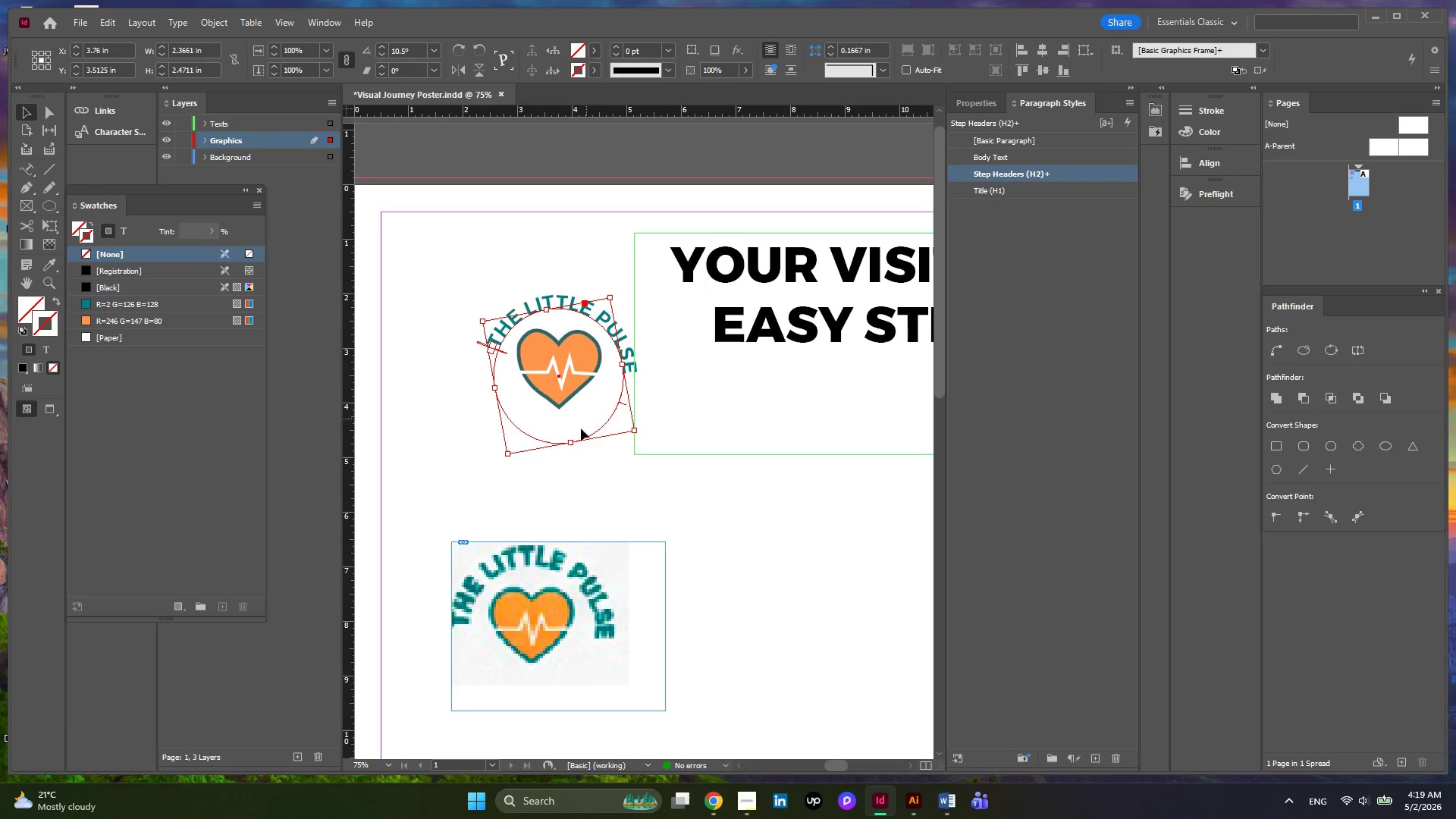 
left_click_drag(start_coordinate=[633, 434], to_coordinate=[629, 430])
 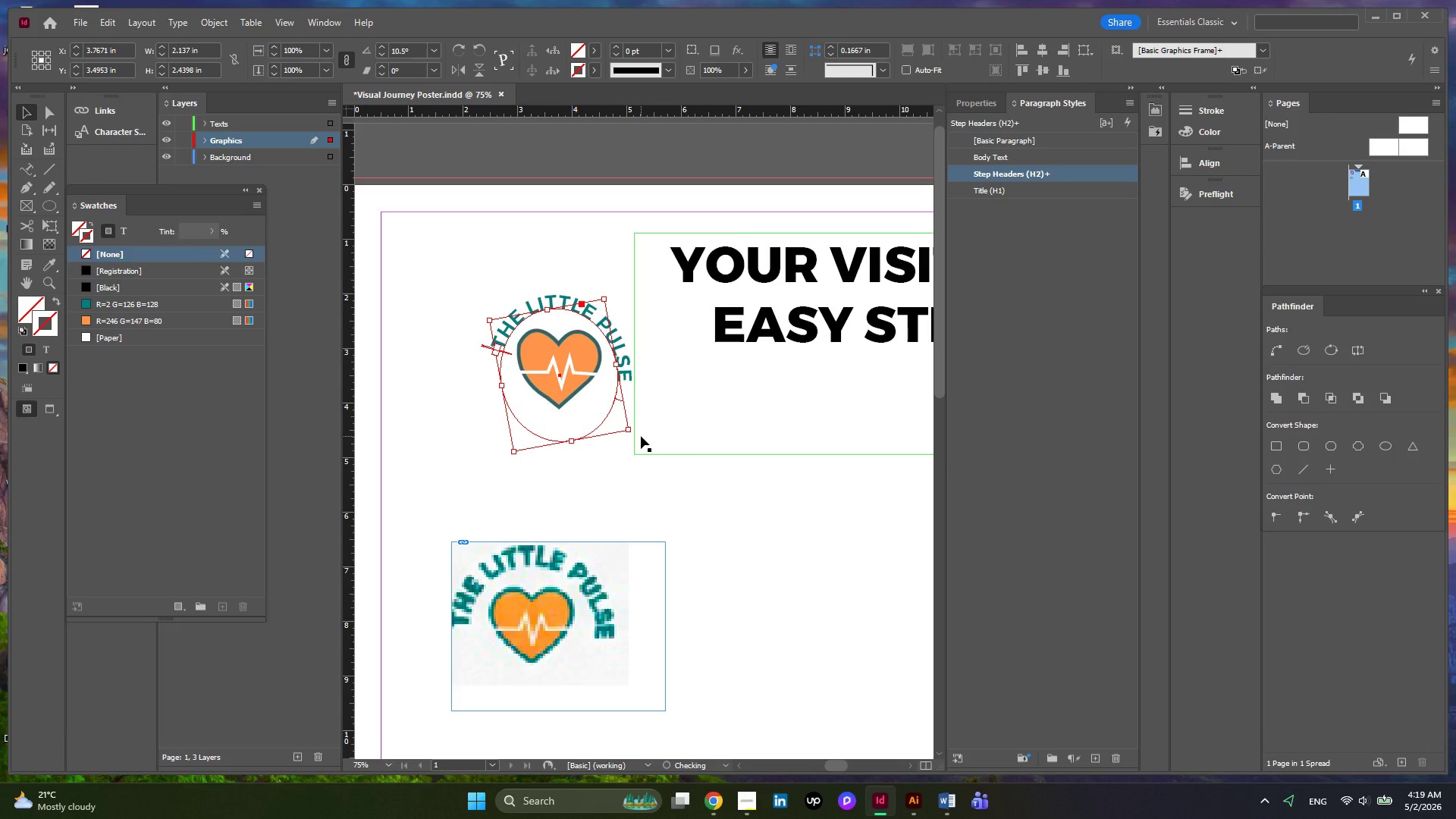 
key(Control+Z)
 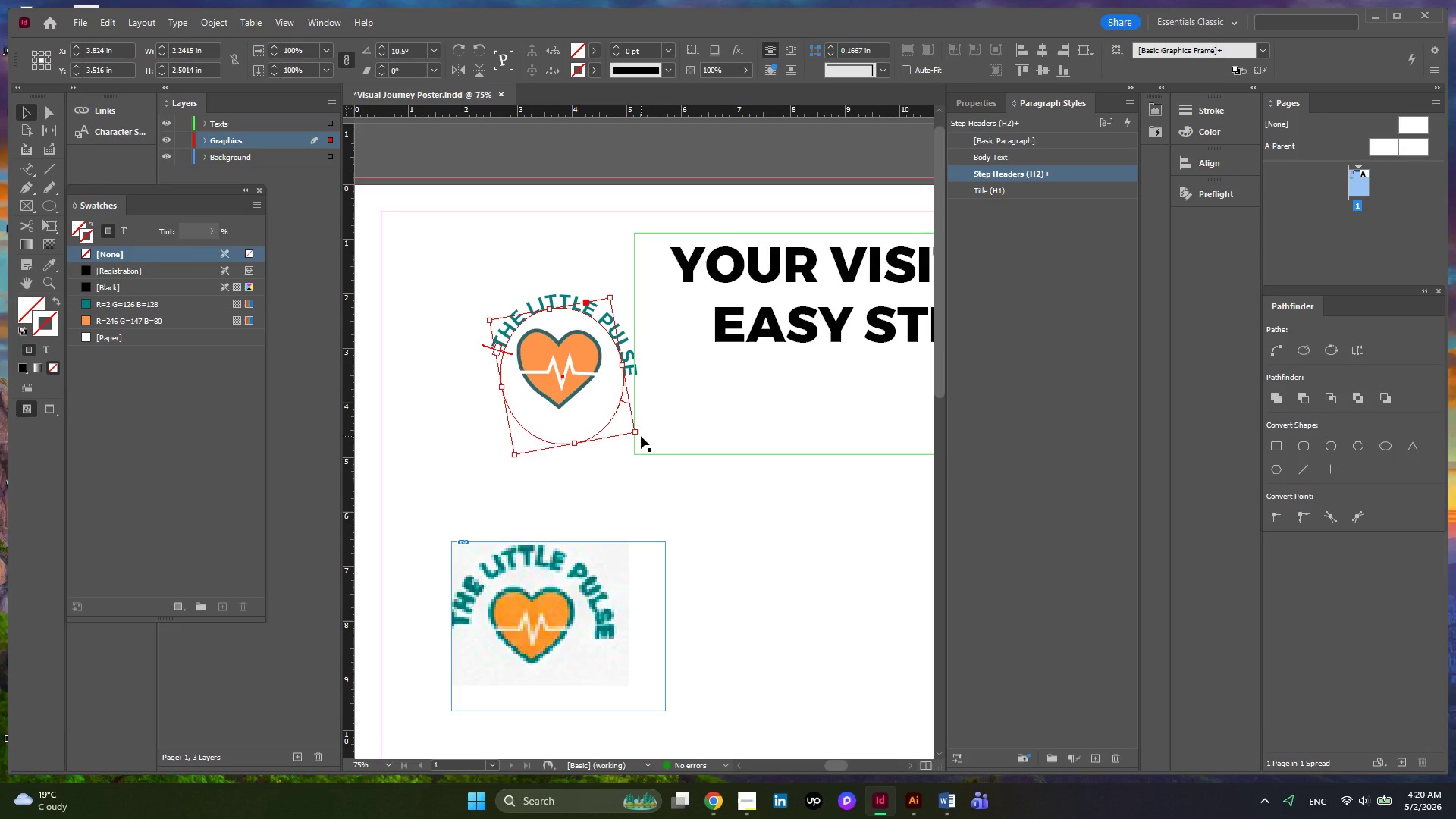 
key(Control+Z)
 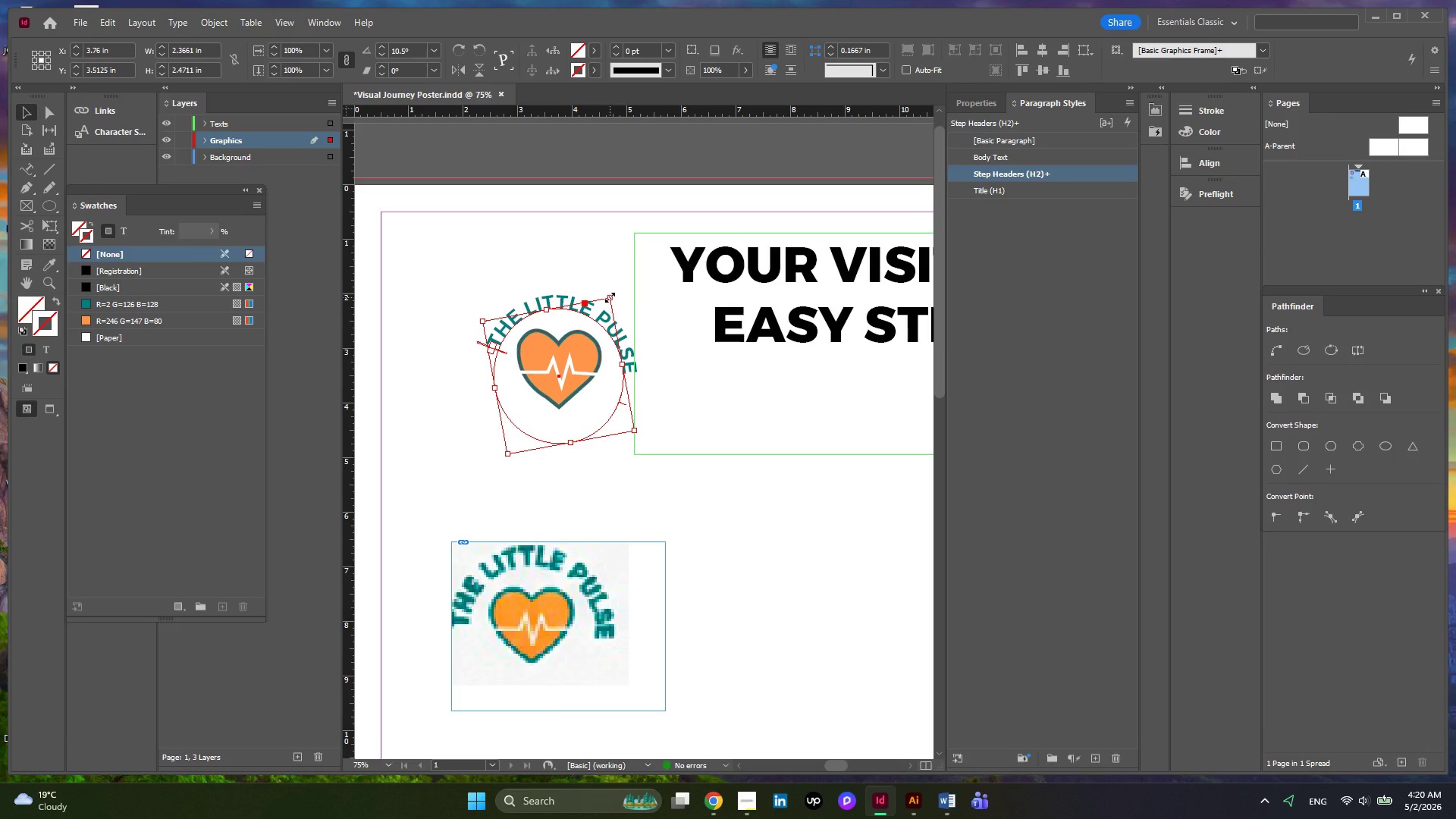 
hold_key(key=ShiftLeft, duration=1.09)
left_click_drag(start_coordinate=[610, 297], to_coordinate=[604, 303])
 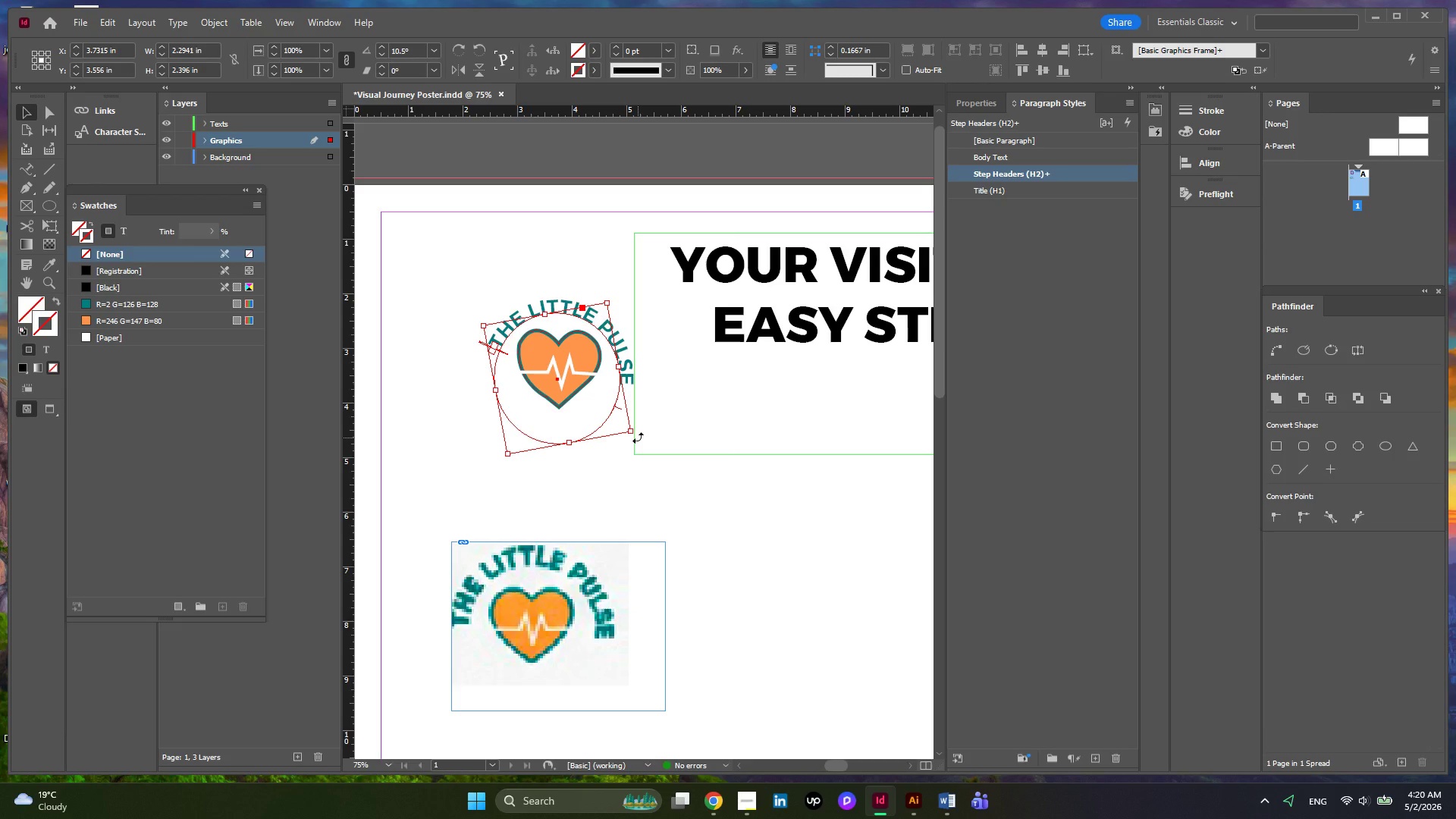 
left_click_drag(start_coordinate=[638, 438], to_coordinate=[641, 411])
 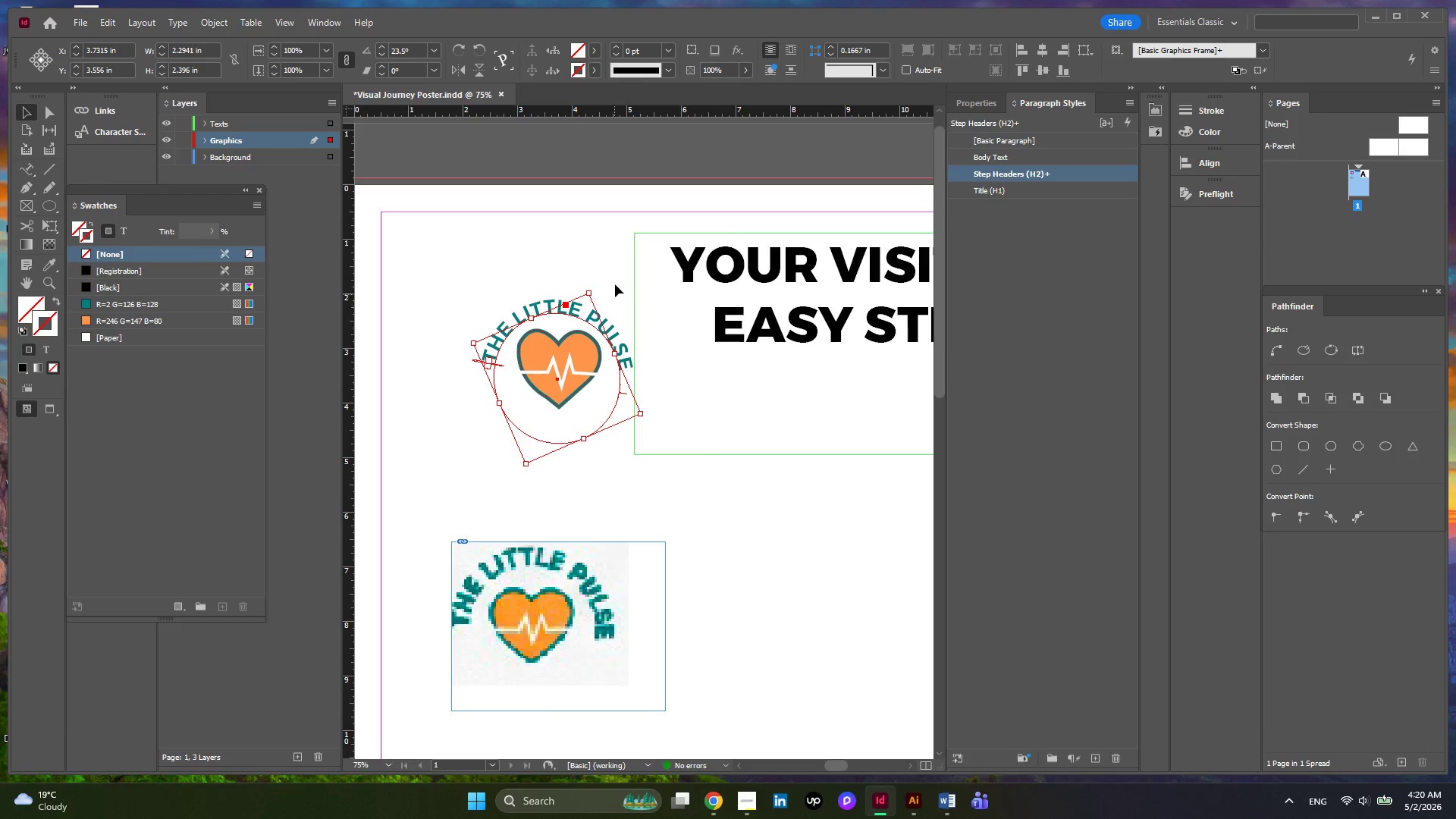 
left_click([615, 279])
 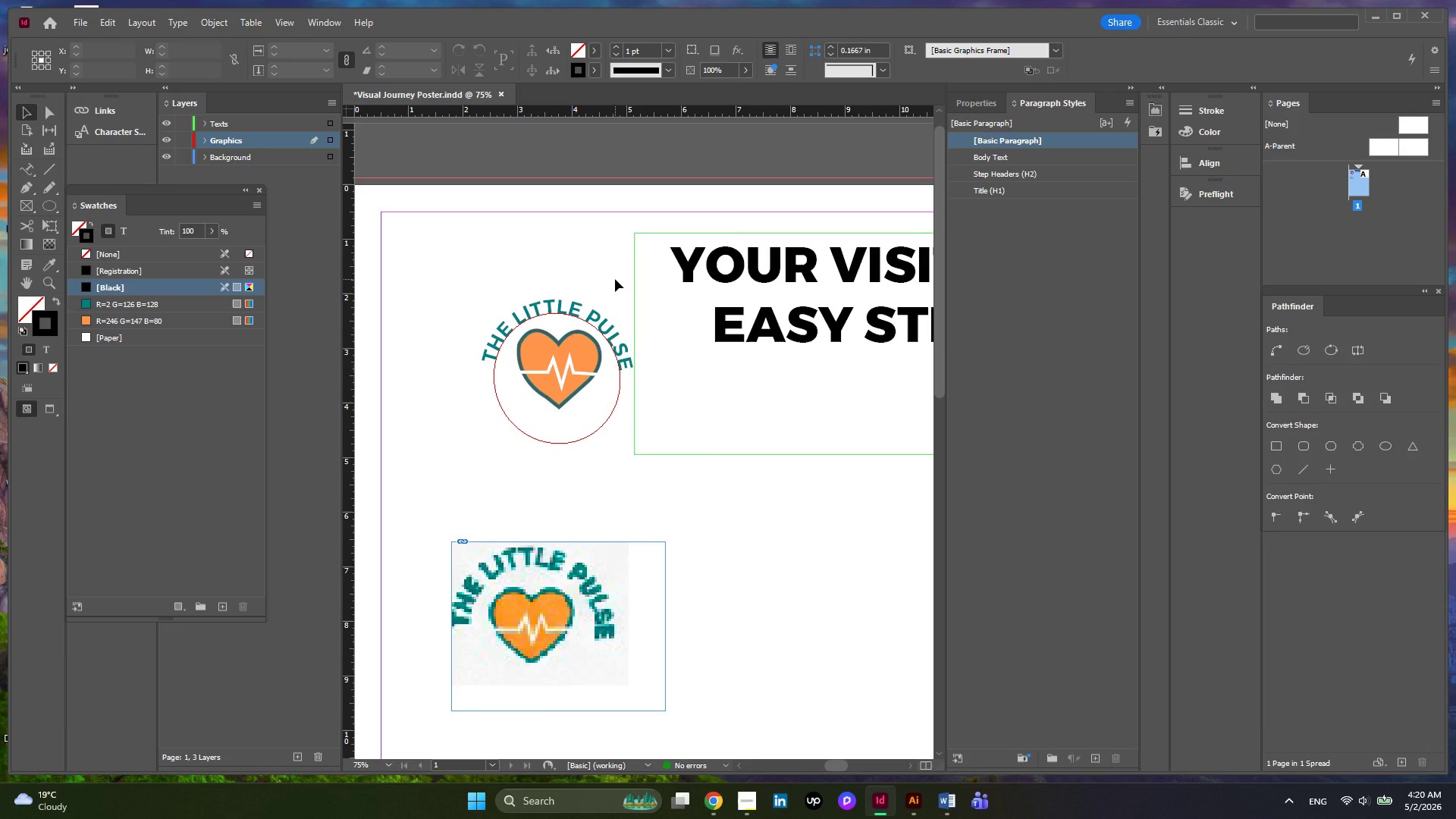 
key(W)
 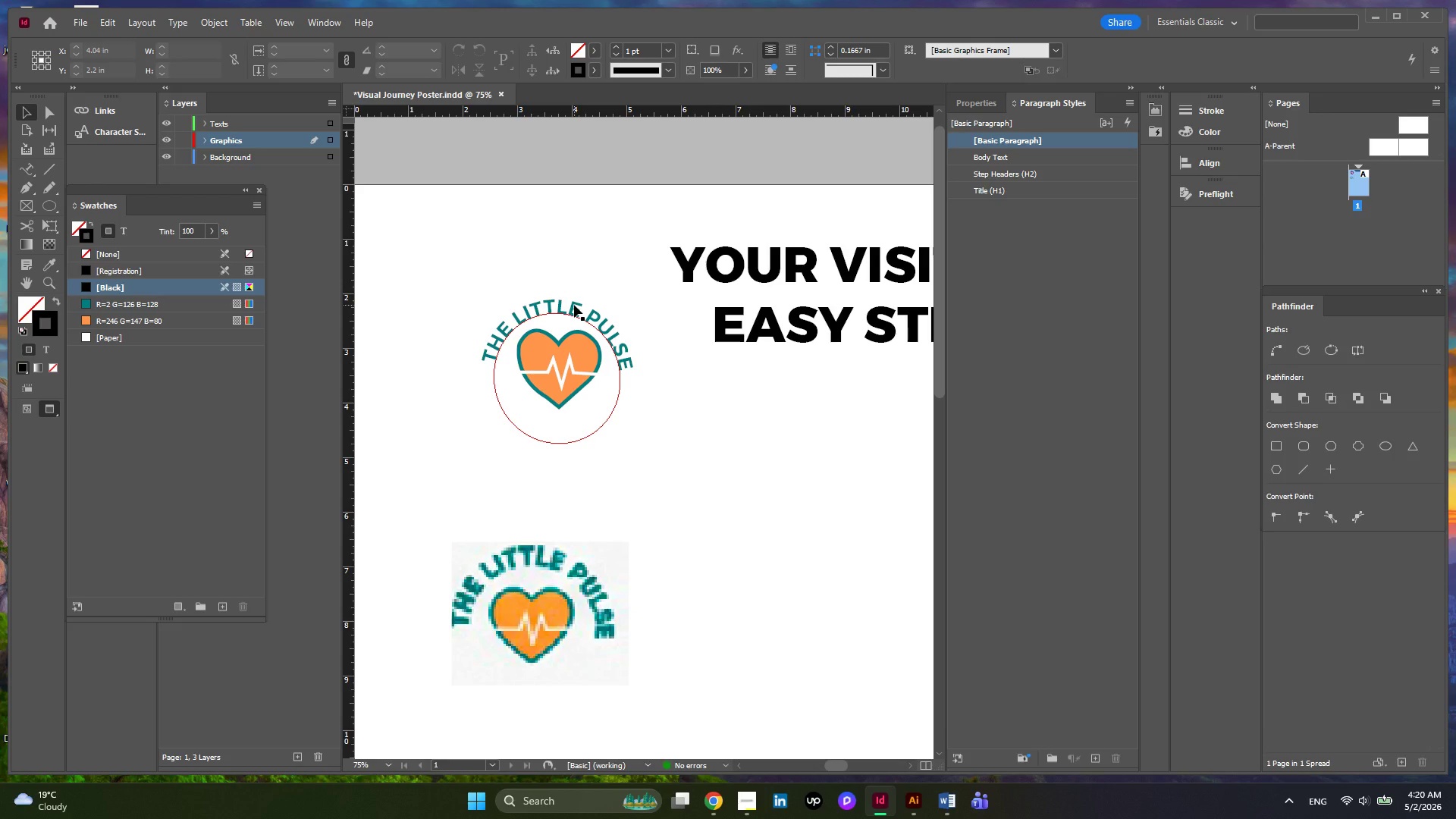 
wait(8.64)
 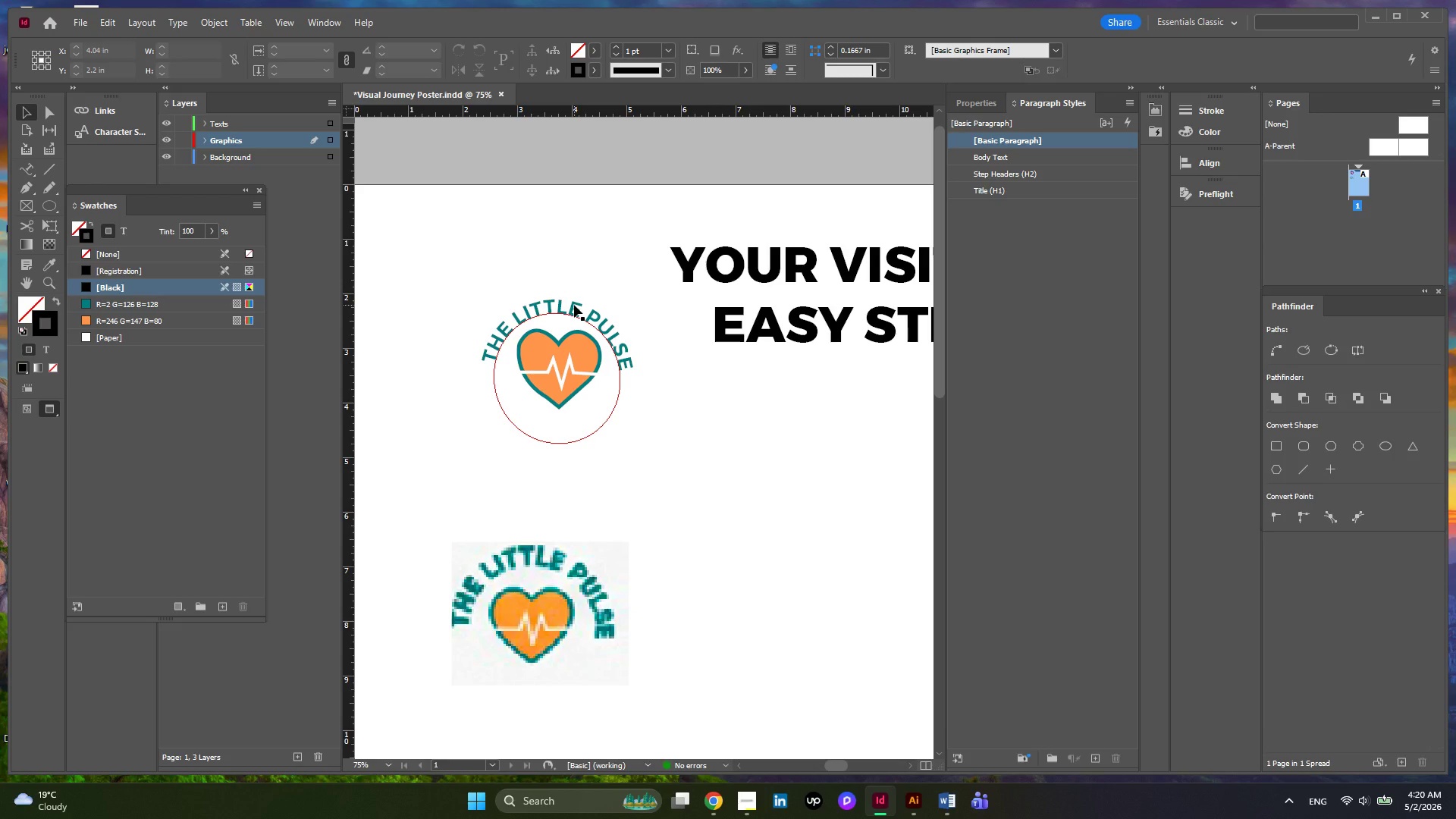 
double_click([574, 305])
 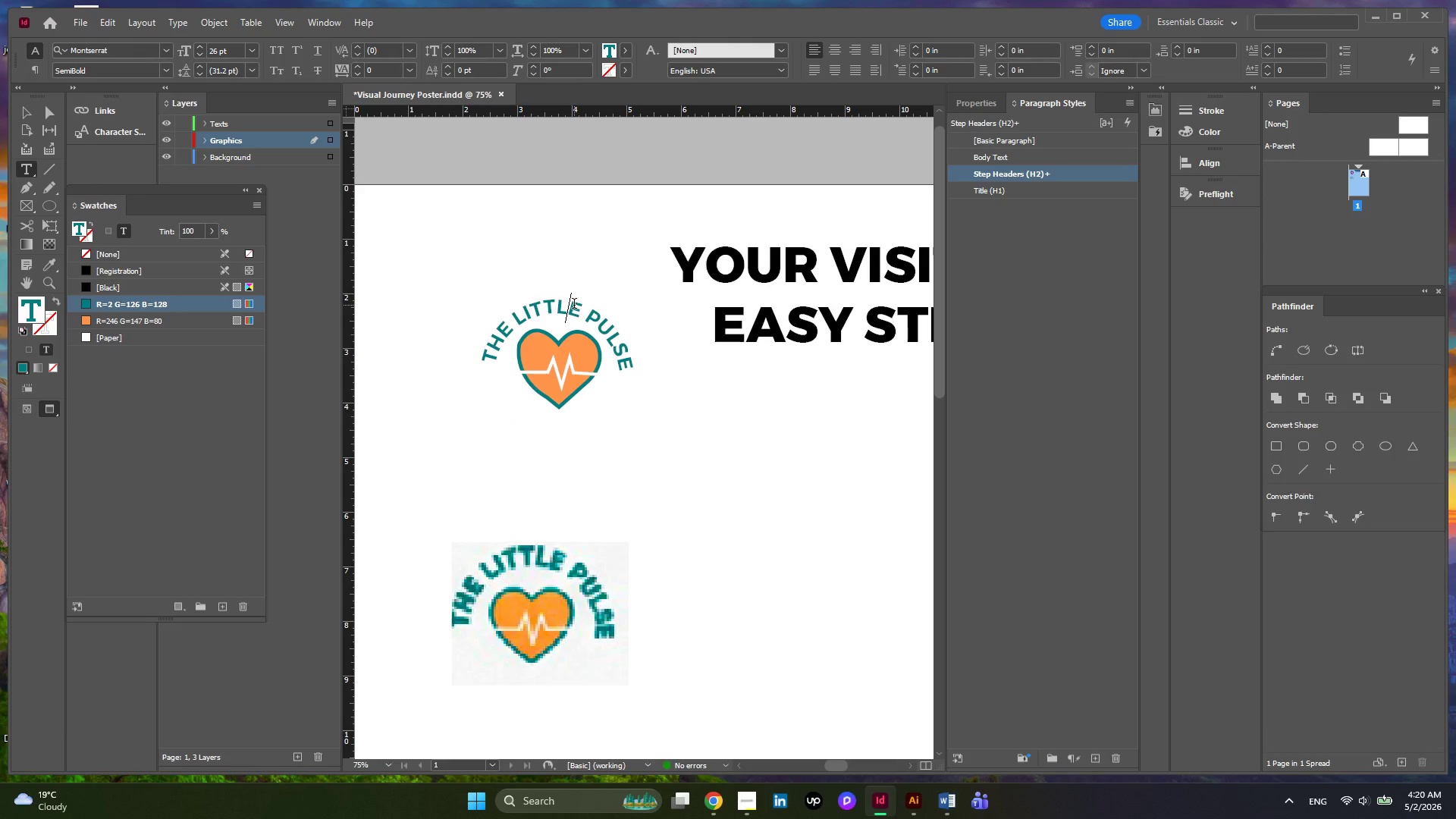 
key(Control+A)
 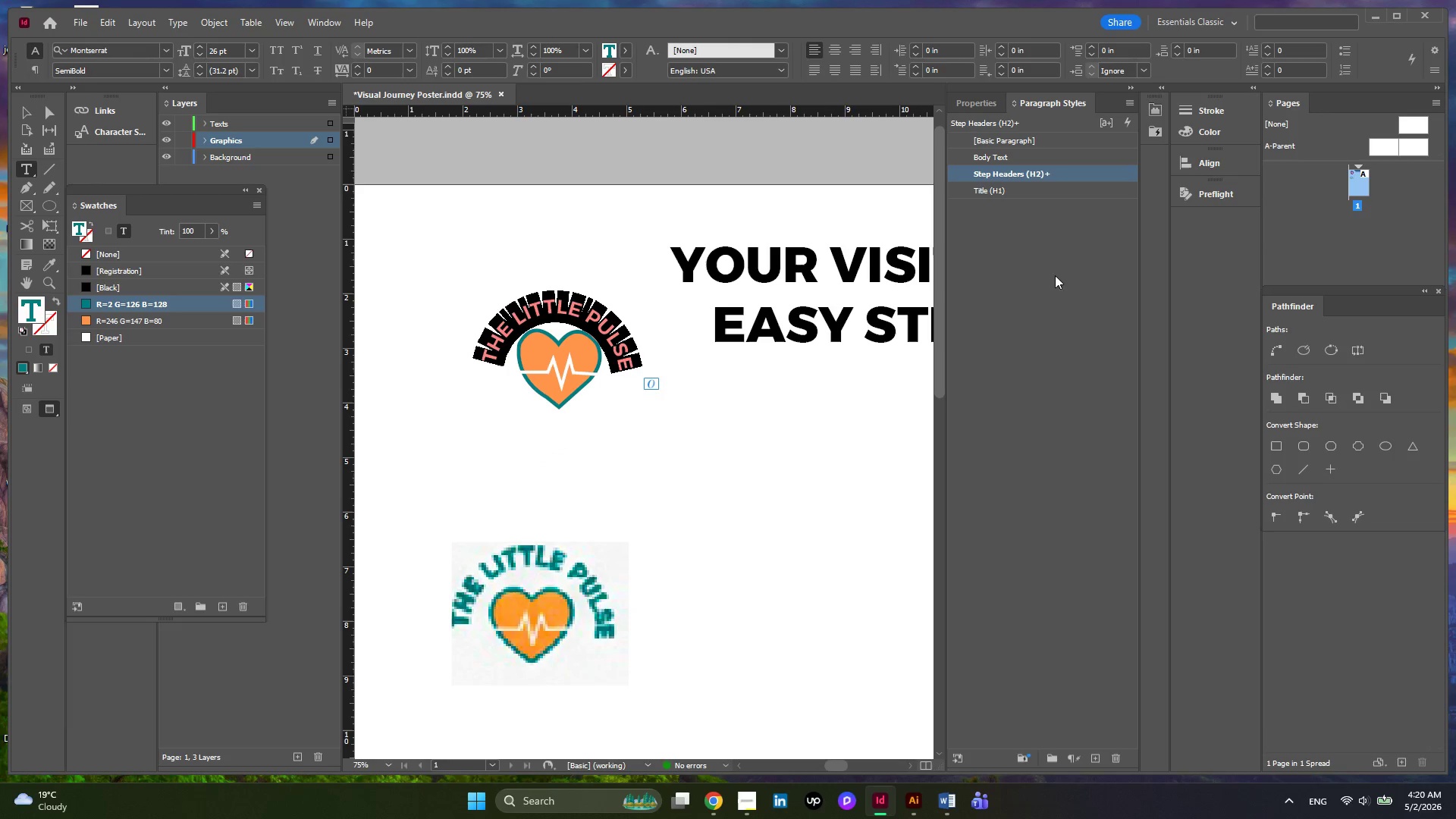 
left_click([978, 103])
 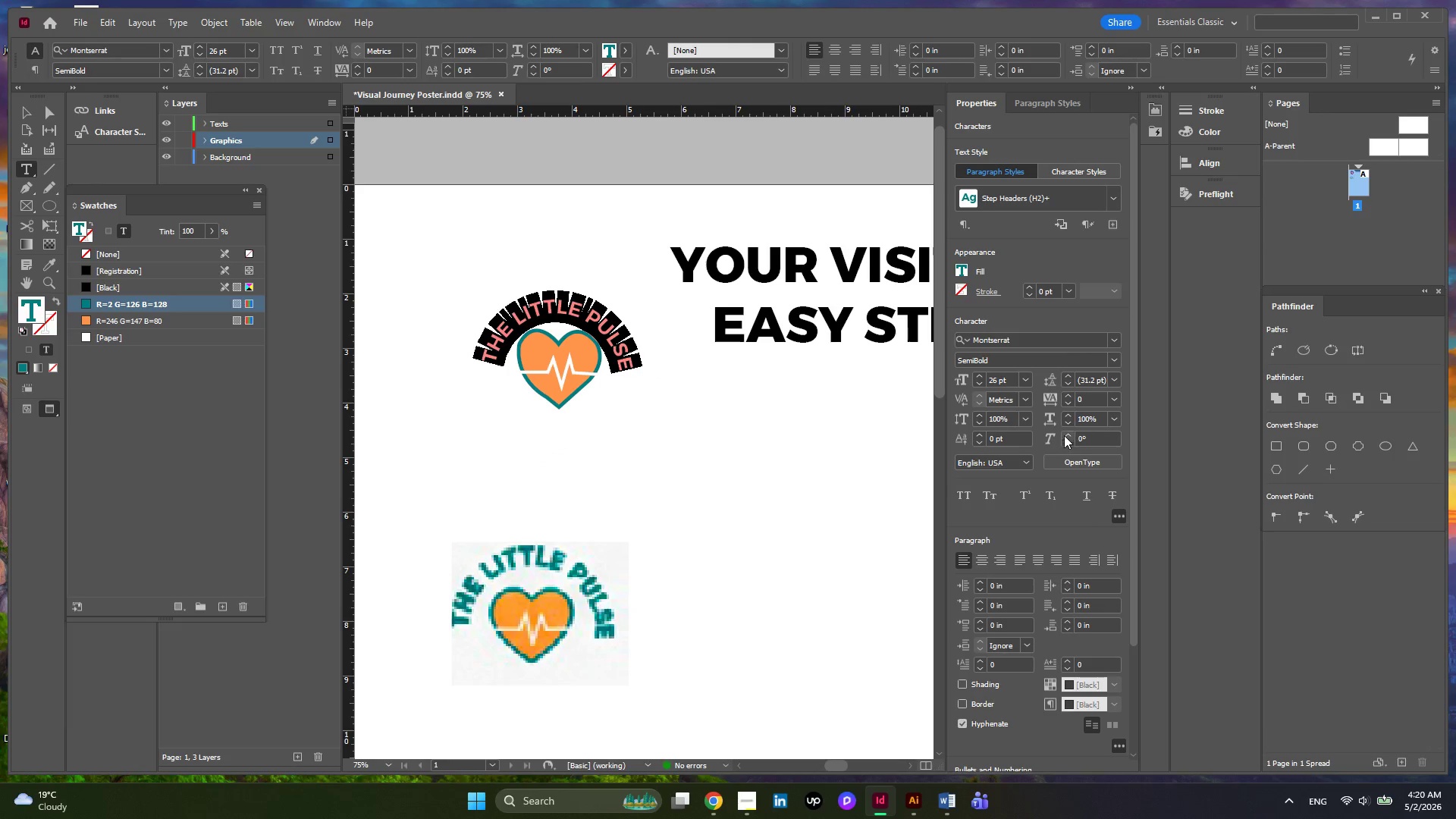 
wait(5.86)
 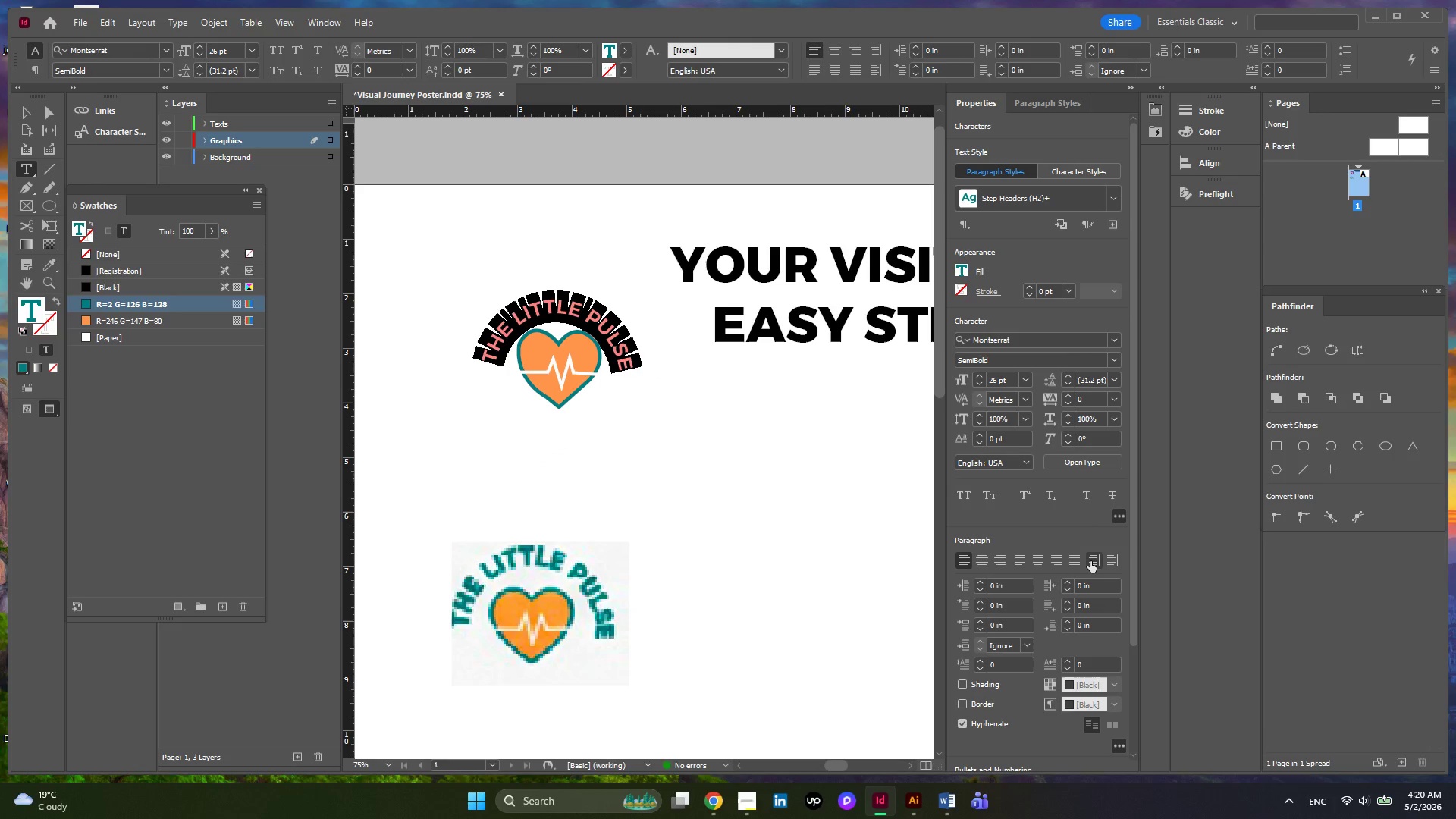 
left_click([1066, 404])
 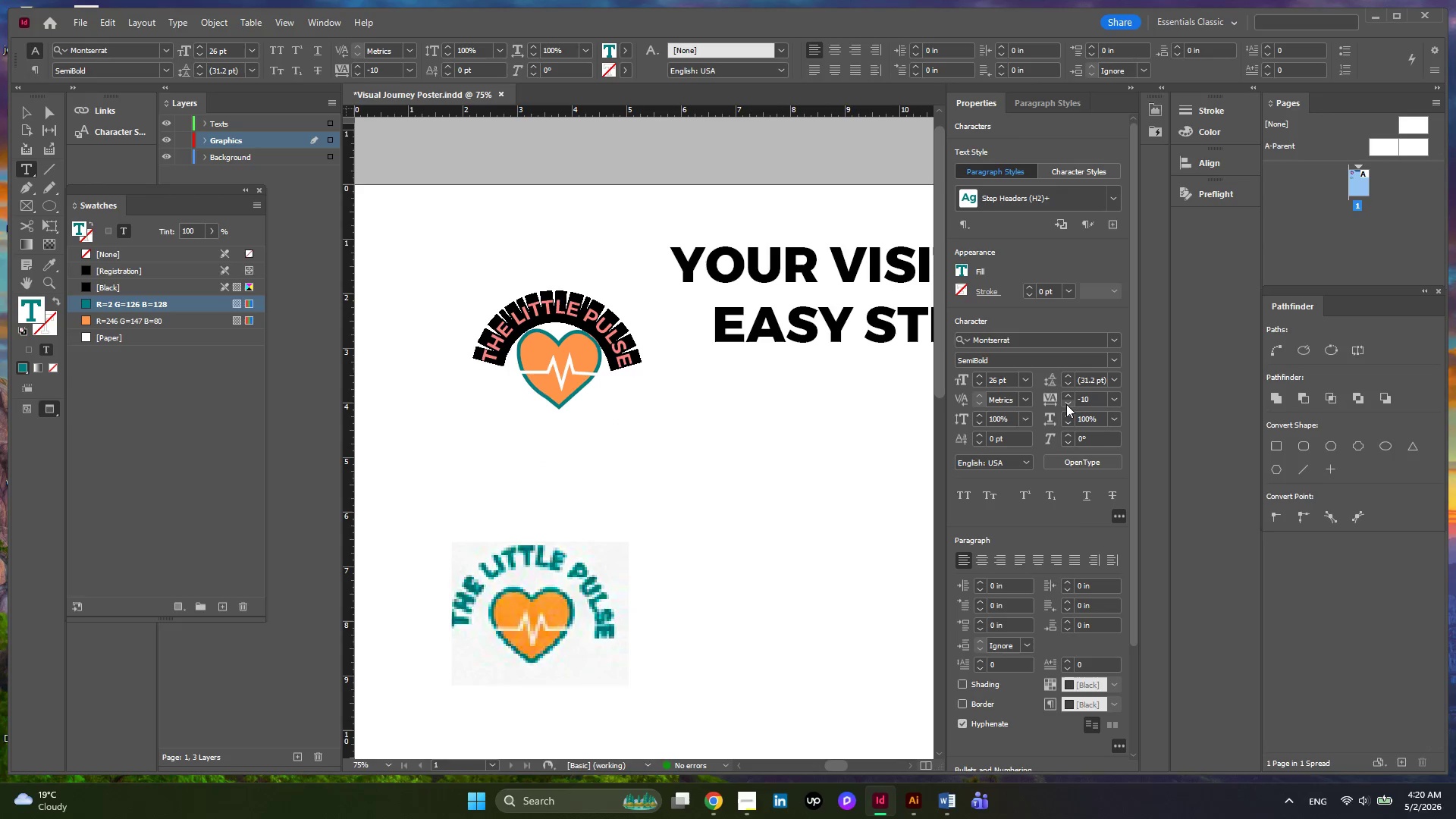 
left_click([1066, 404])
 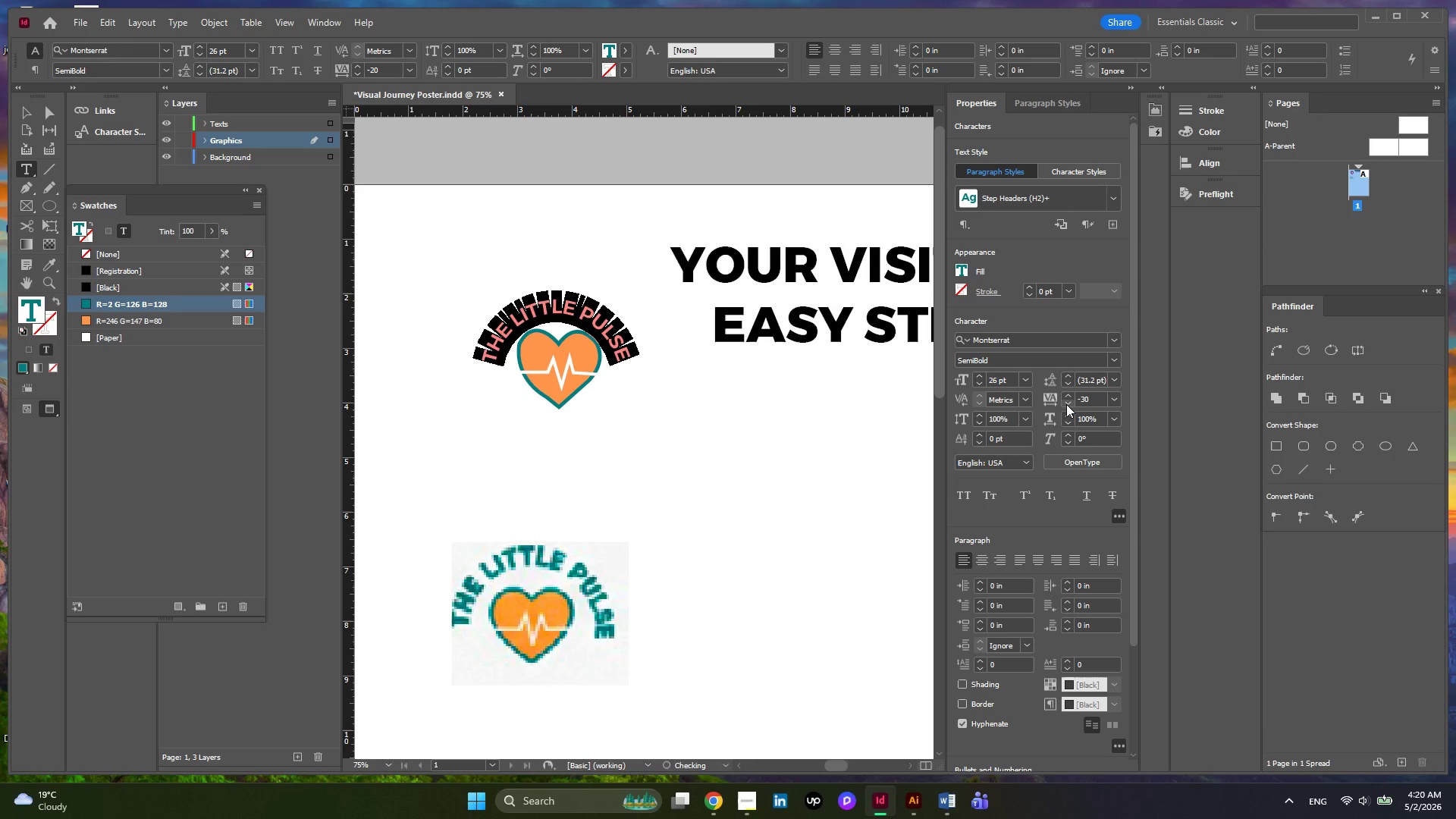 
double_click([1066, 404])
 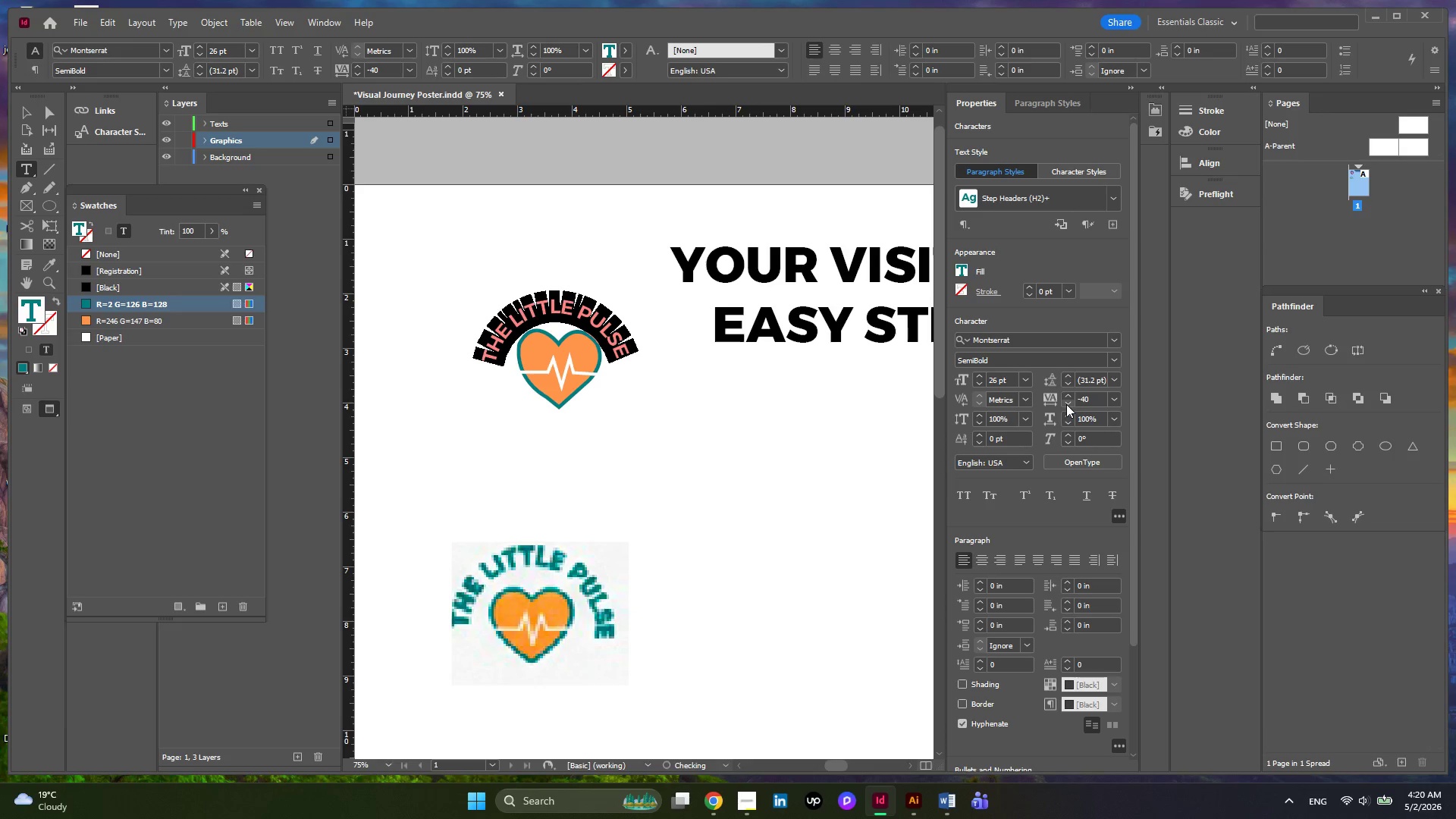 
triple_click([1066, 404])
 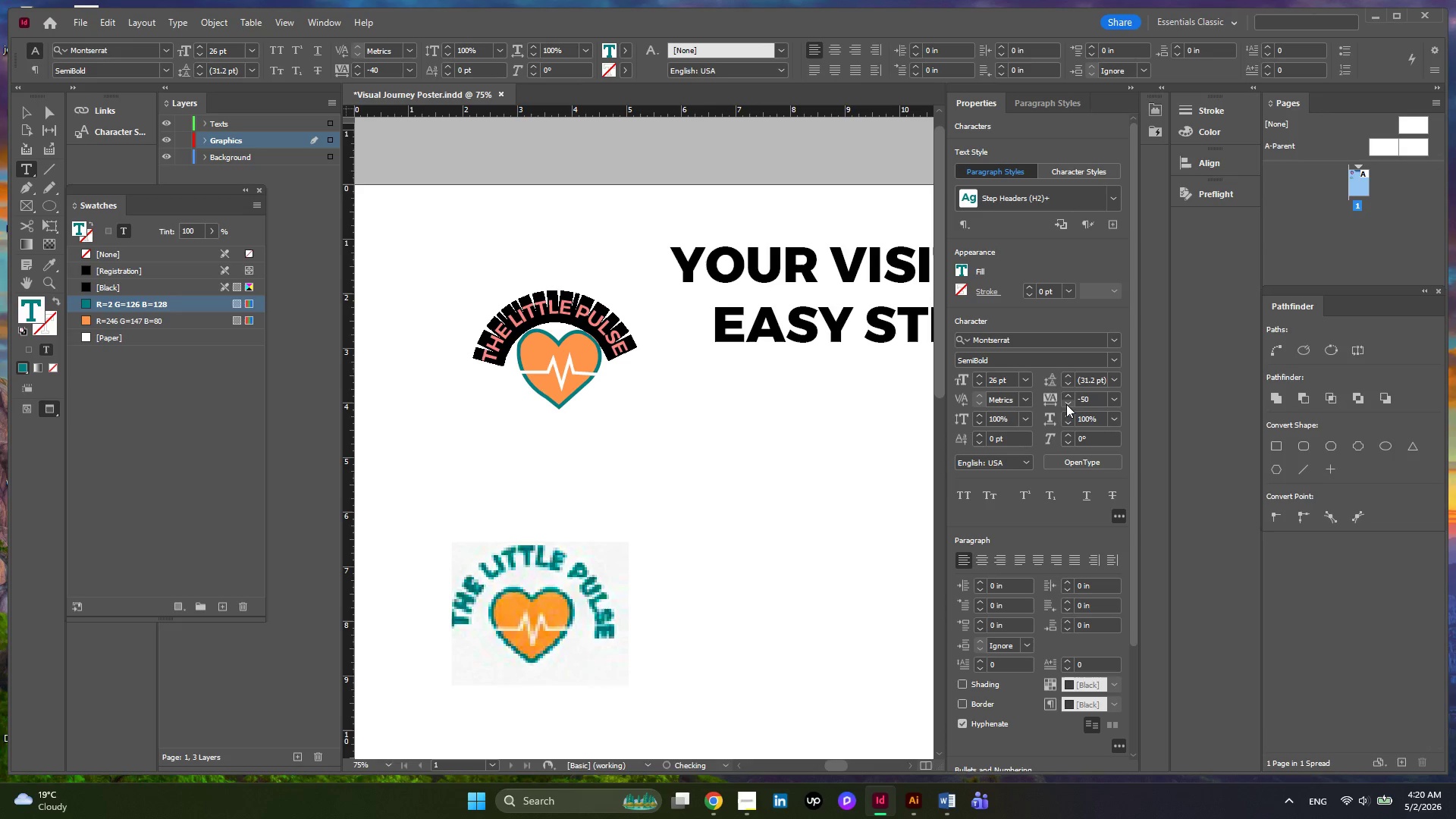 
triple_click([1066, 404])
 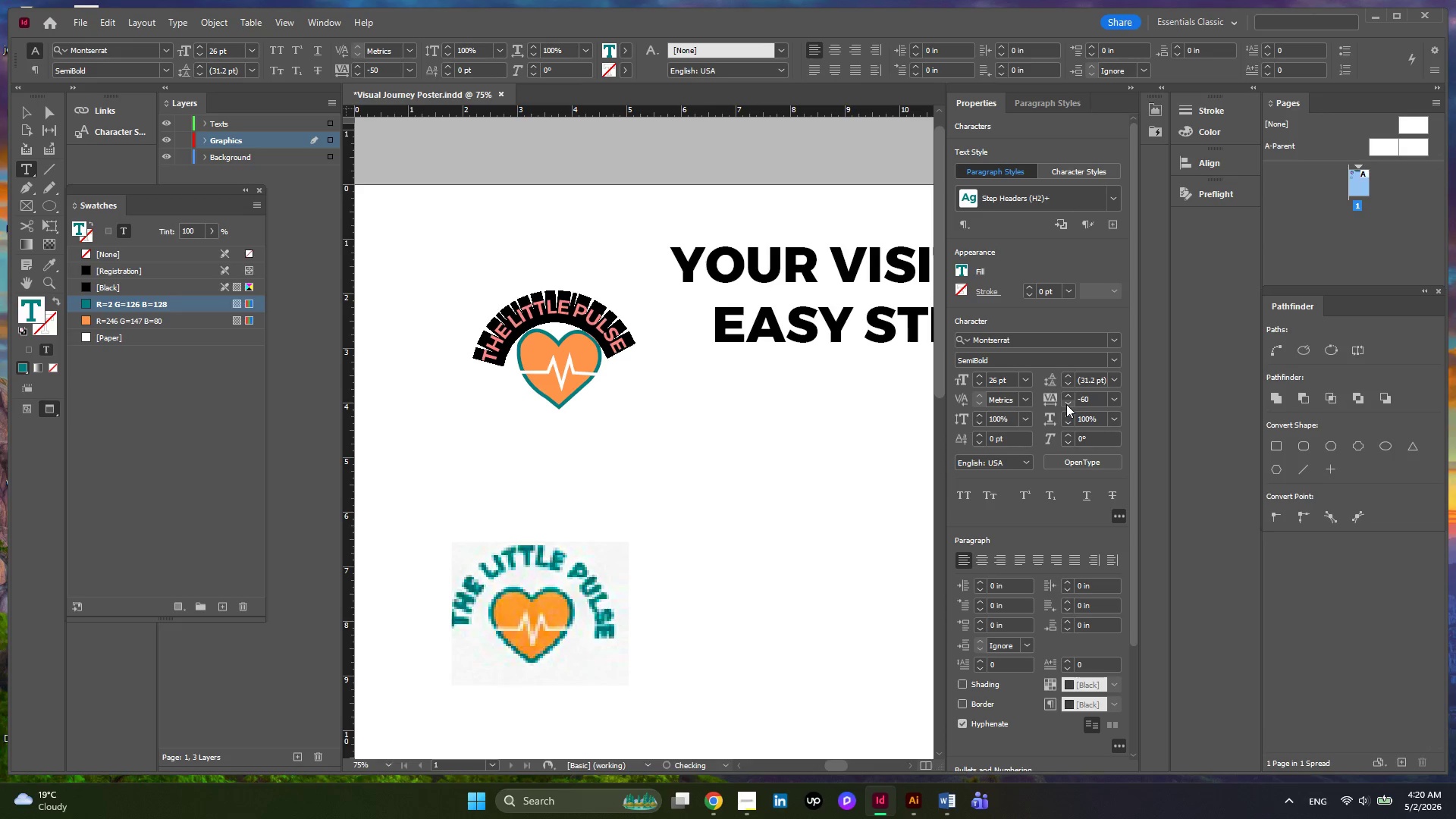 
triple_click([1066, 404])
 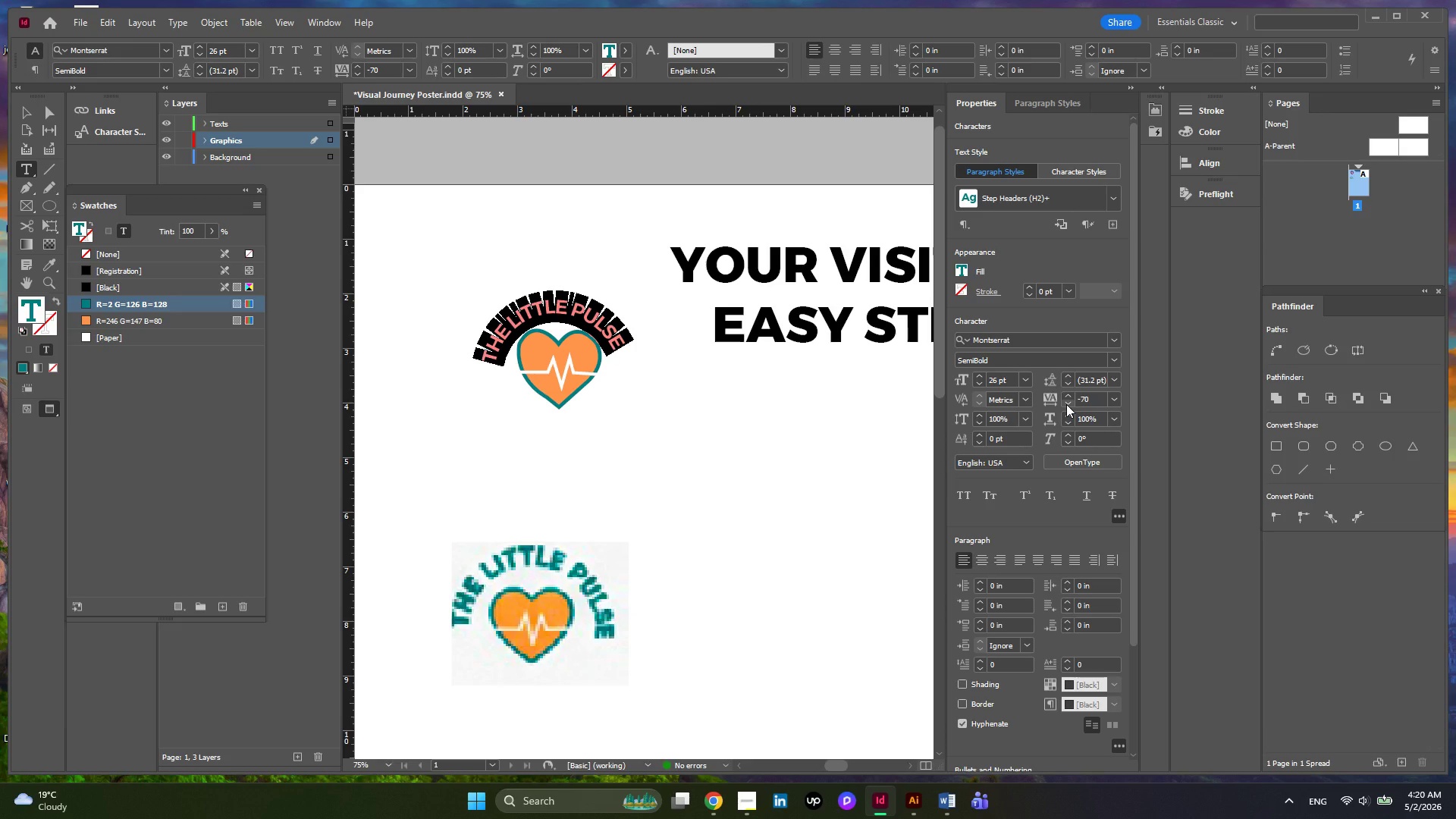 
left_click([1066, 404])
 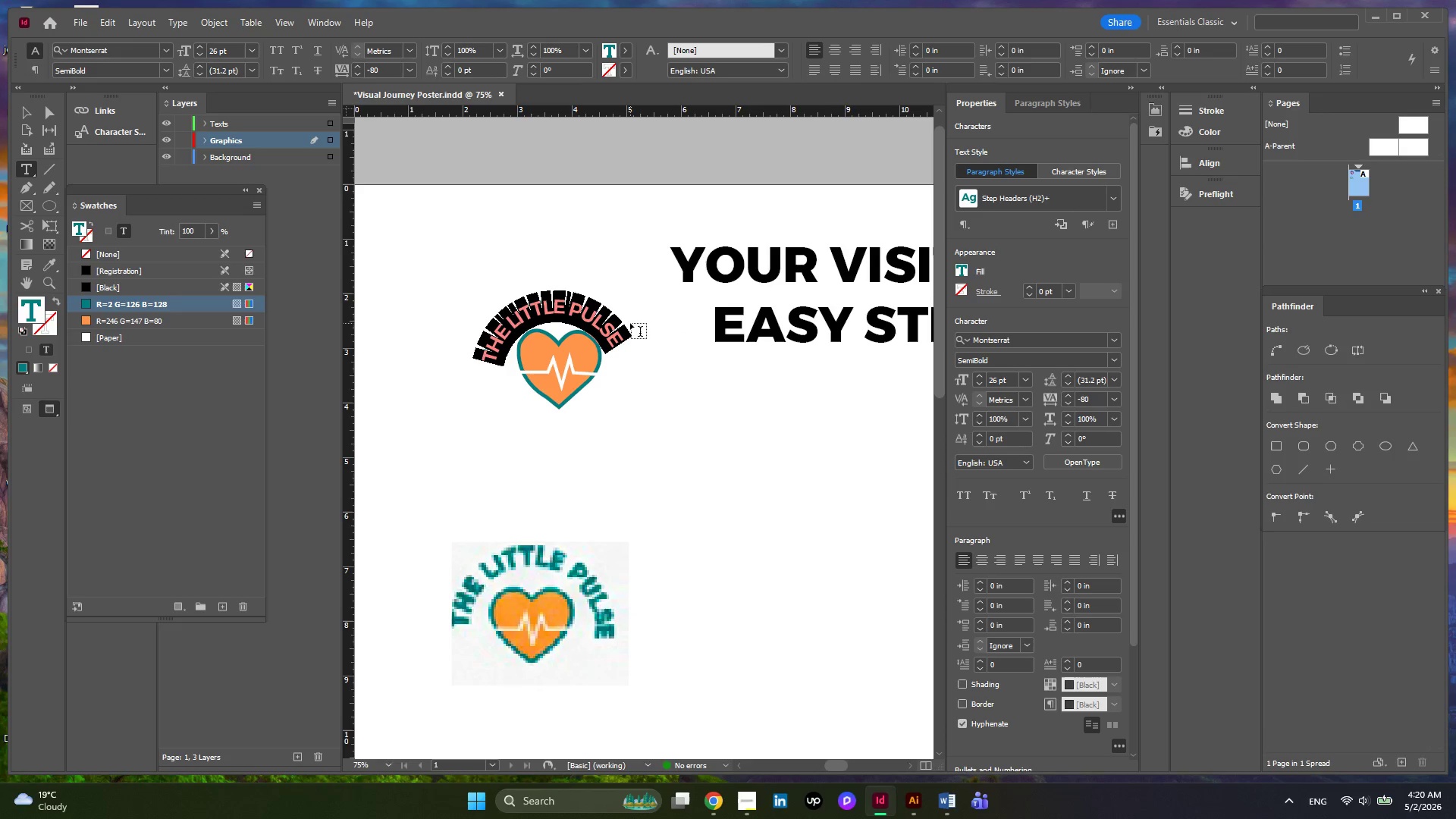 
left_click([566, 306])
 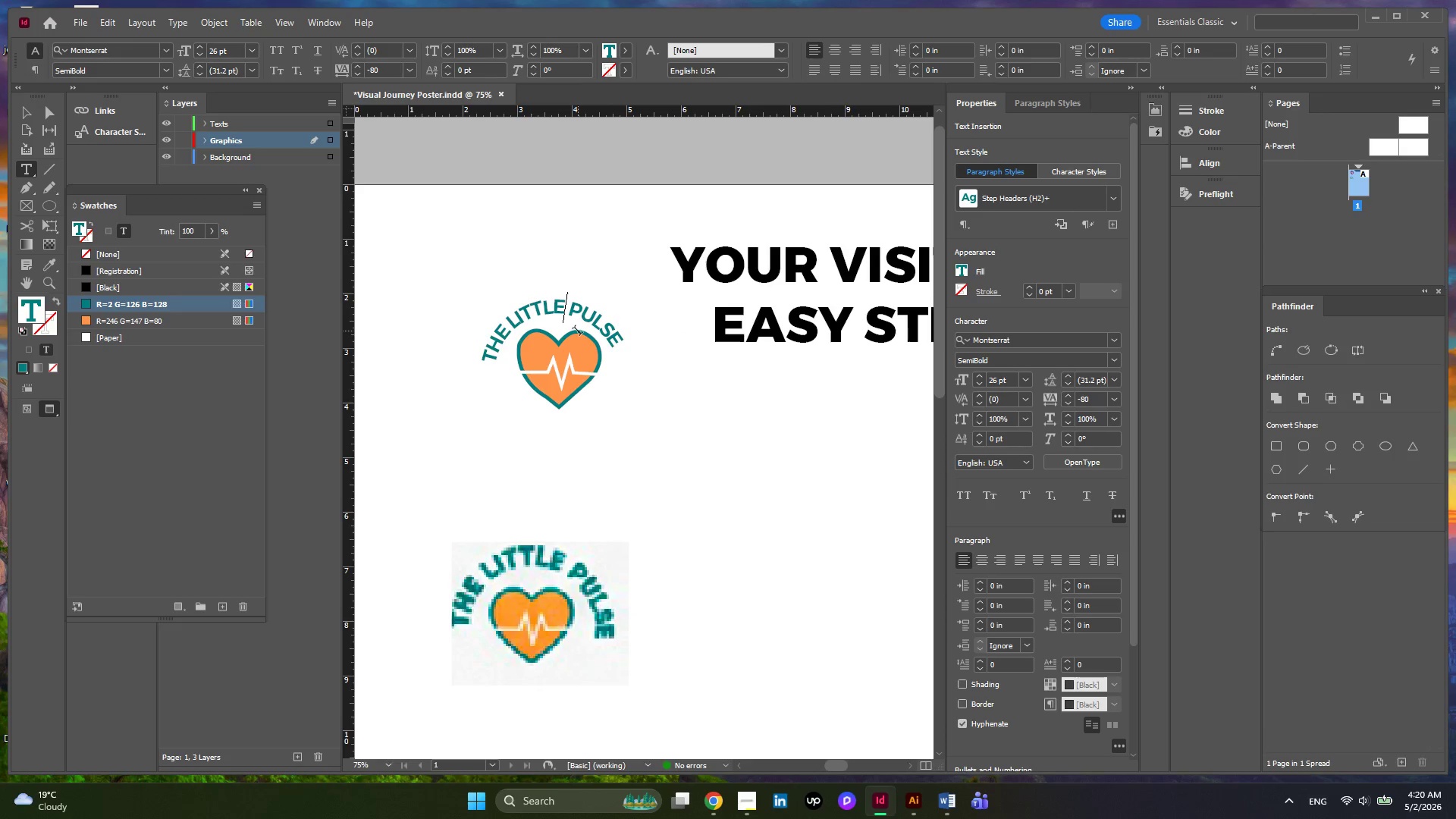 
key(Space)
 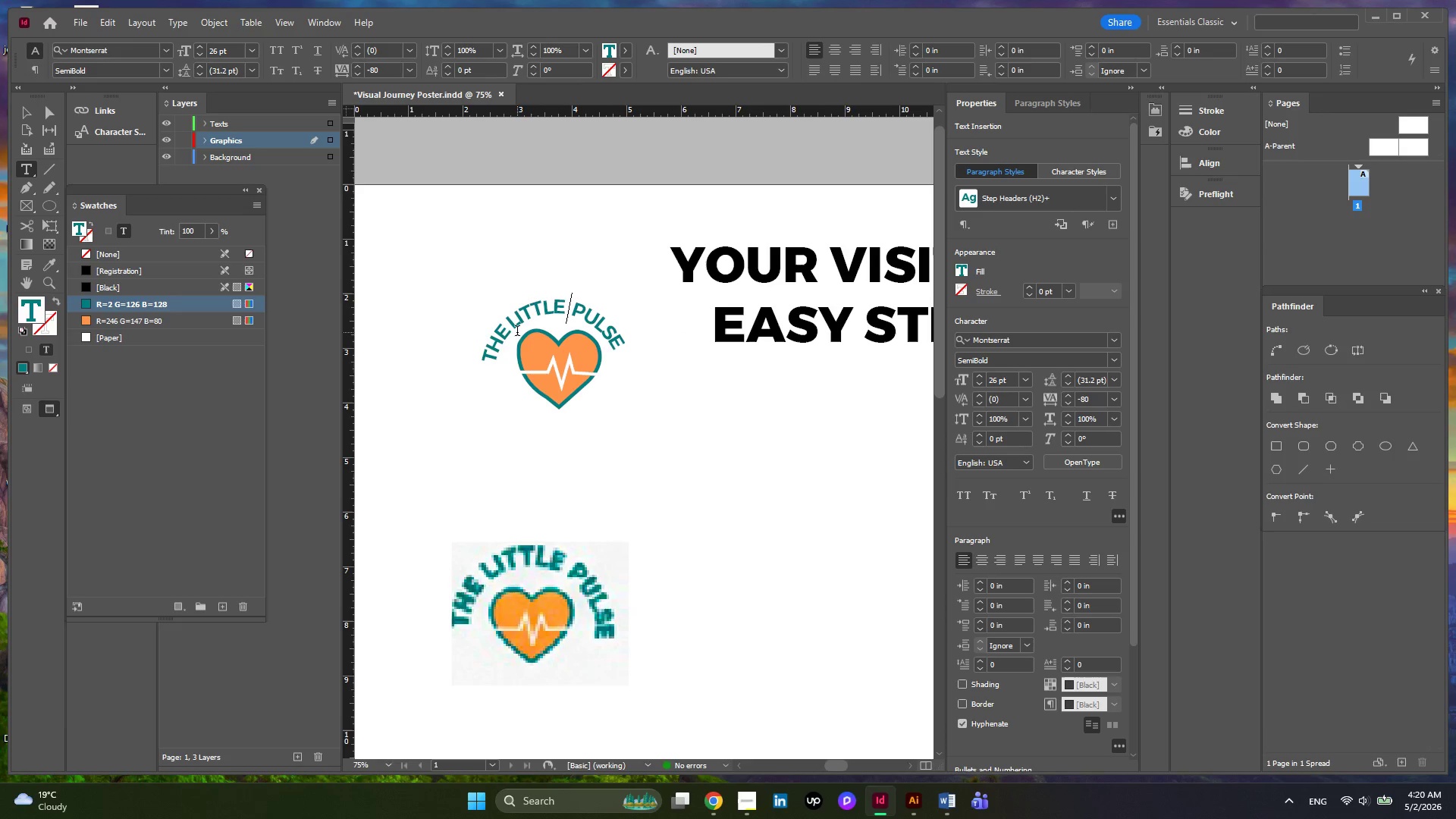 
left_click([508, 327])
 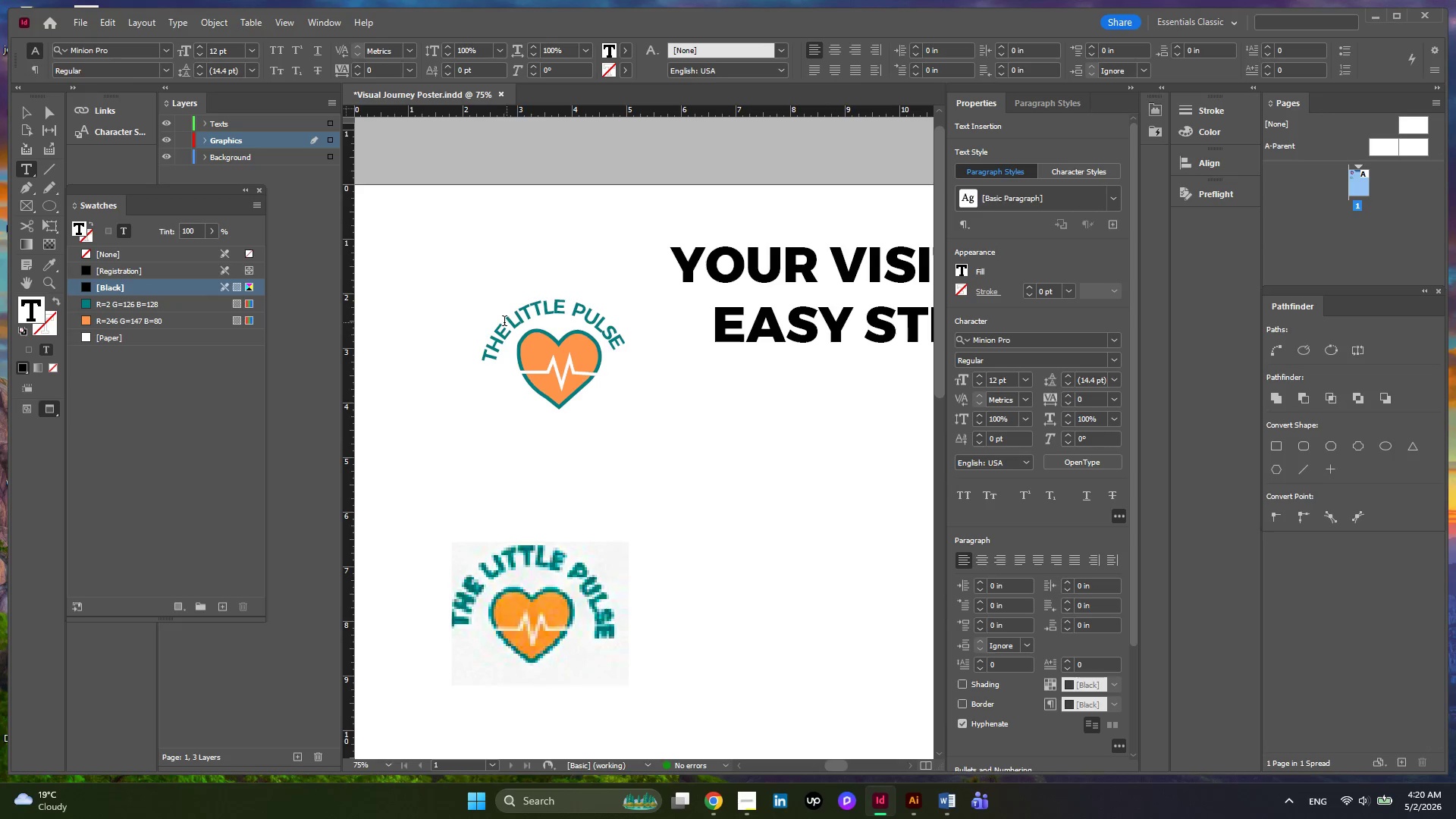 
left_click([508, 325])
 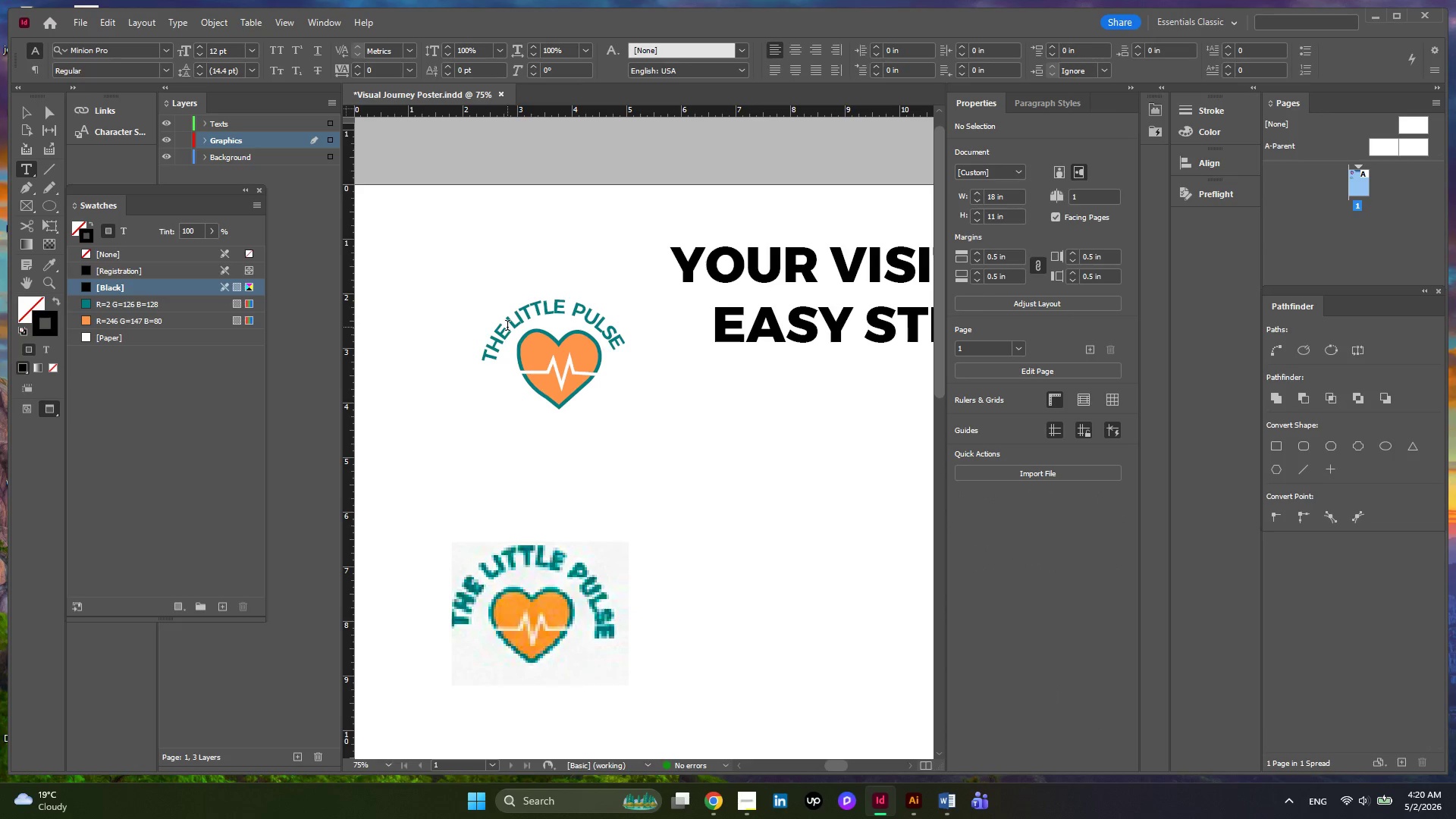 
left_click([507, 327])
 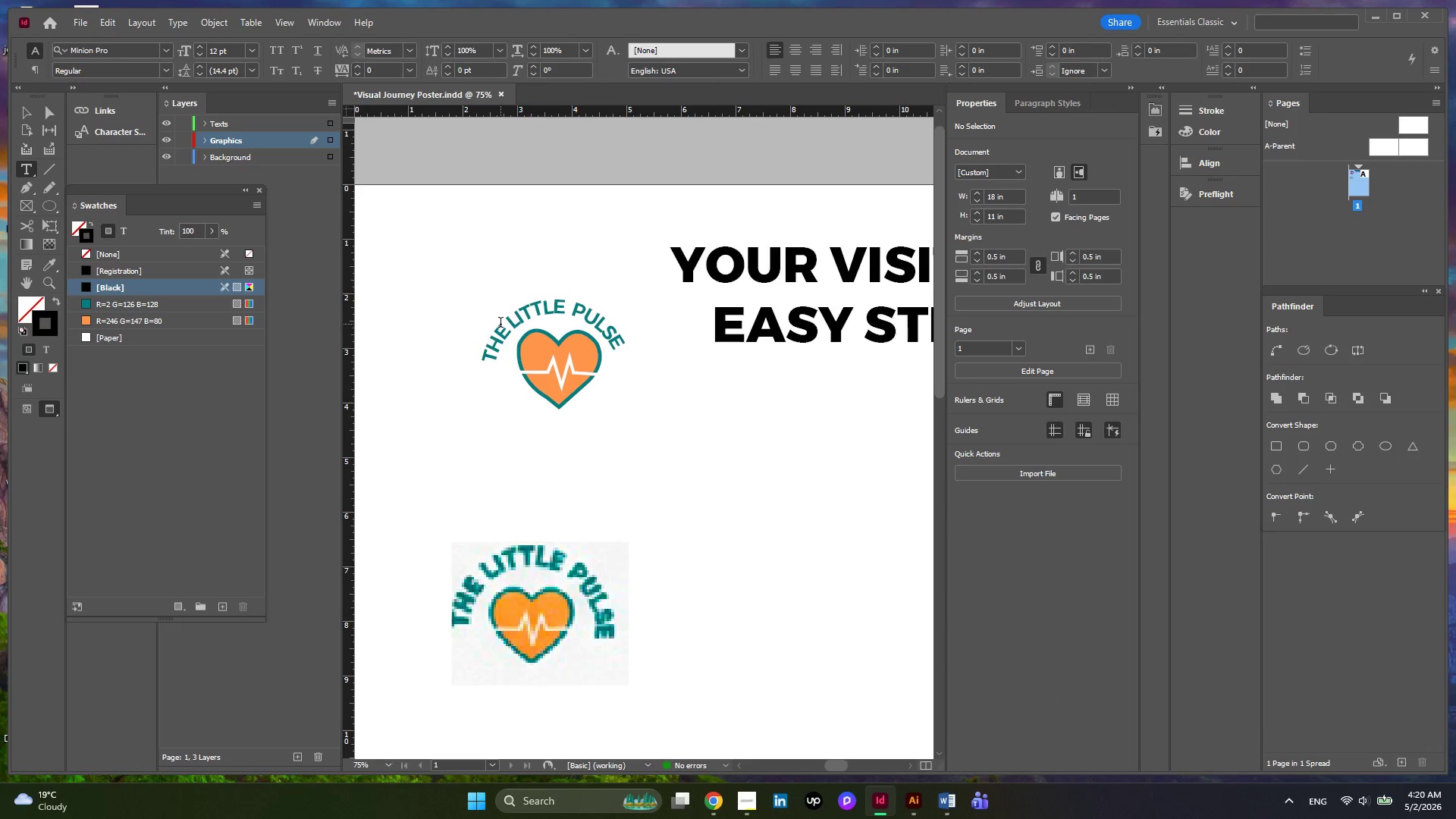 
left_click([500, 325])
 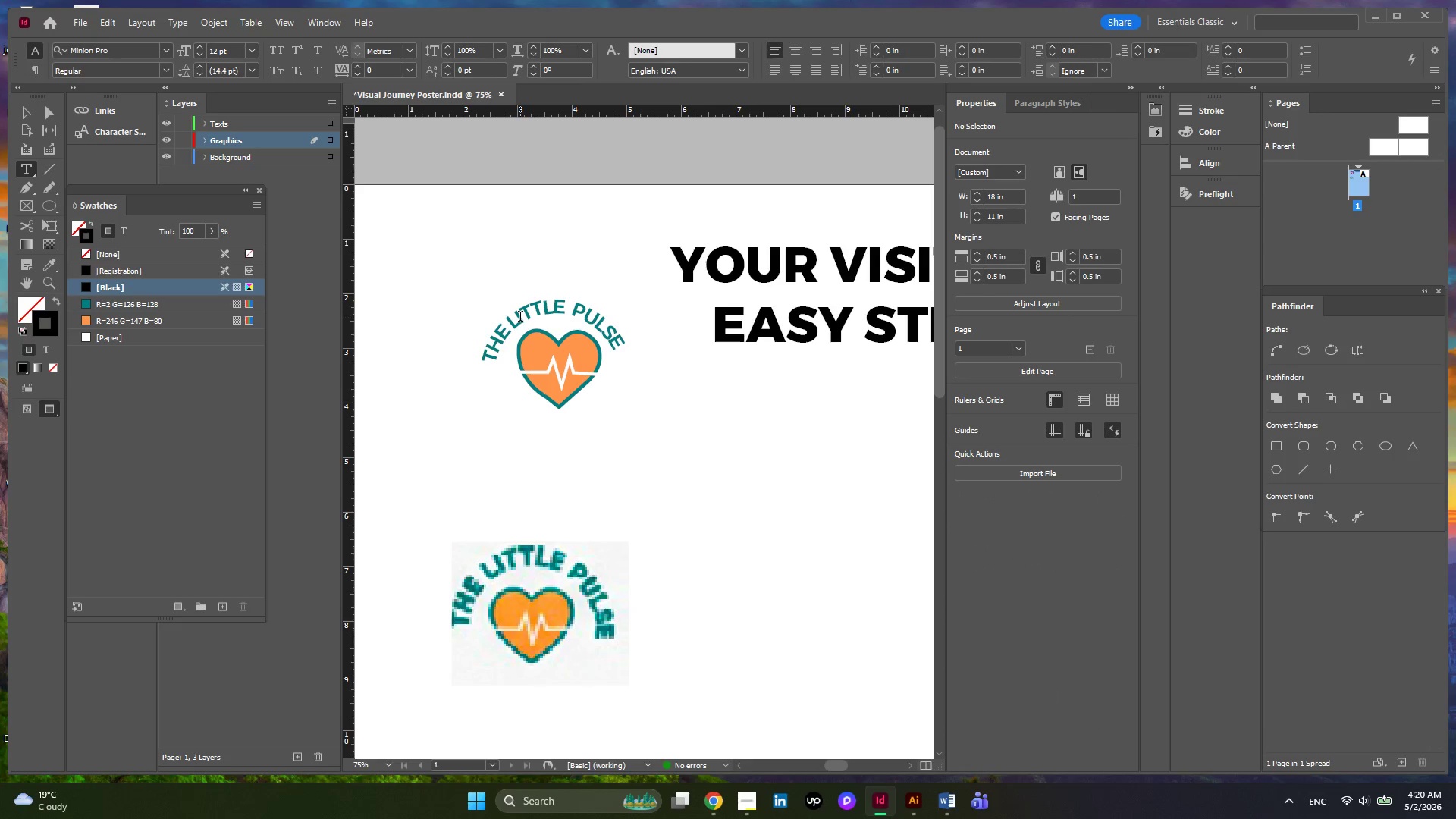 
left_click([520, 318])
 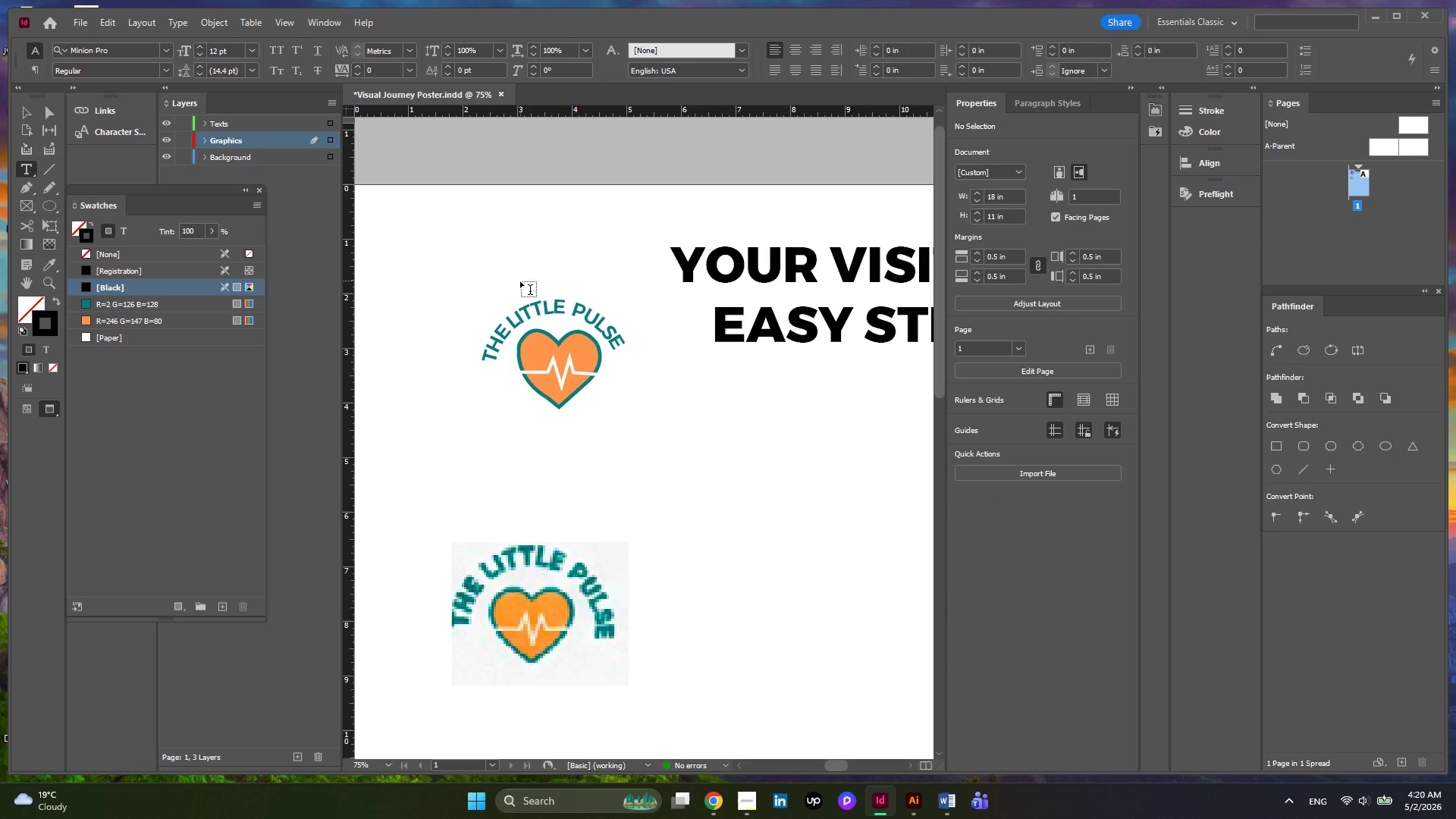 
left_click([550, 305])
 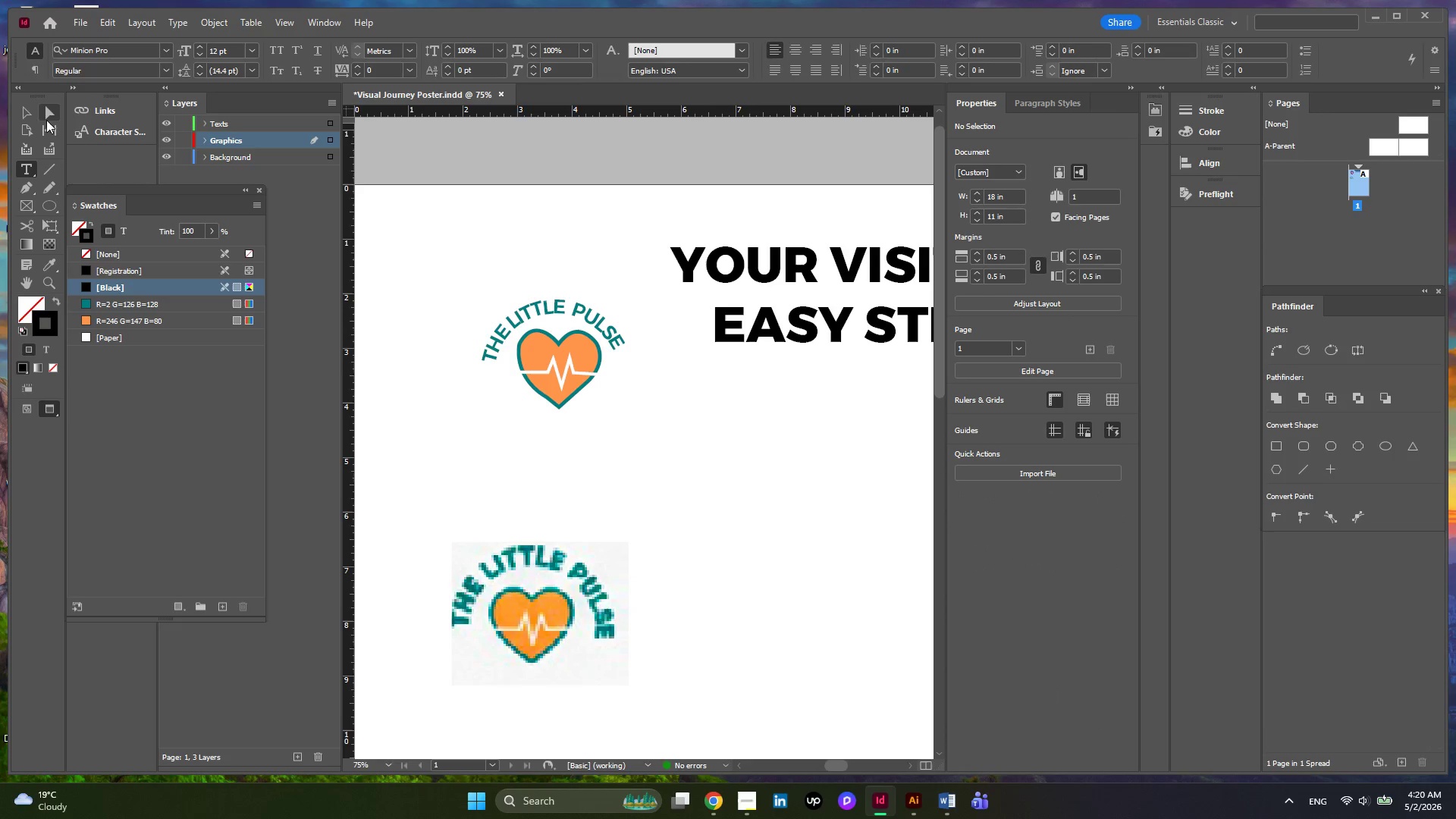 
left_click([27, 114])
 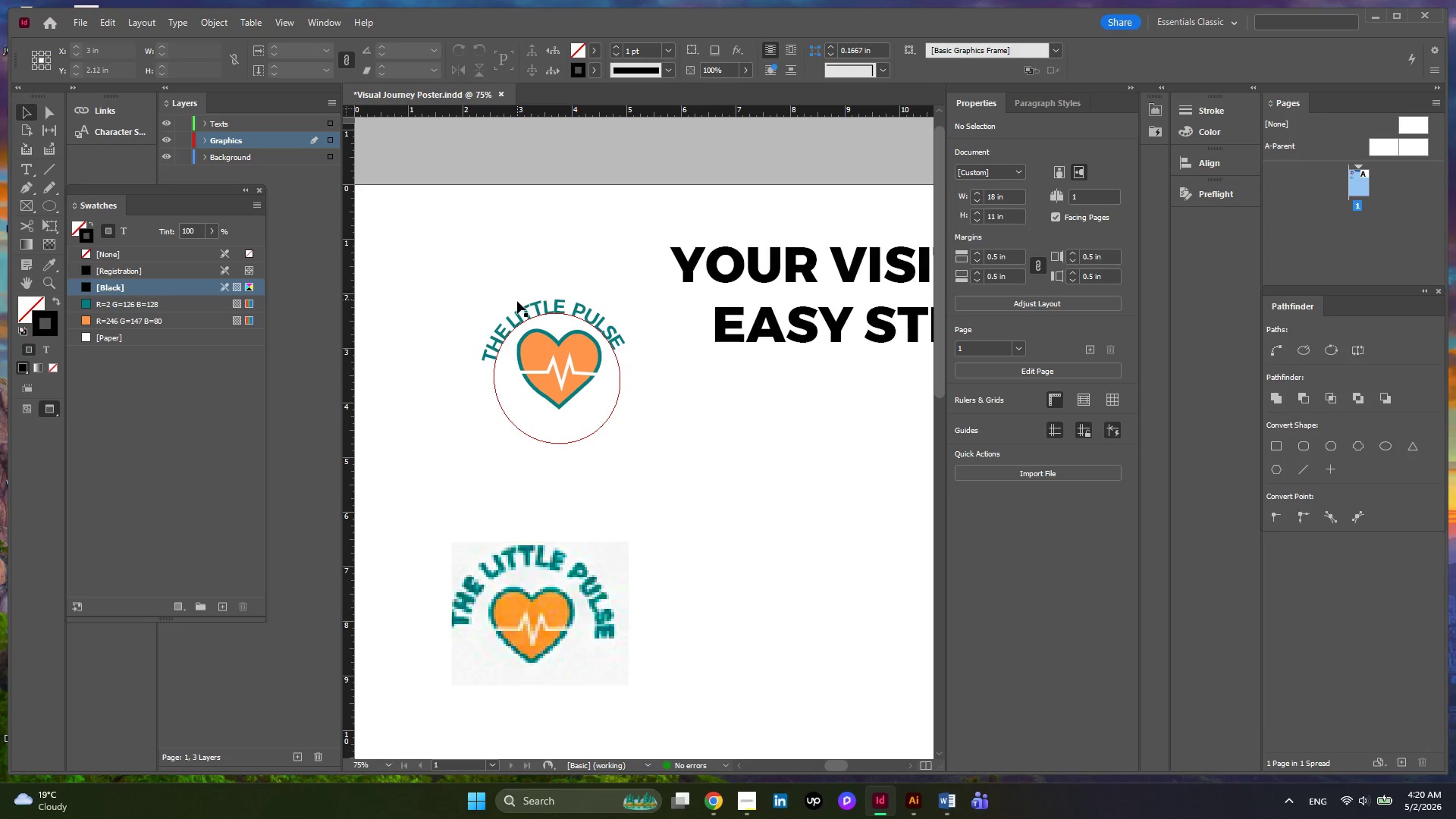 
left_click([521, 303])
 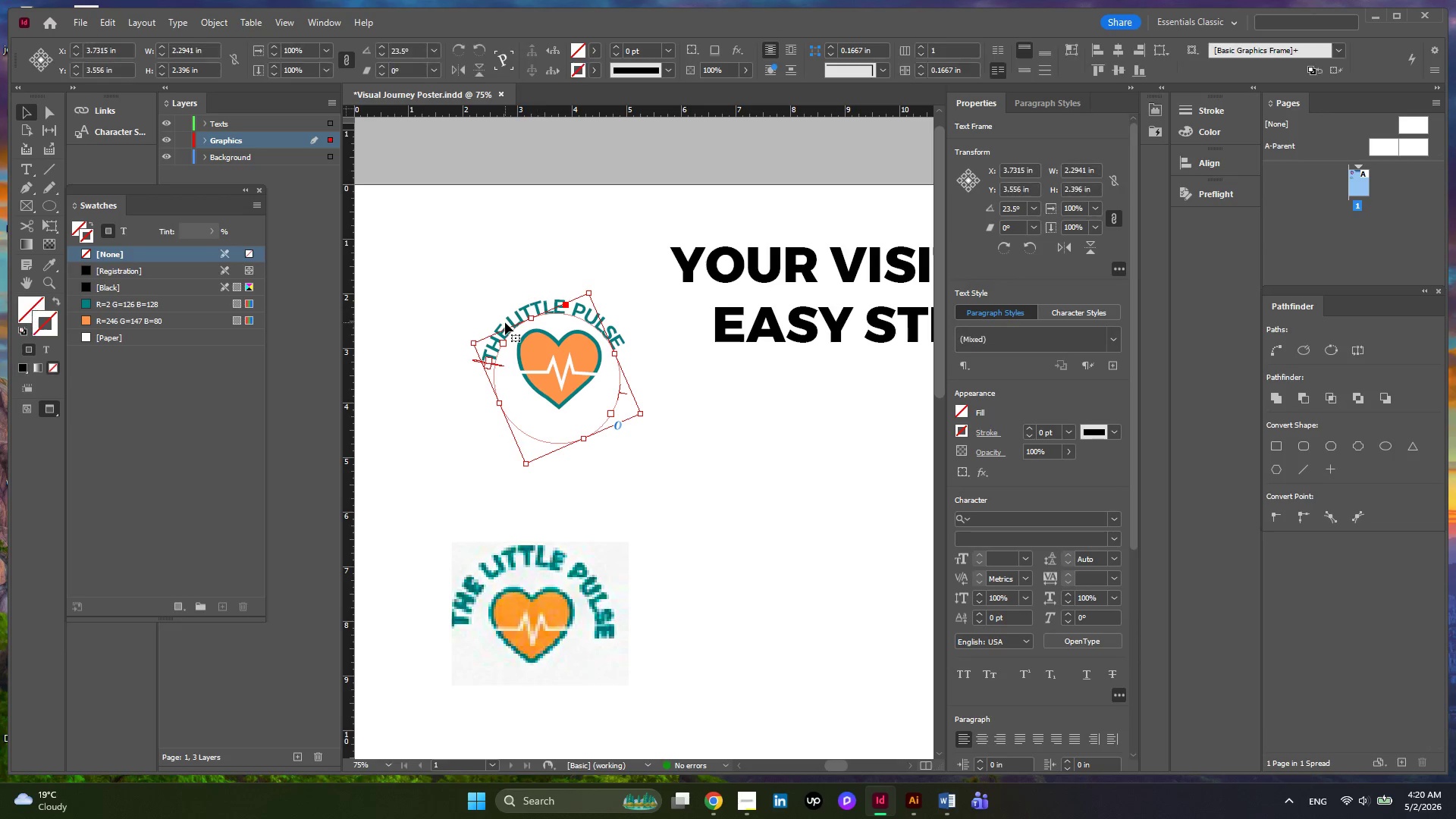 
double_click([505, 322])
 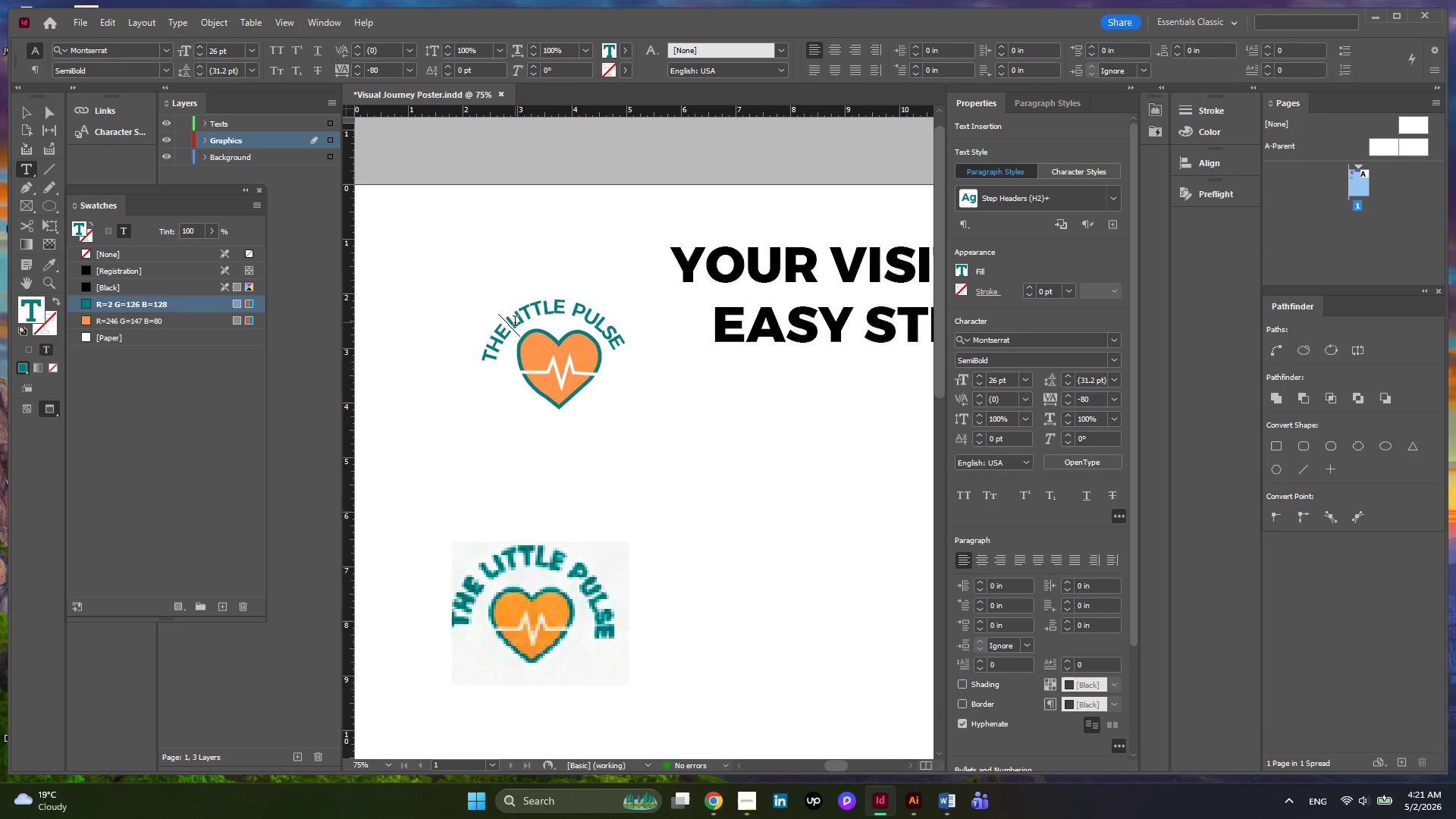 
key(Space)
 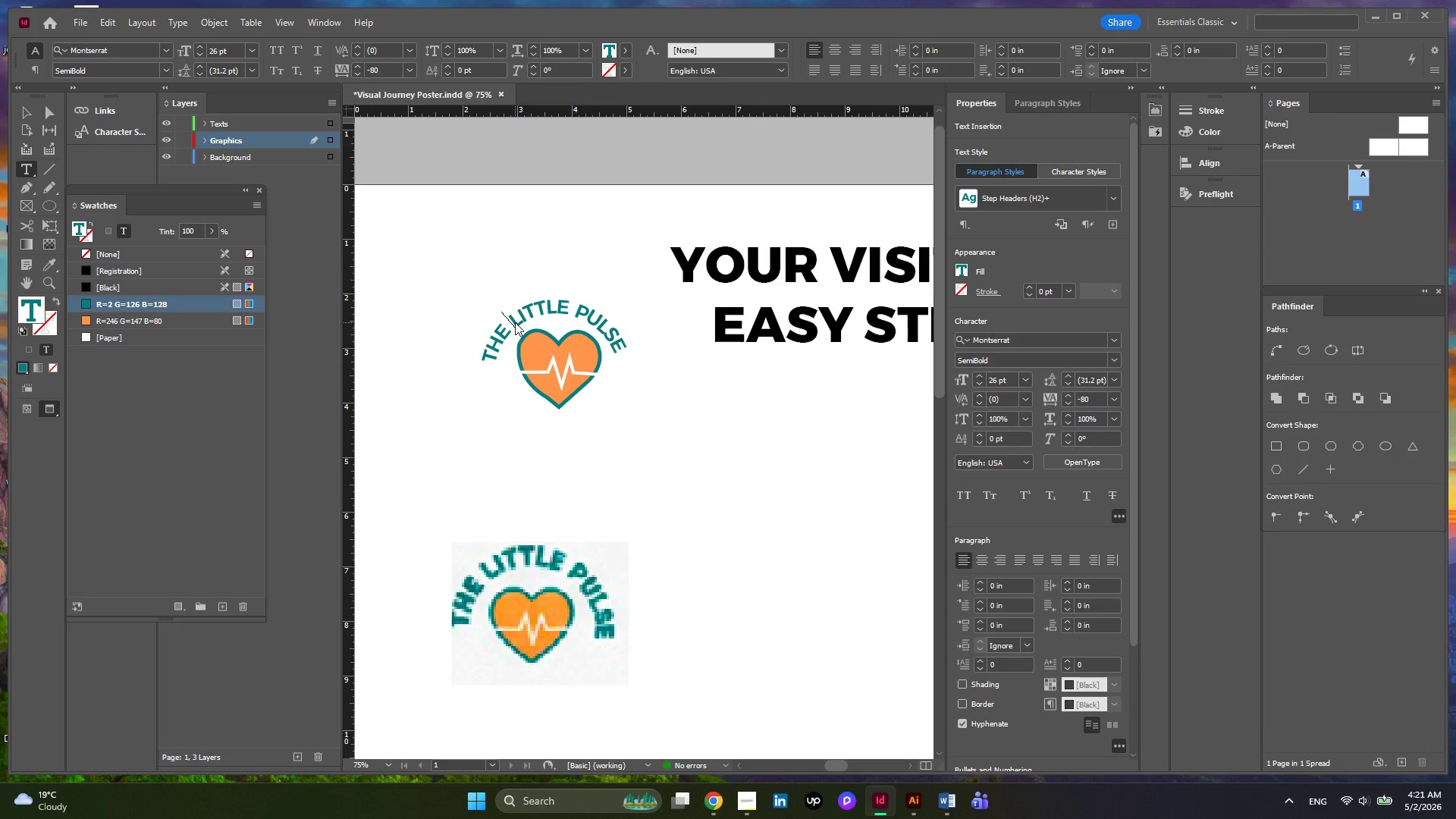 
key(Space)
 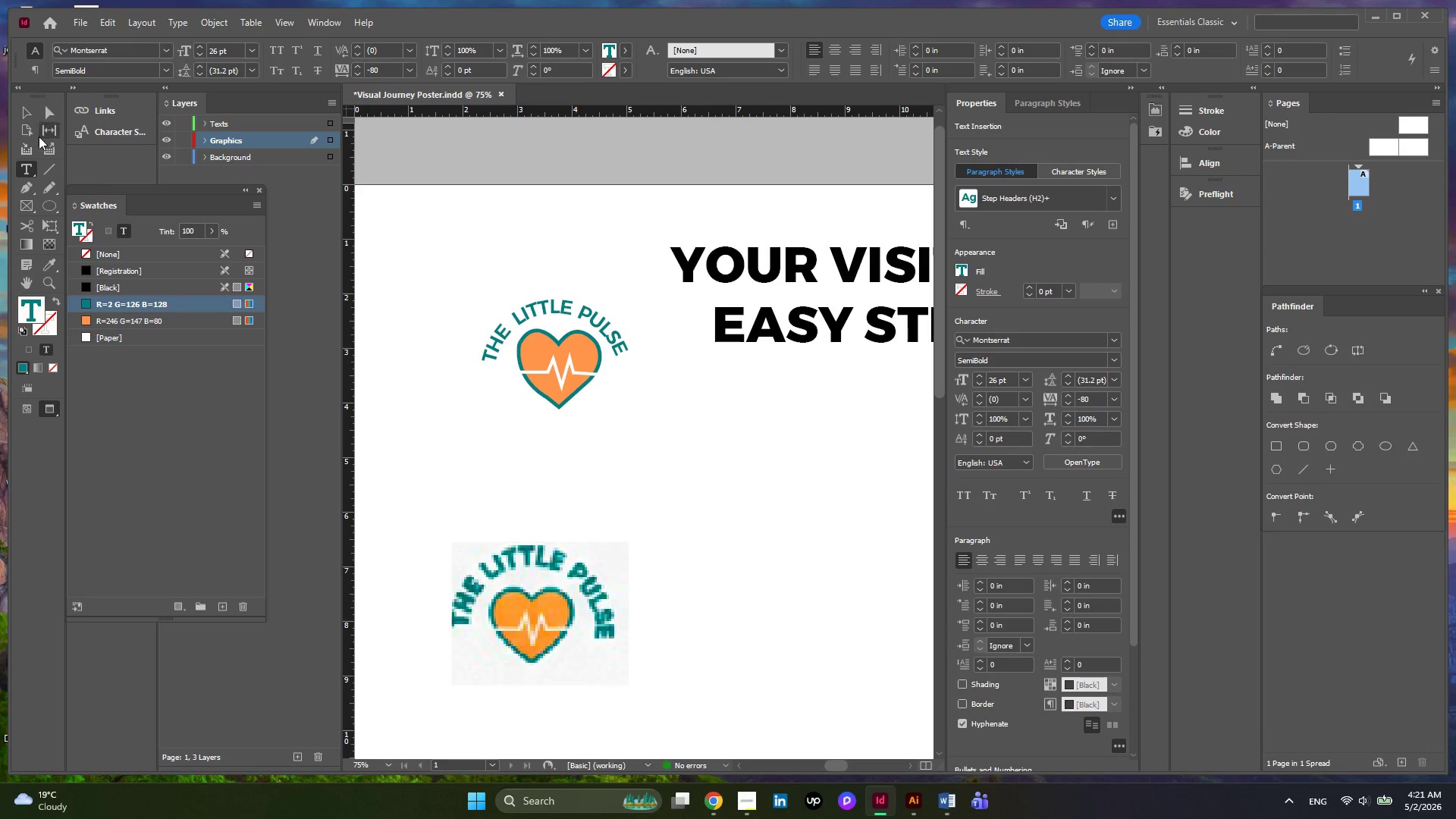 
left_click([34, 118])
 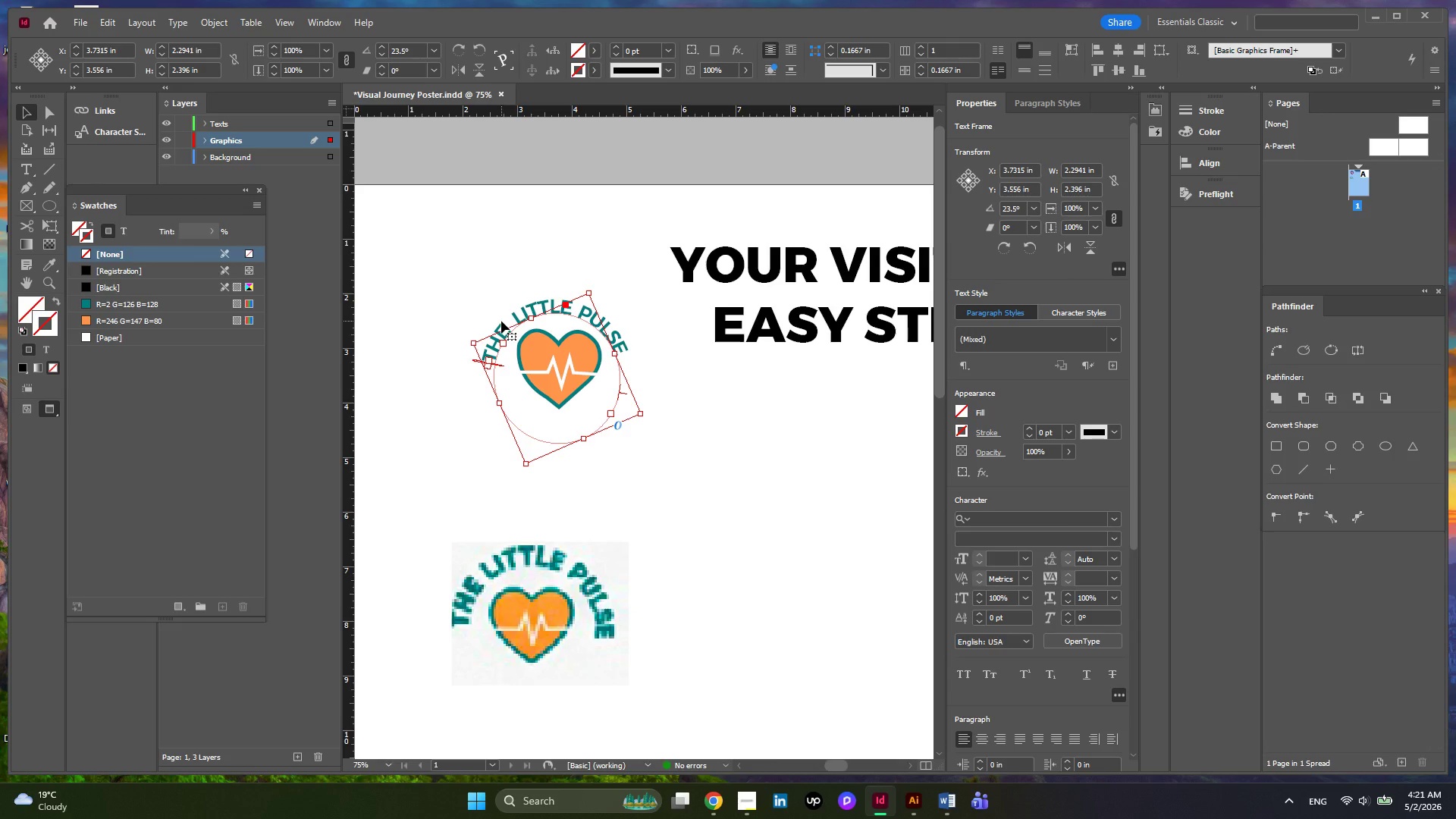 
left_click([501, 321])
 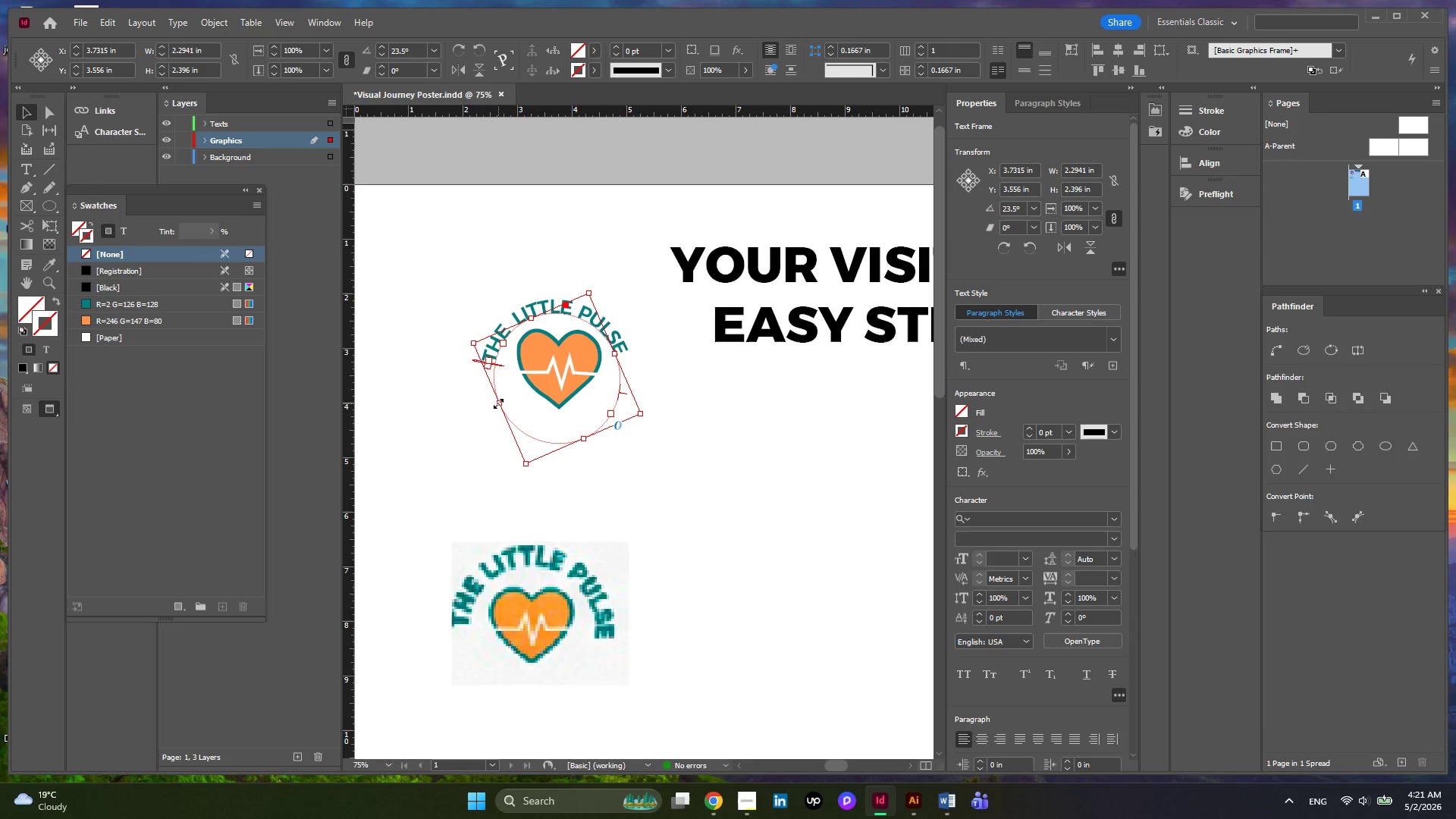 
left_click_drag(start_coordinate=[498, 403], to_coordinate=[504, 403])
 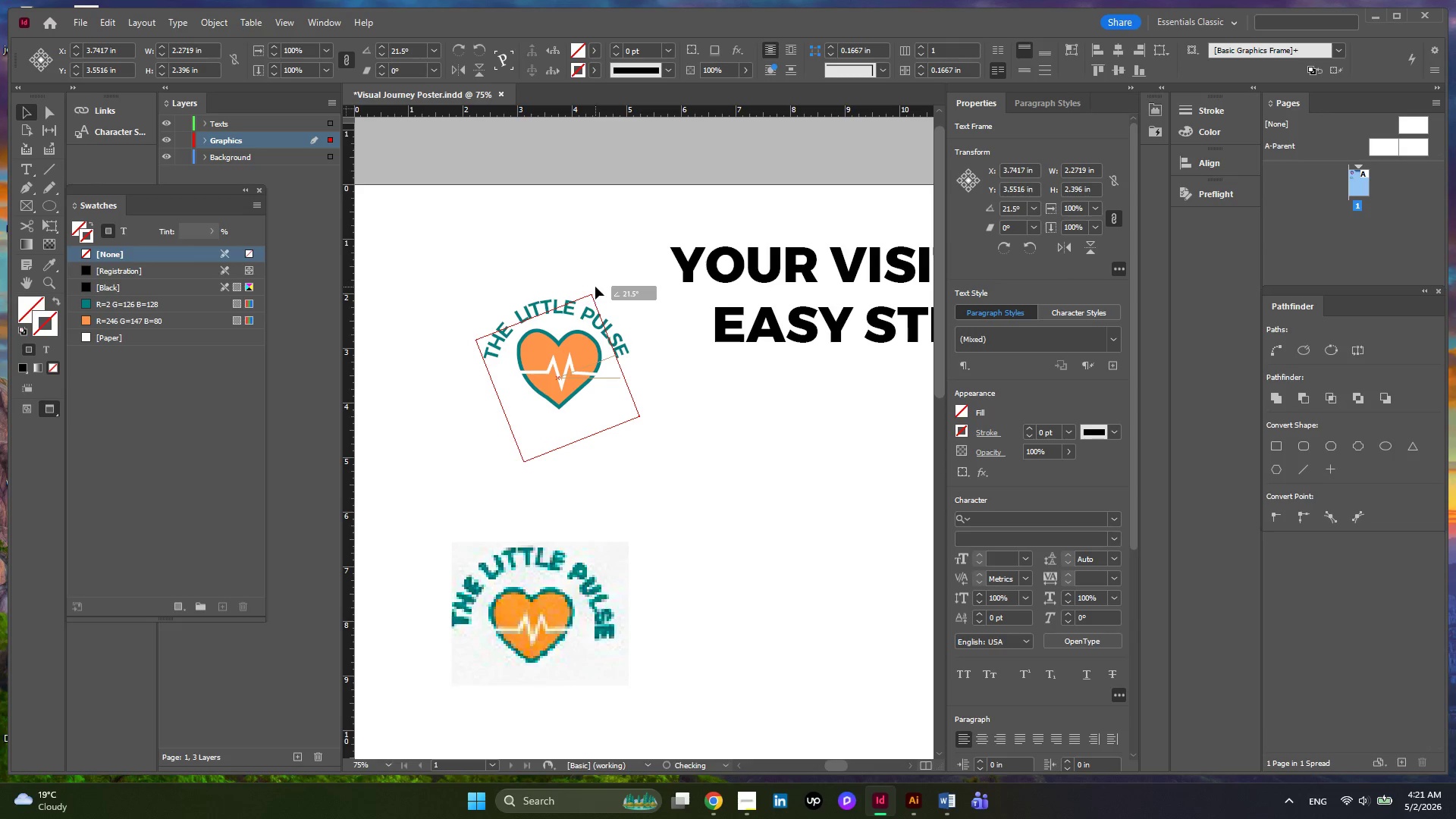 
wait(5.06)
 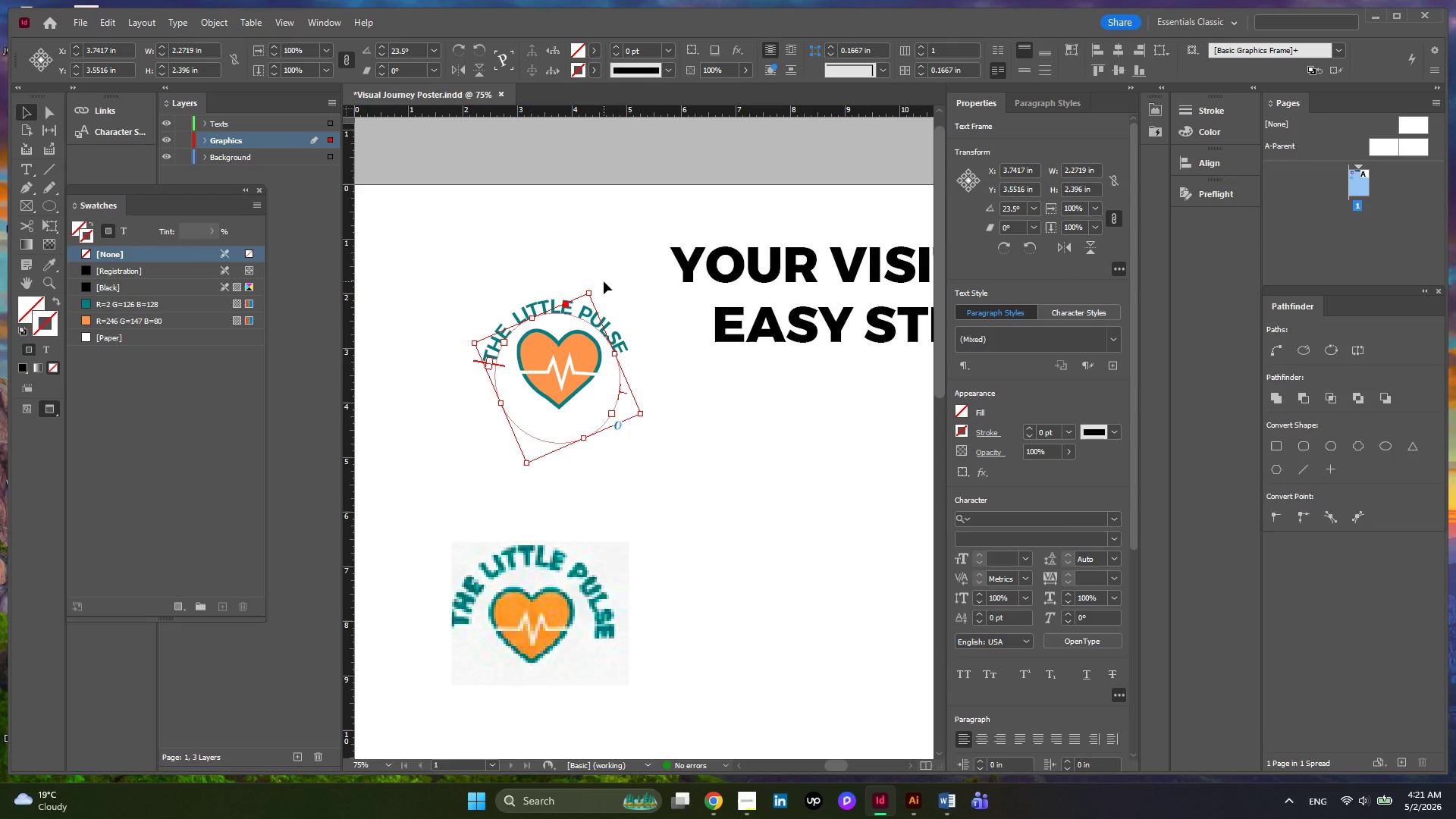 
left_click([613, 260])
 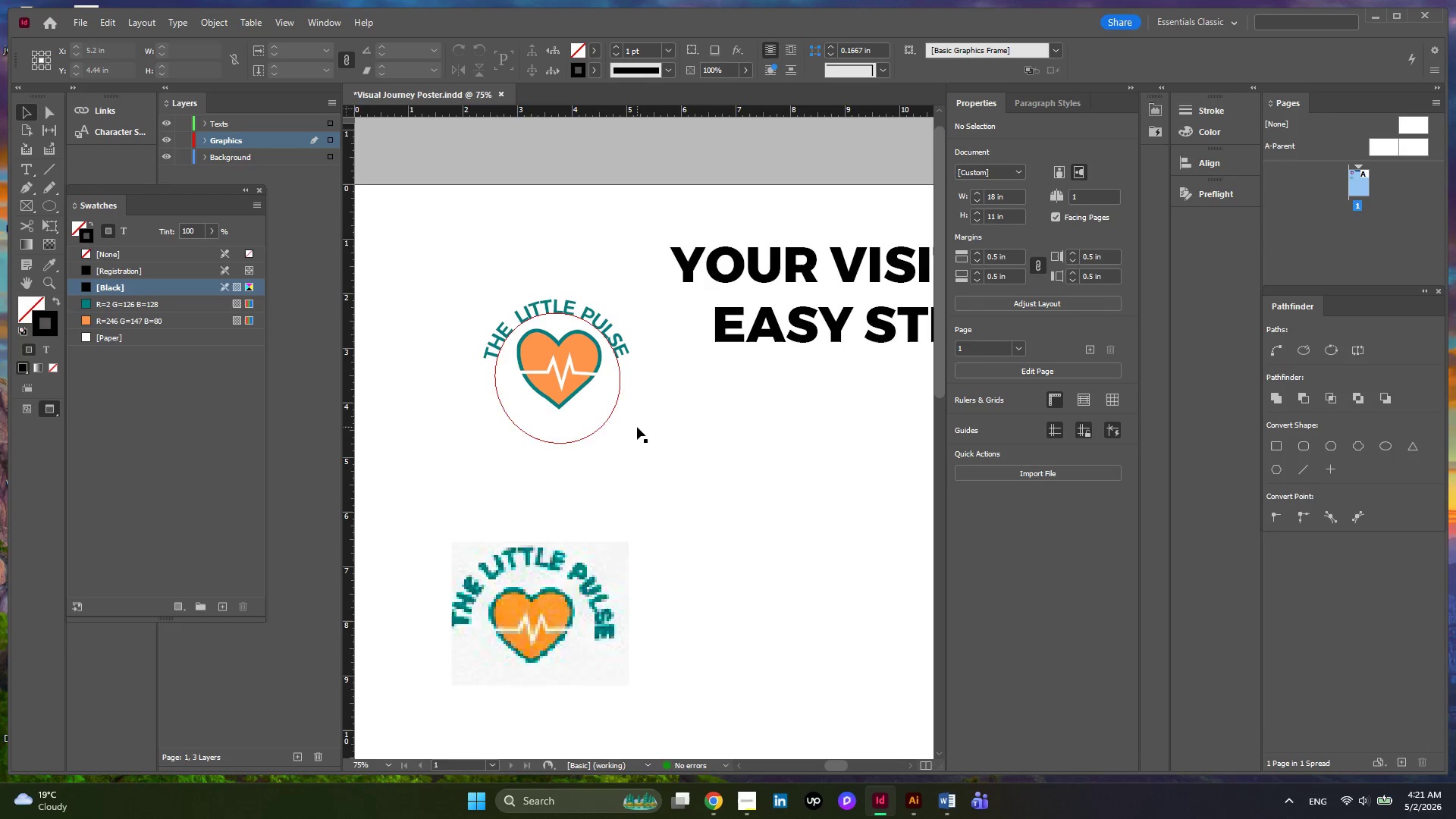 
hold_key(key=Space, duration=0.39)
 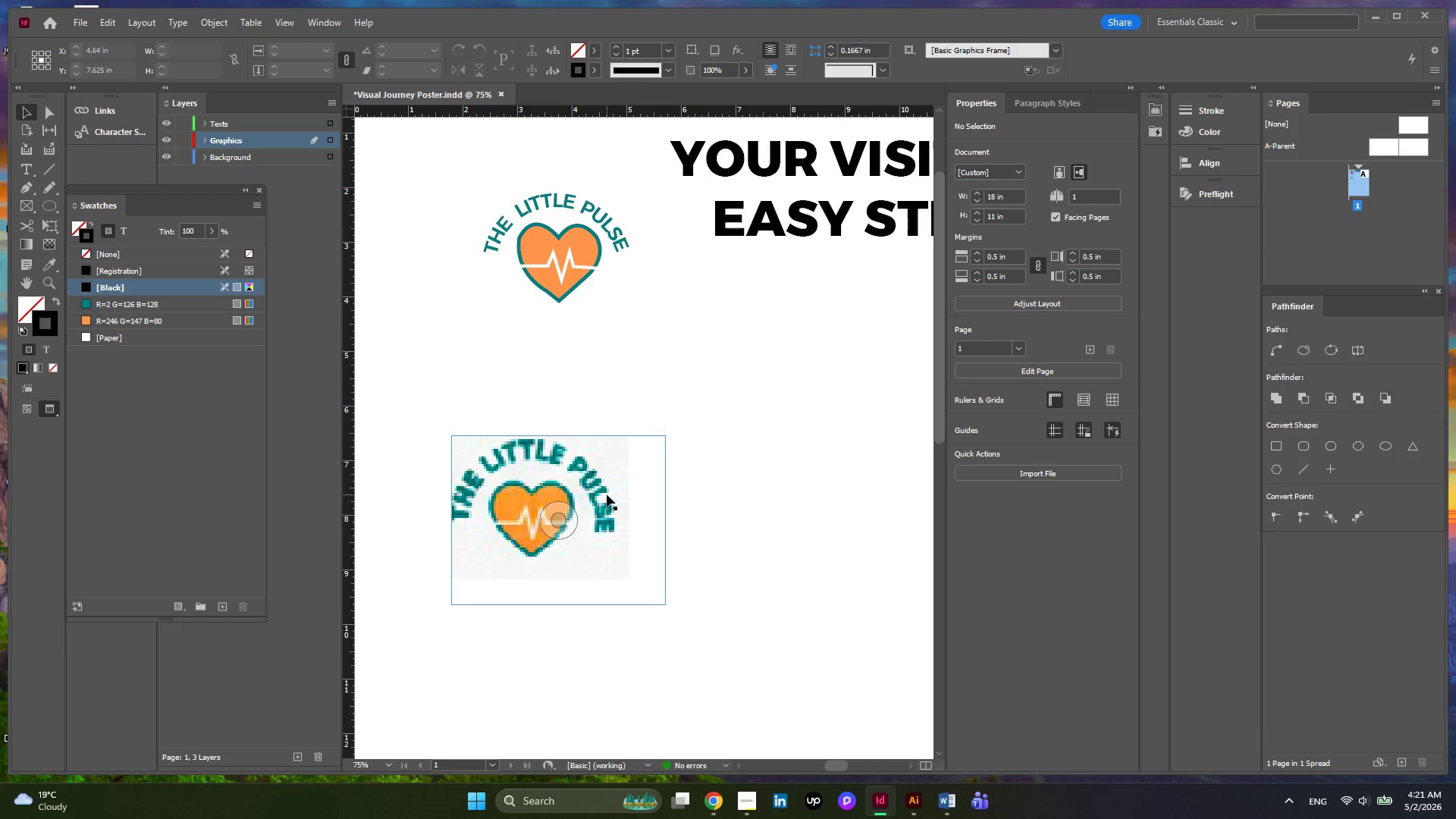 
scroll: coordinate [637, 427], scroll_direction: down, amount: 2.0
 